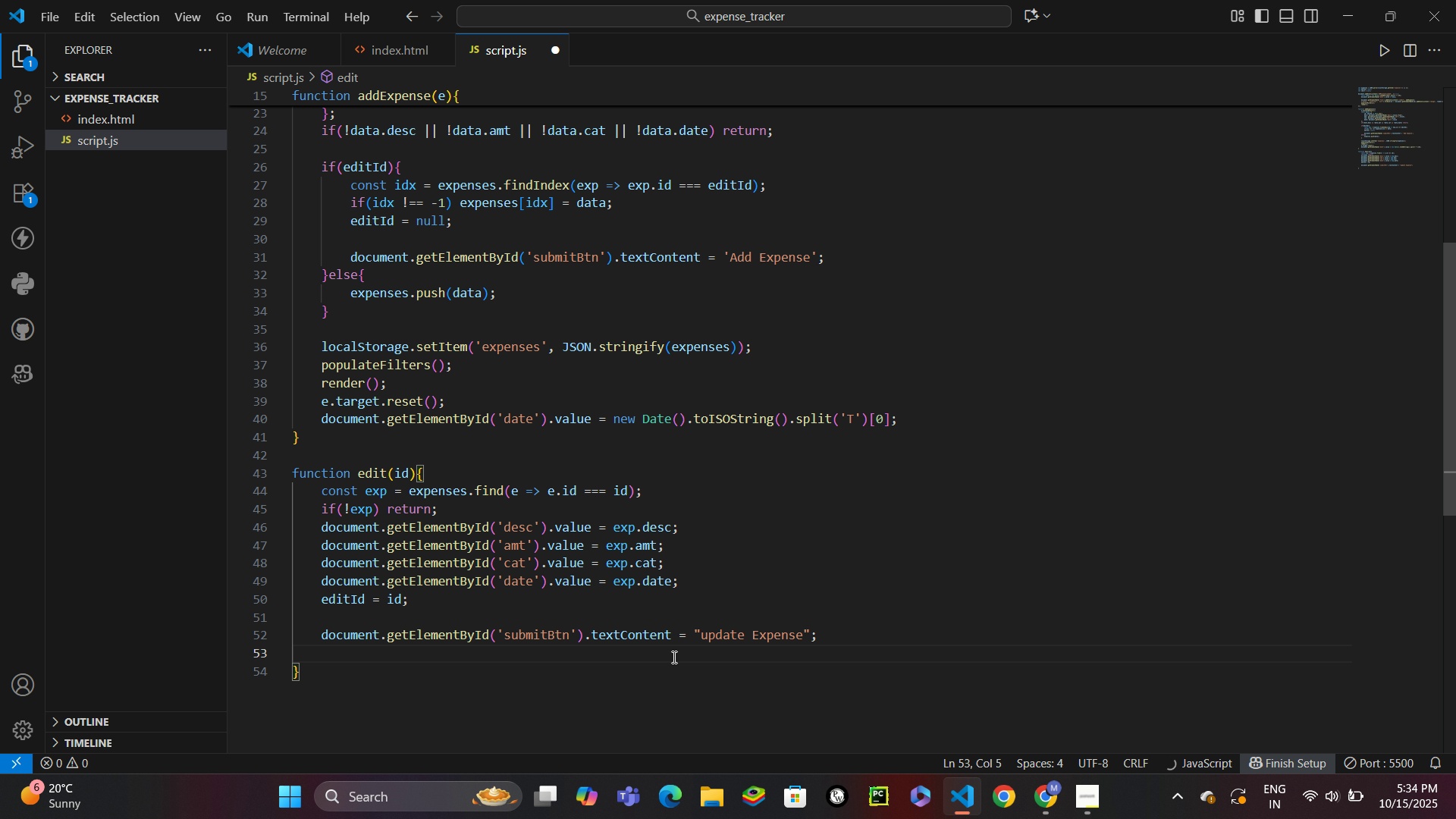 
type(doc)
 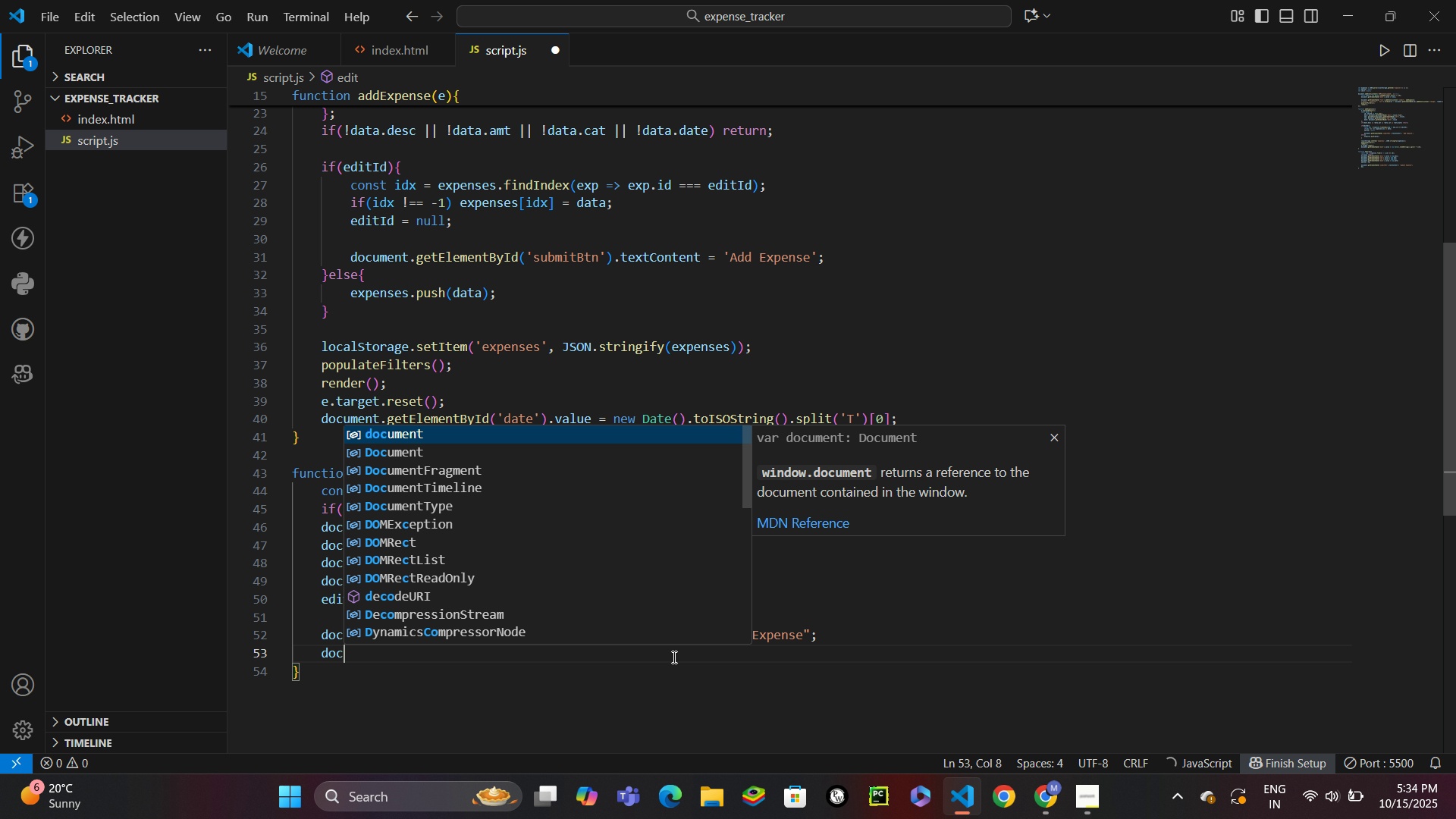 
key(Enter)
 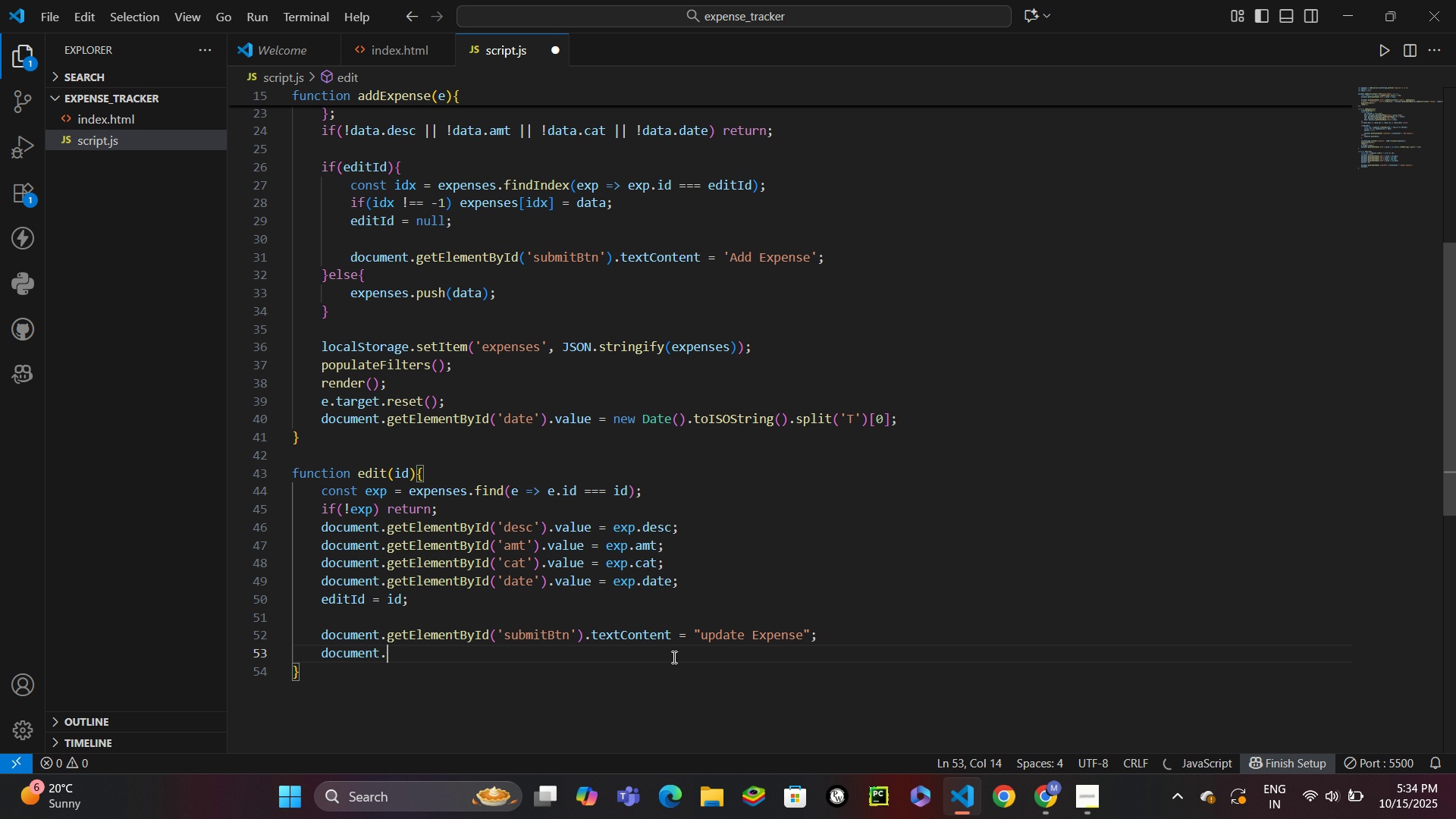 
type(.g)
key(Backspace)
type(qu)
 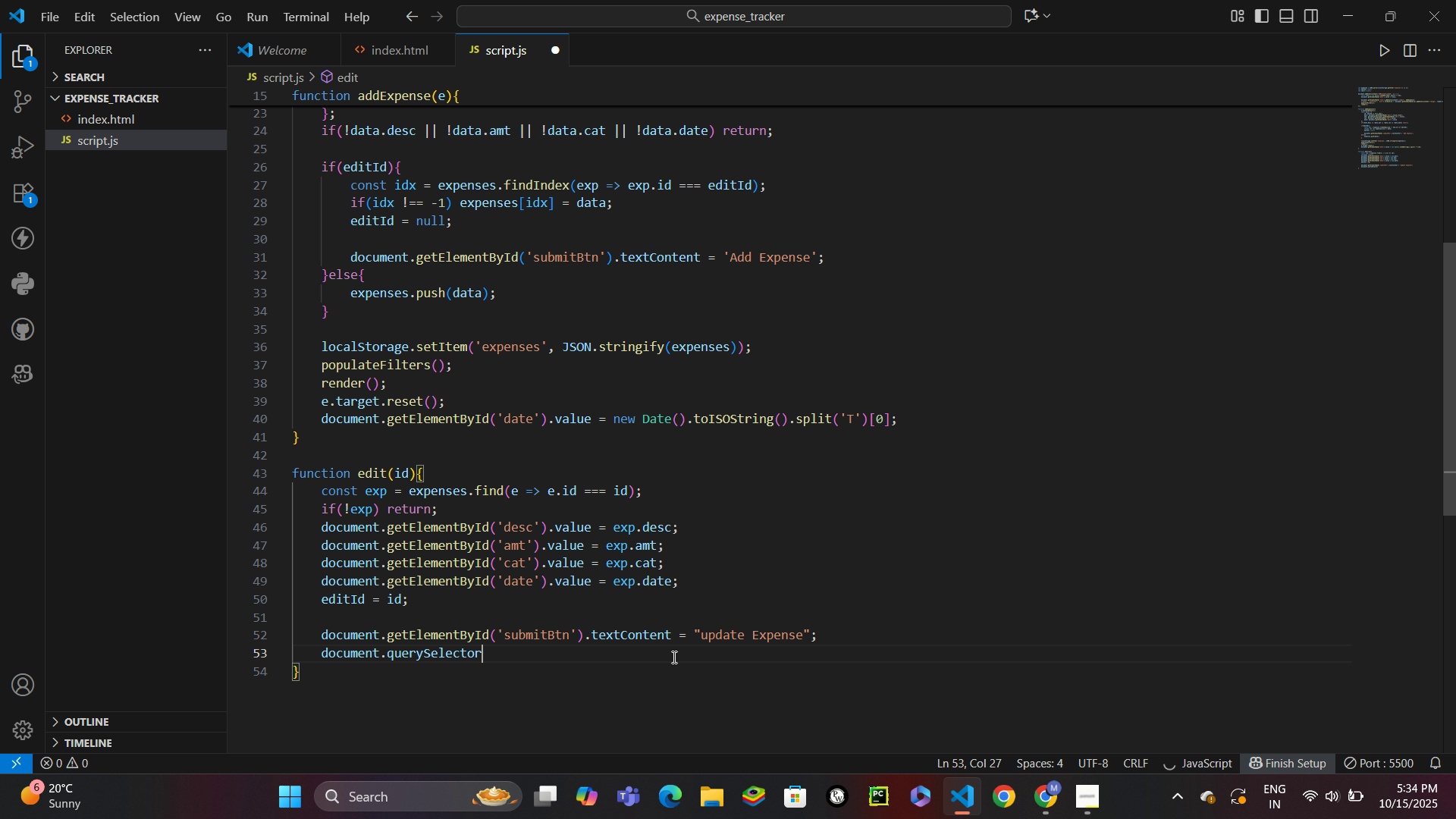 
key(Enter)
 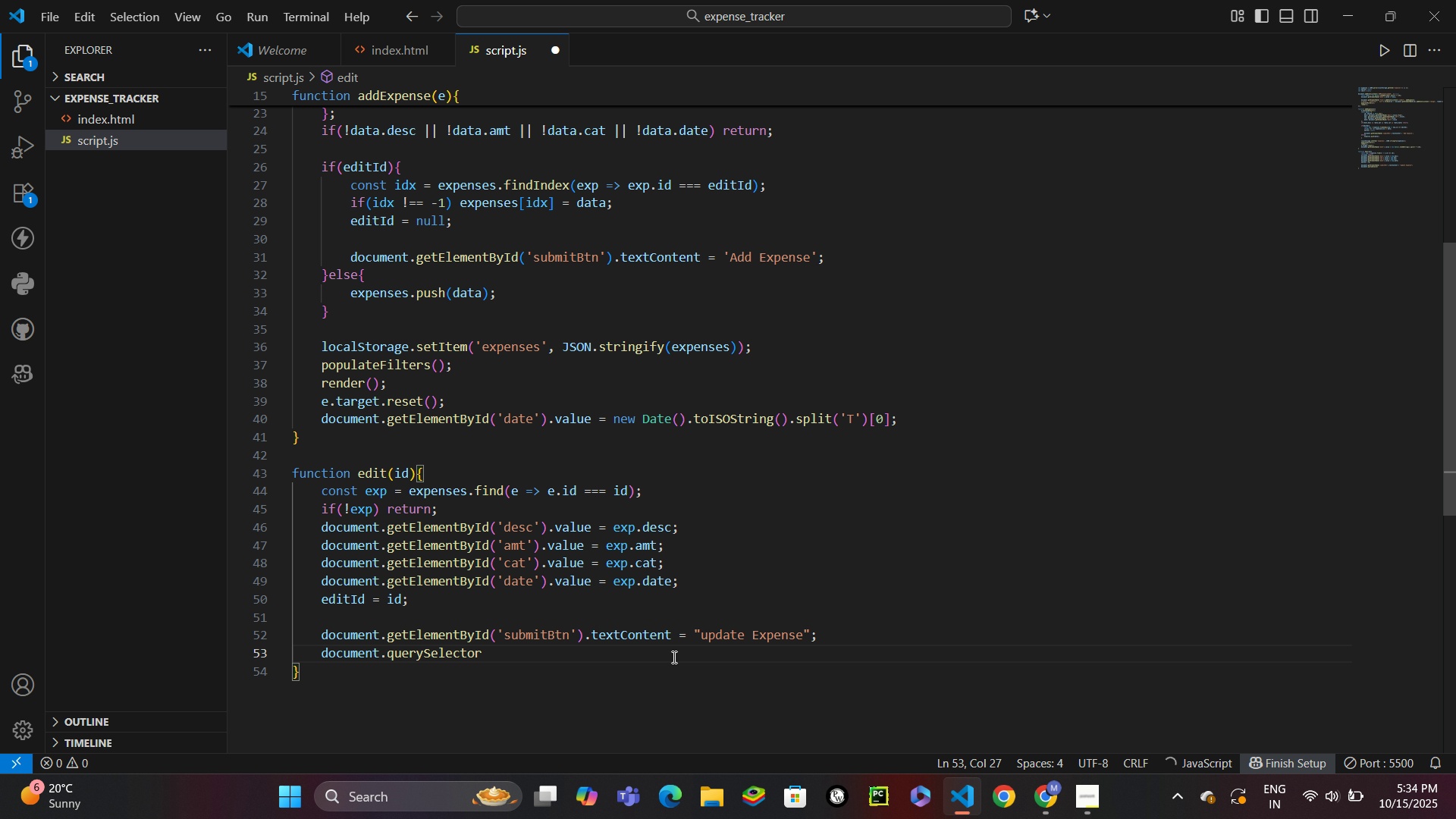 
type(('form)
 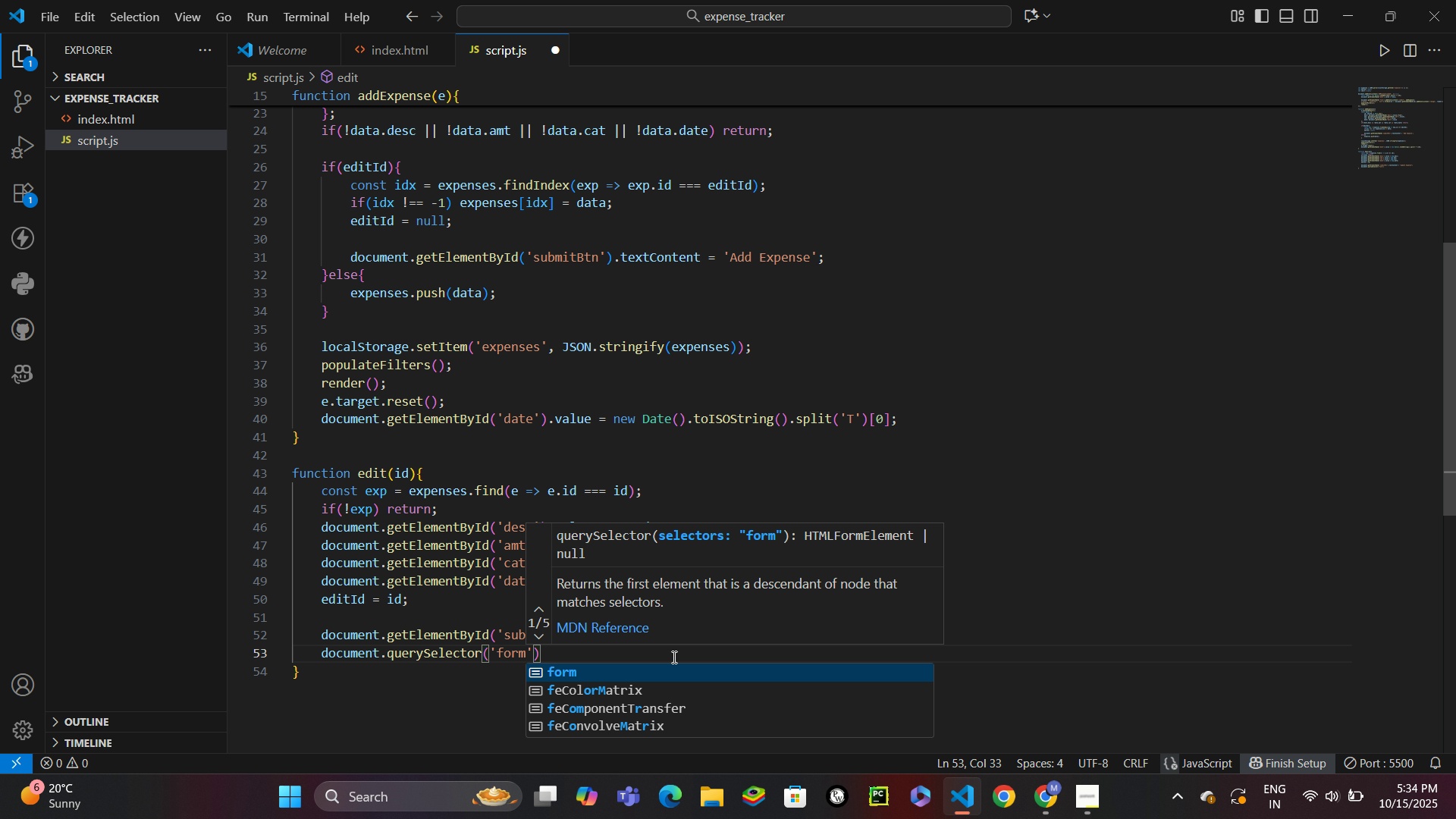 
key(ArrowRight)
 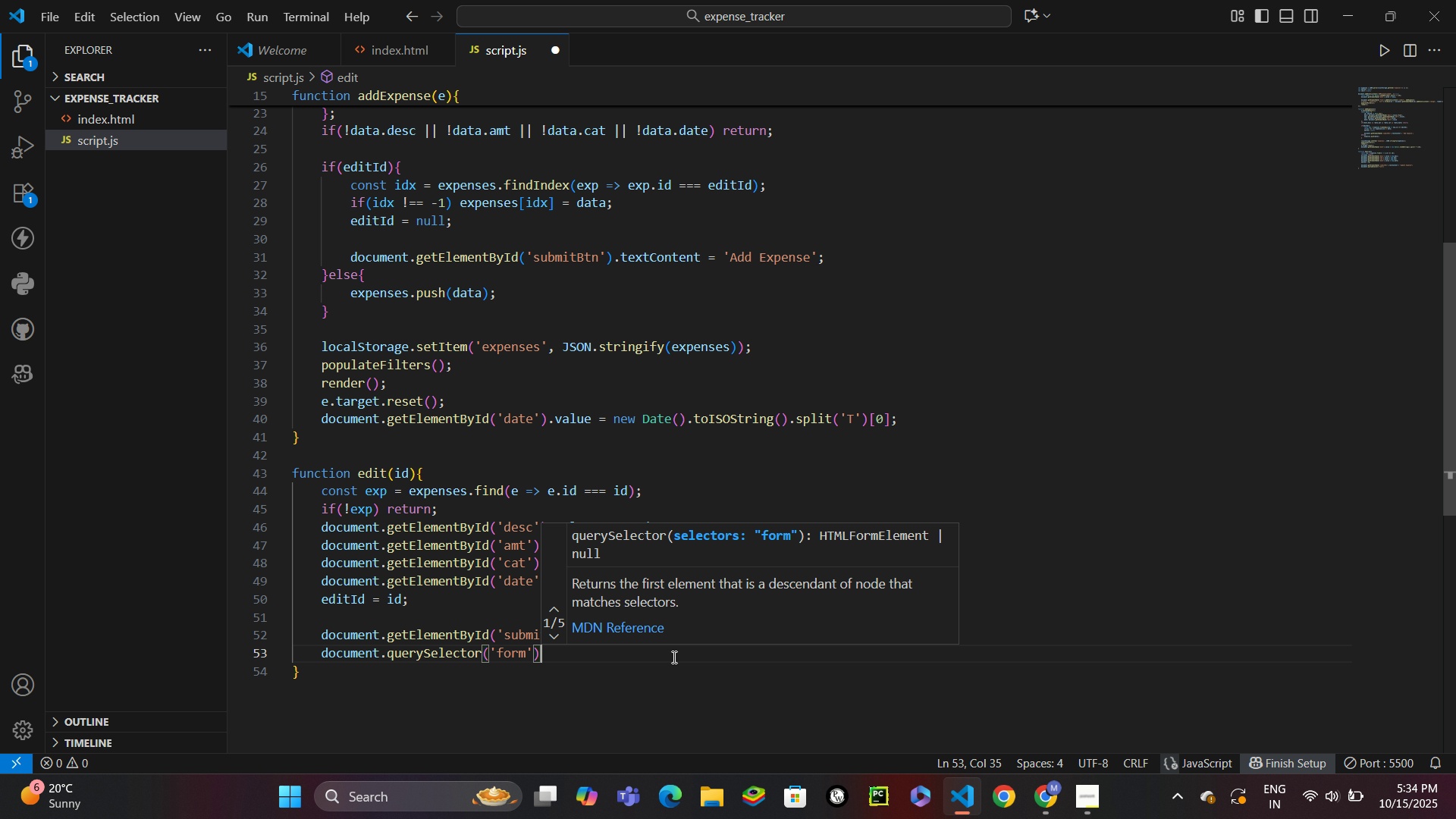 
key(ArrowRight)
 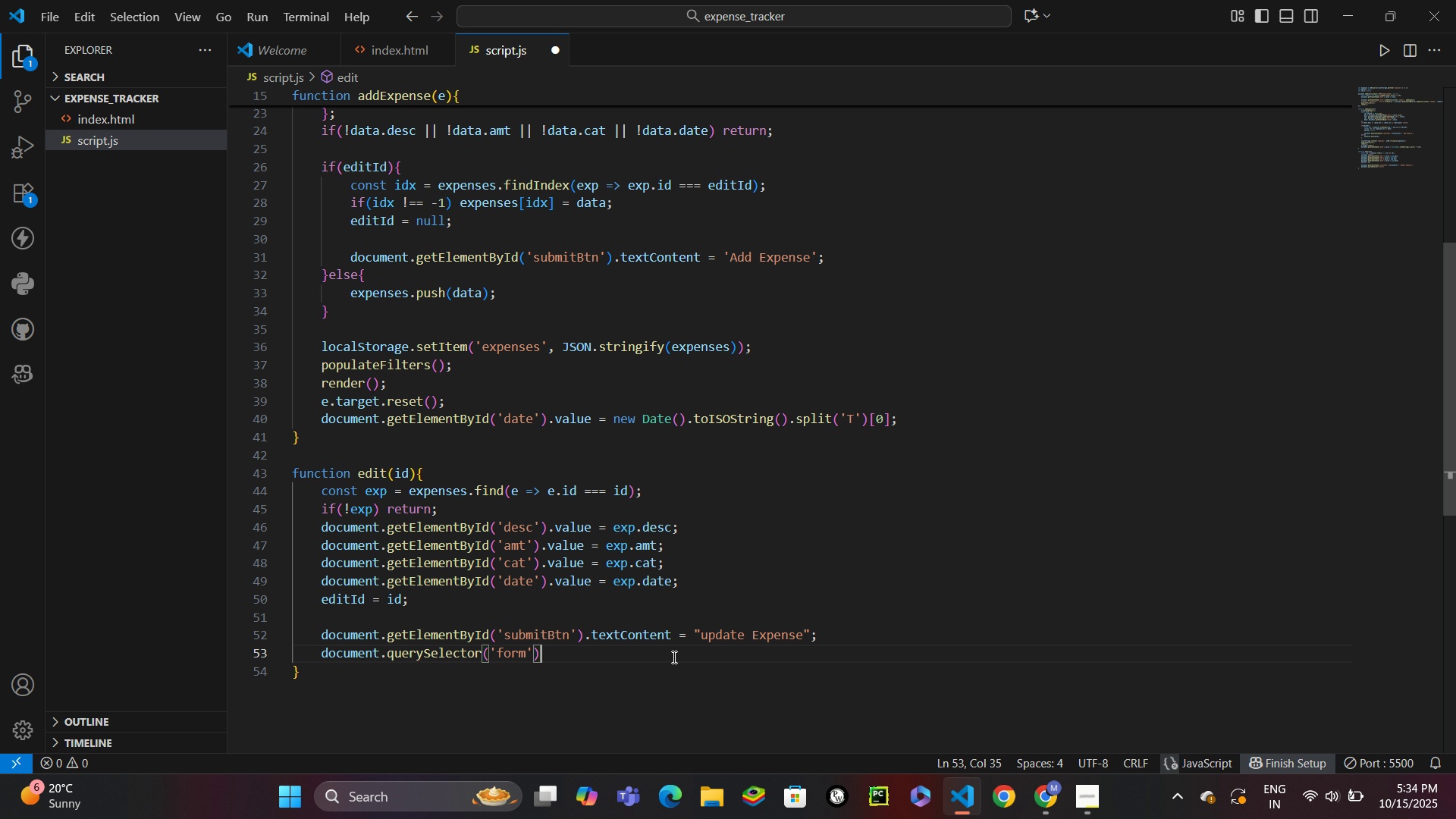 
type(.scrollI)
 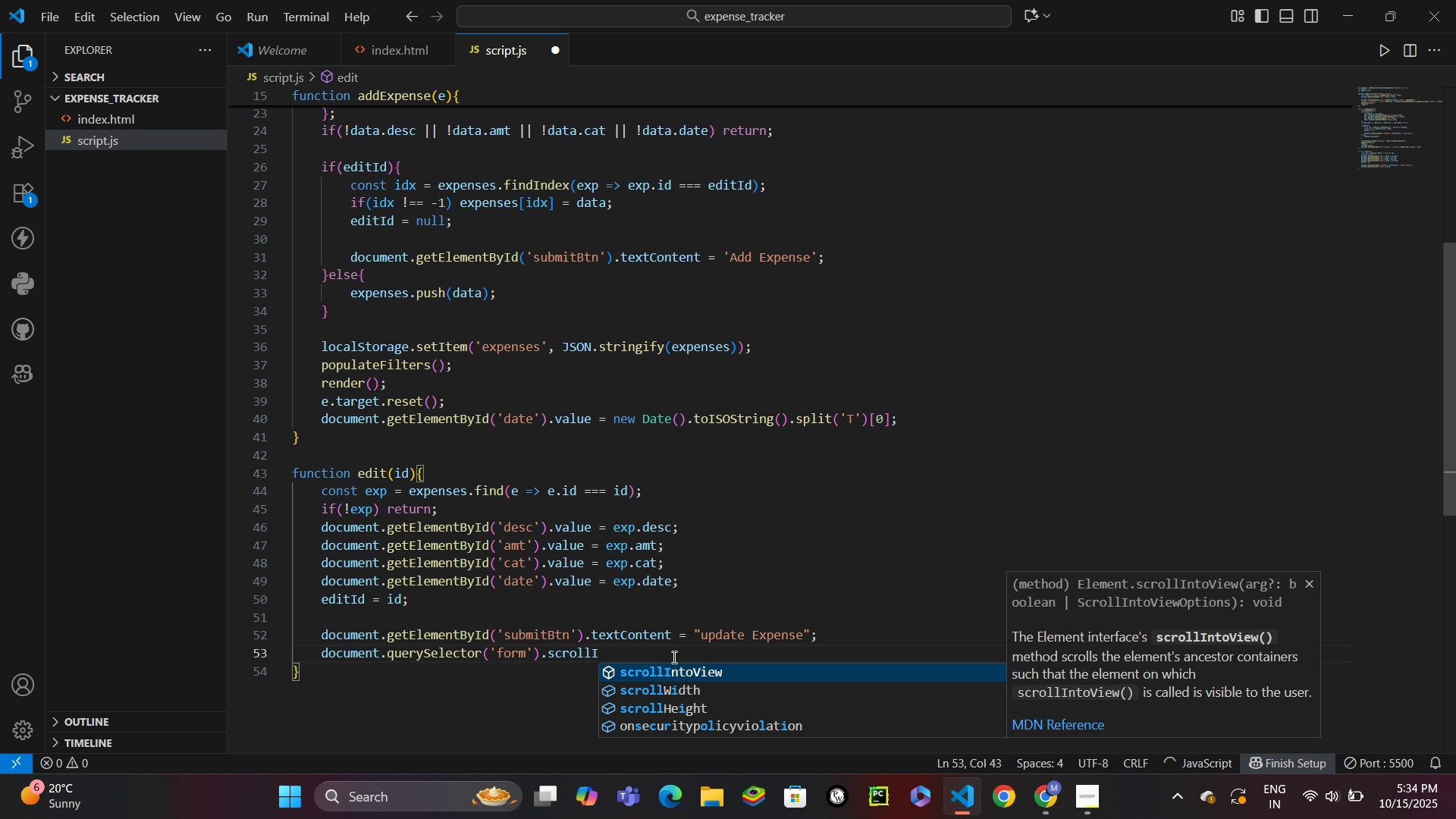 
key(Enter)
 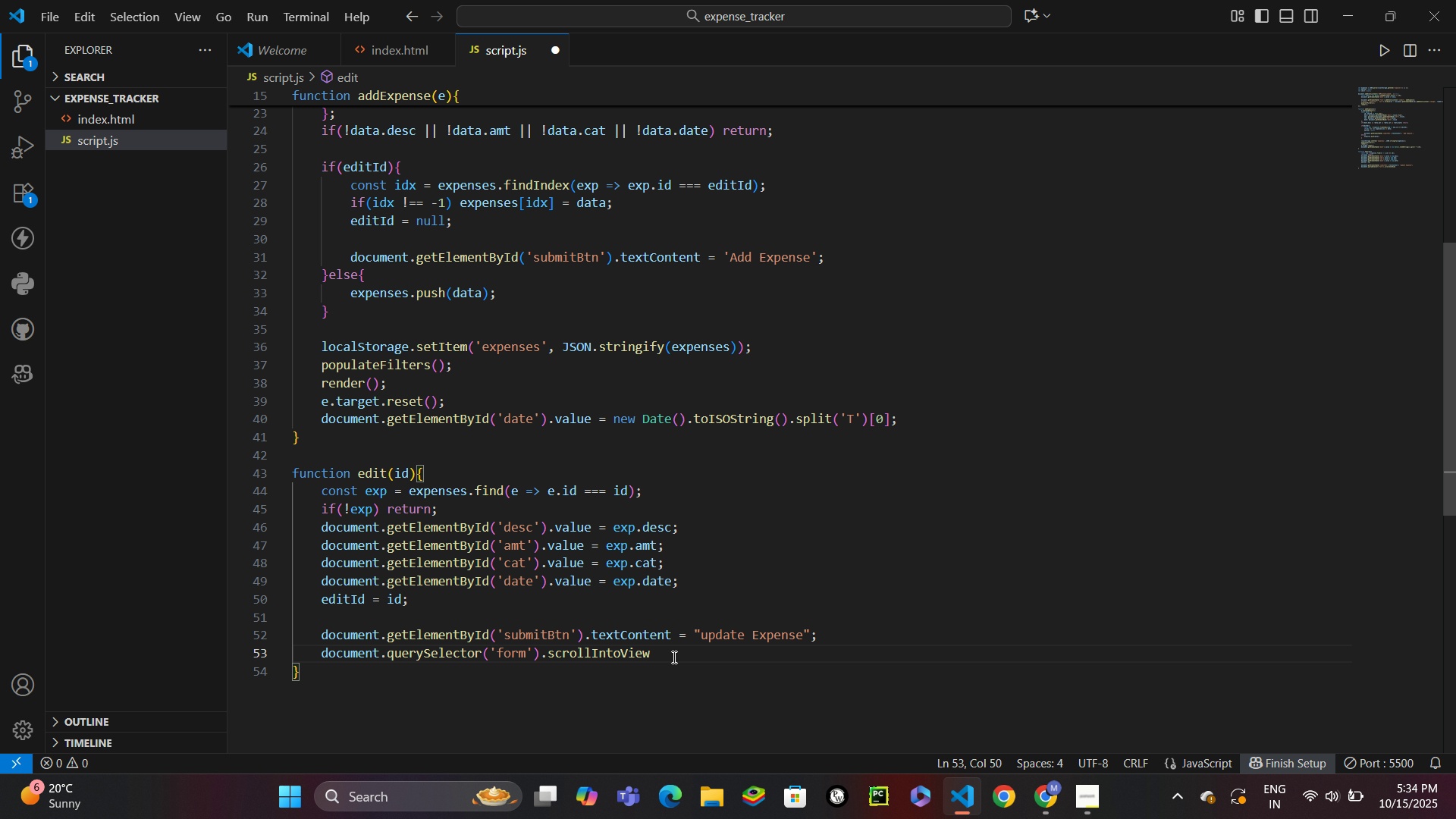 
type(({behavior)
 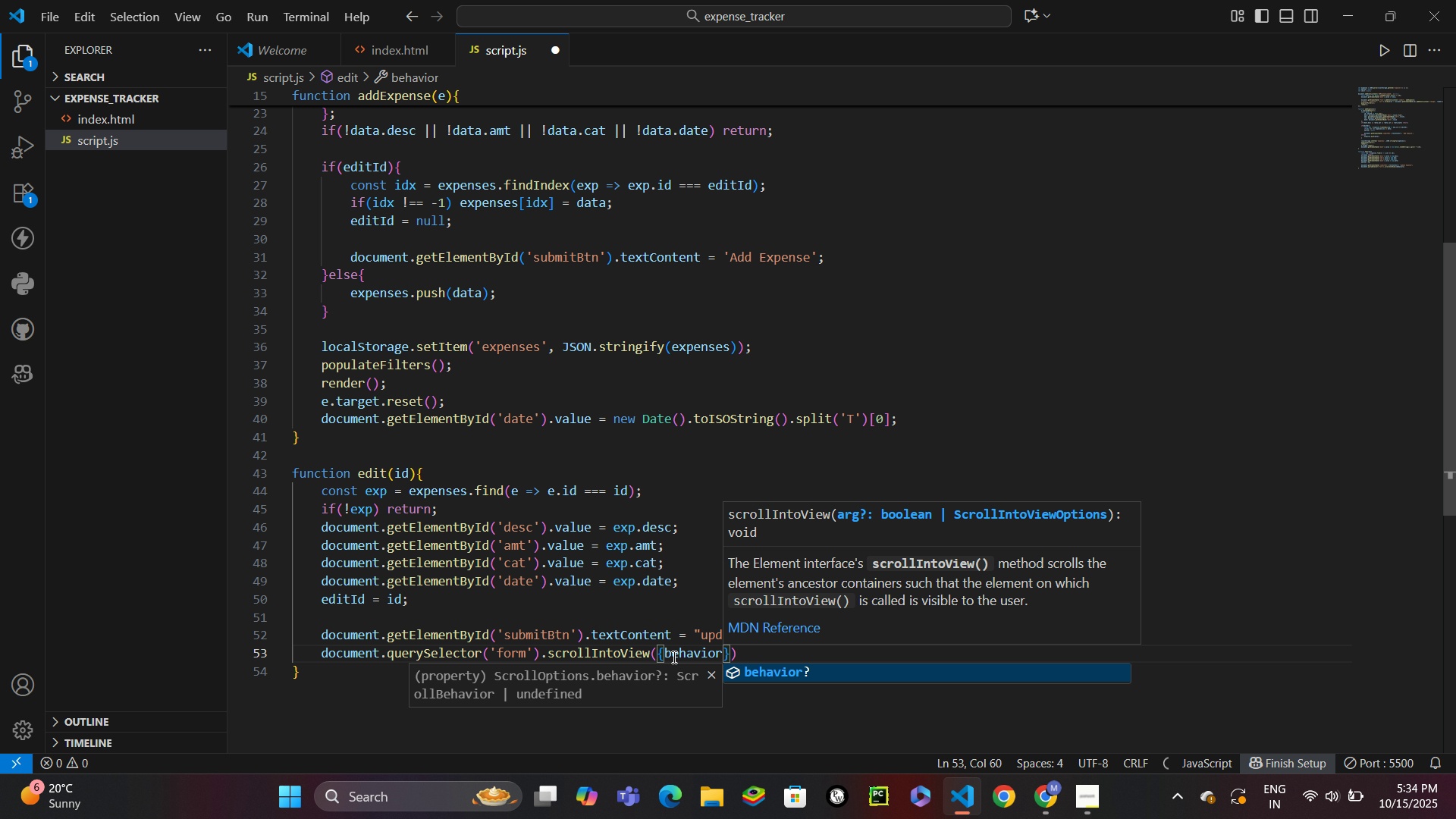 
key(Enter)
 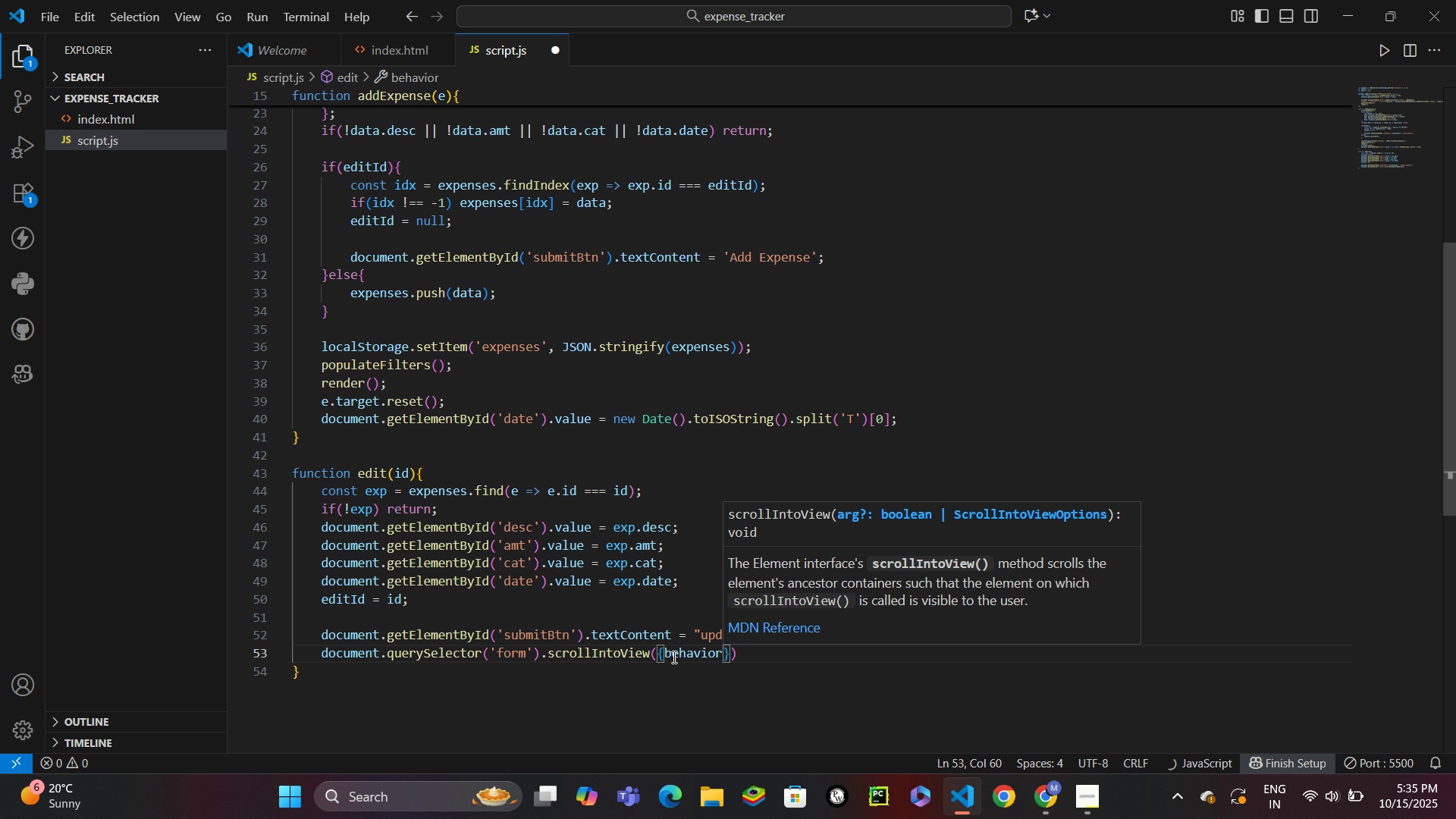 
key(Shift+Semicolon)
 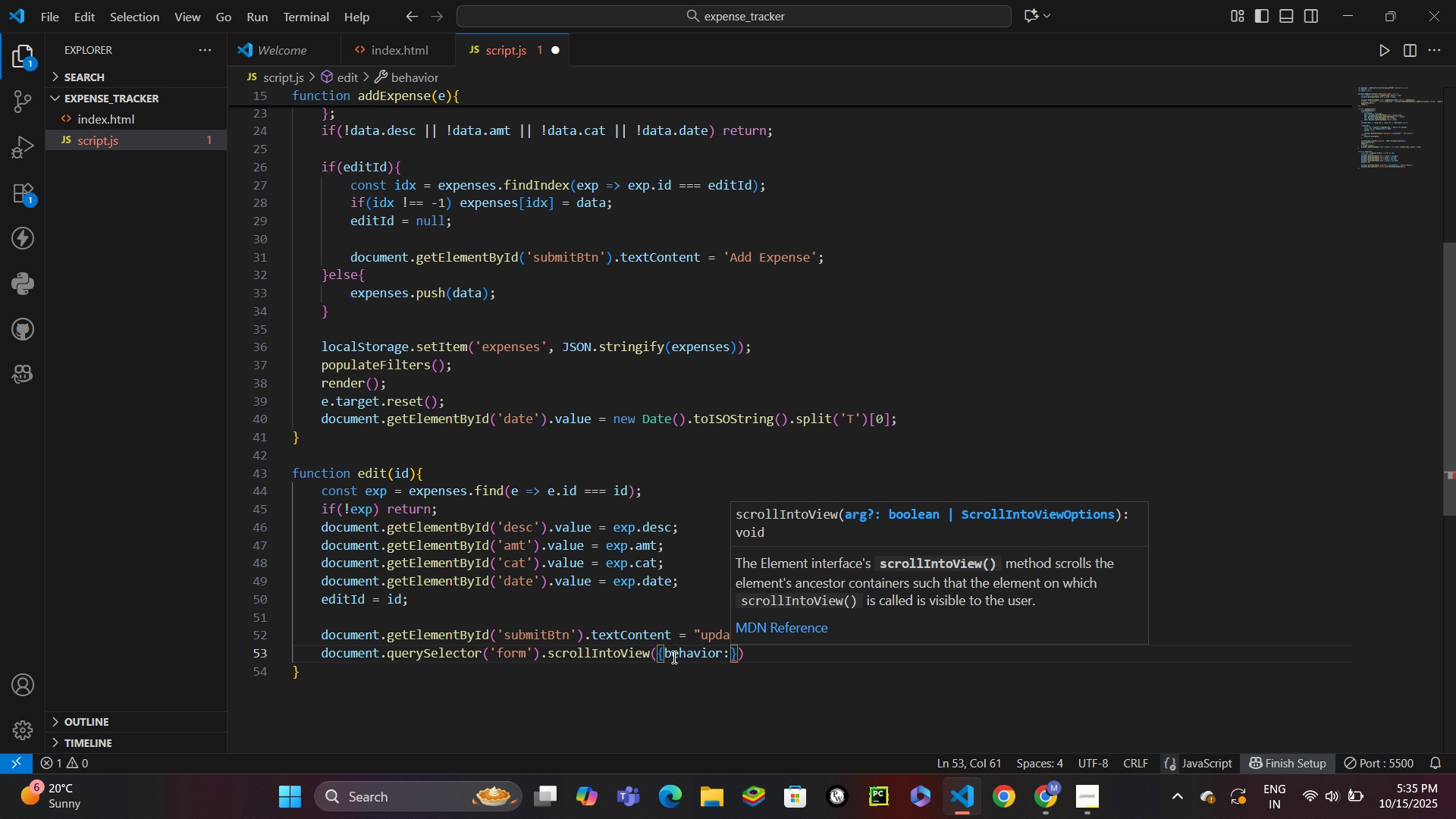 
key(Space)
 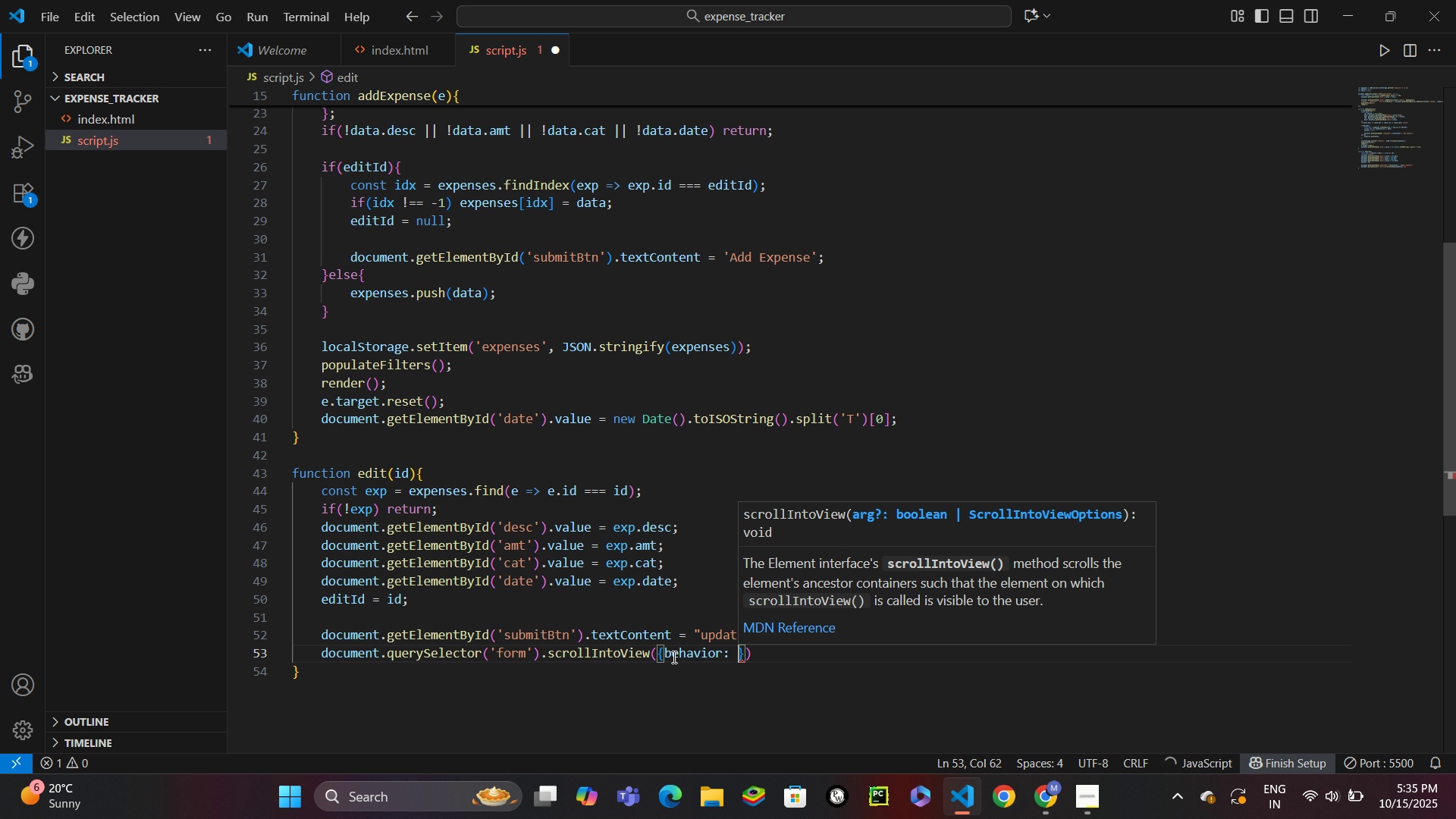 
key(Quote)
 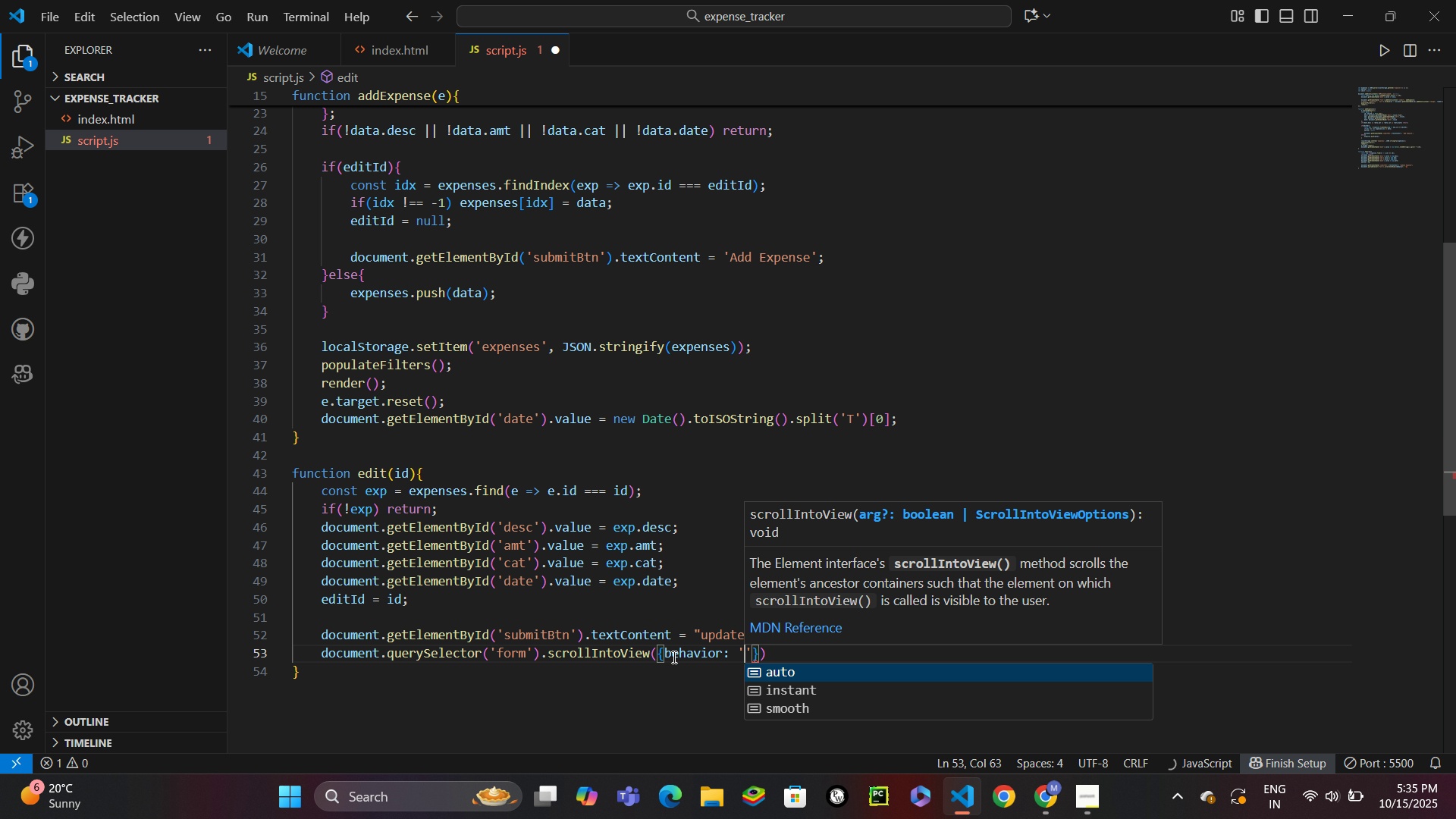 
key(S)
 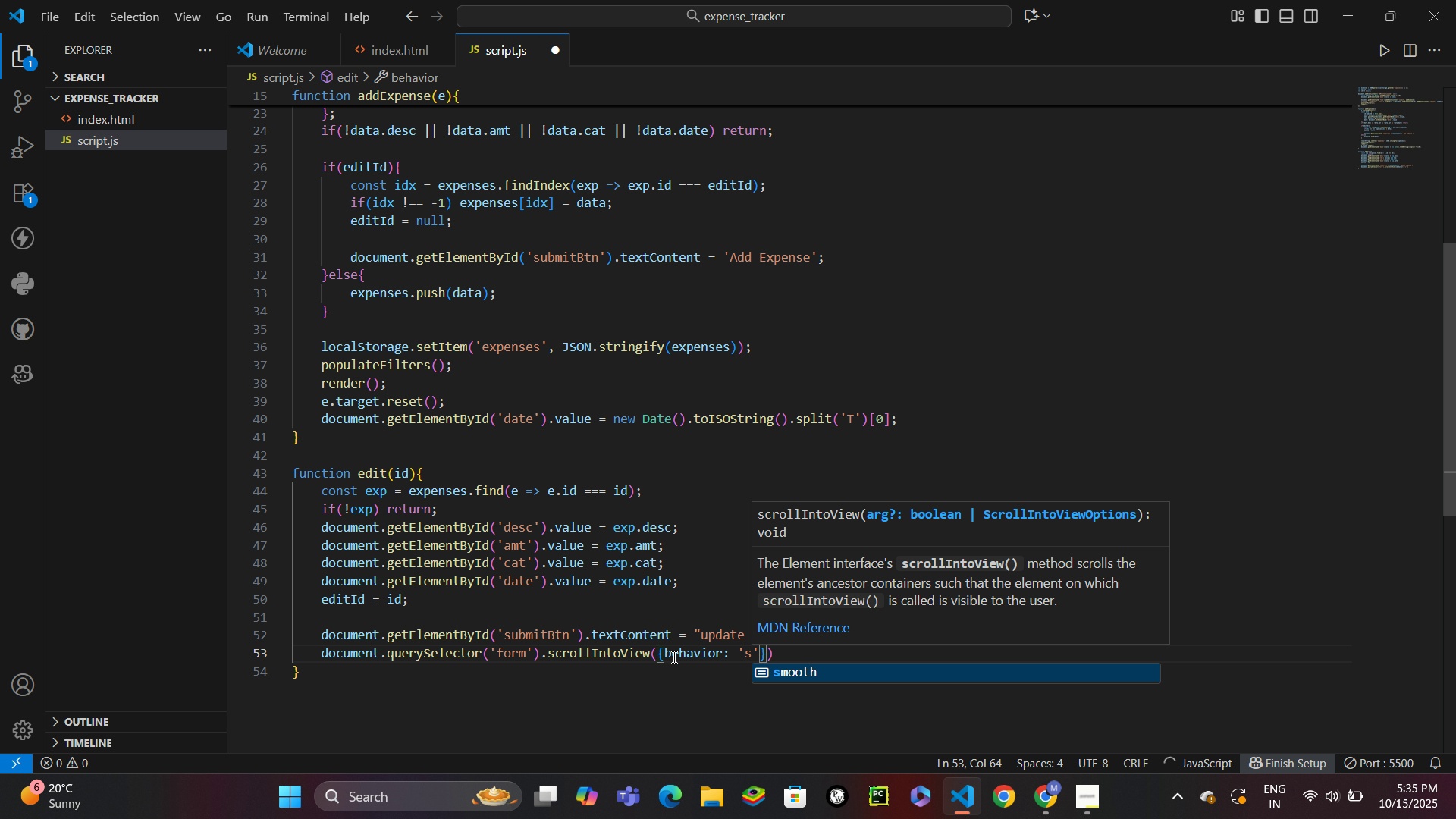 
key(Enter)
 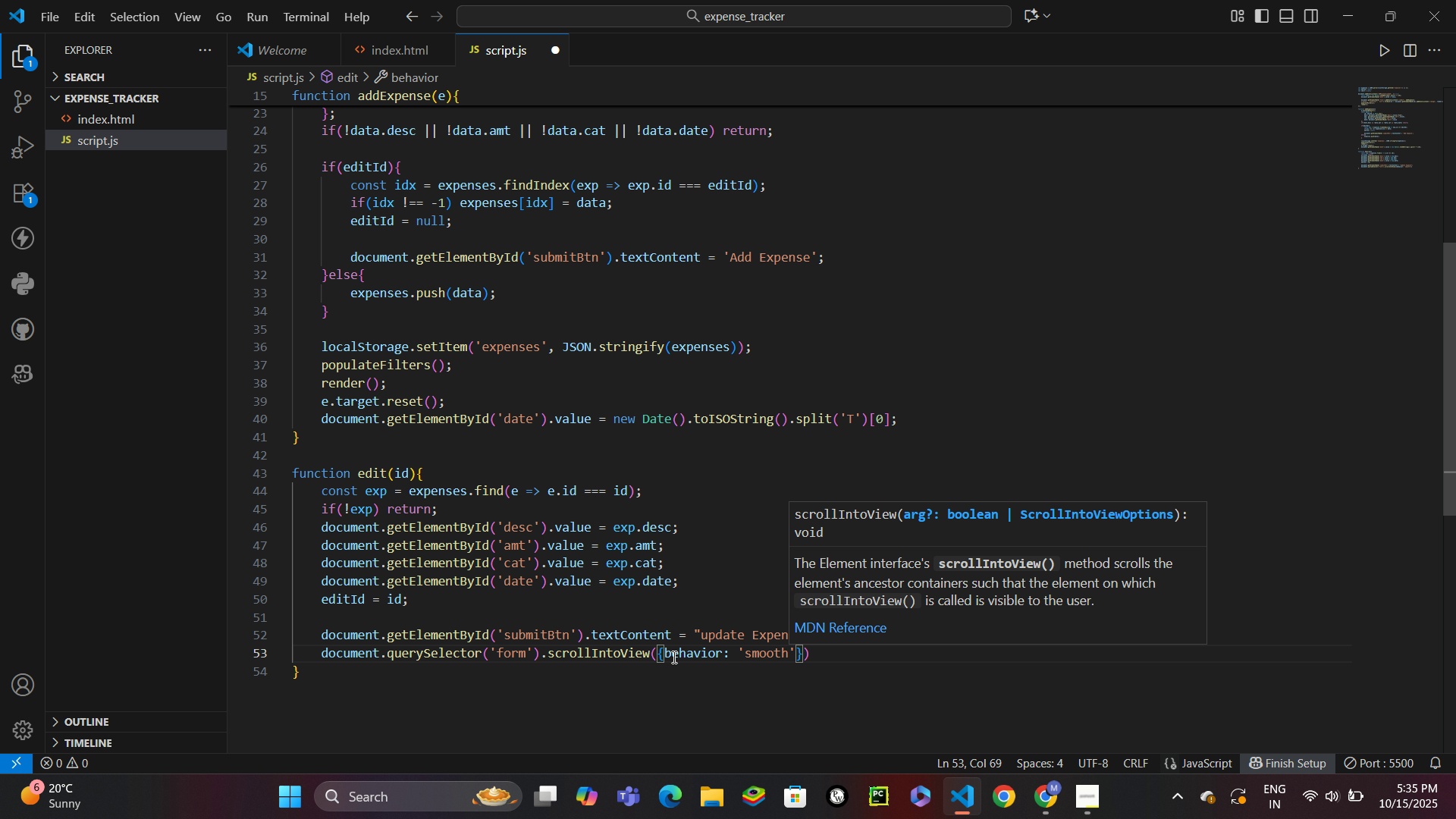 
key(ArrowRight)
 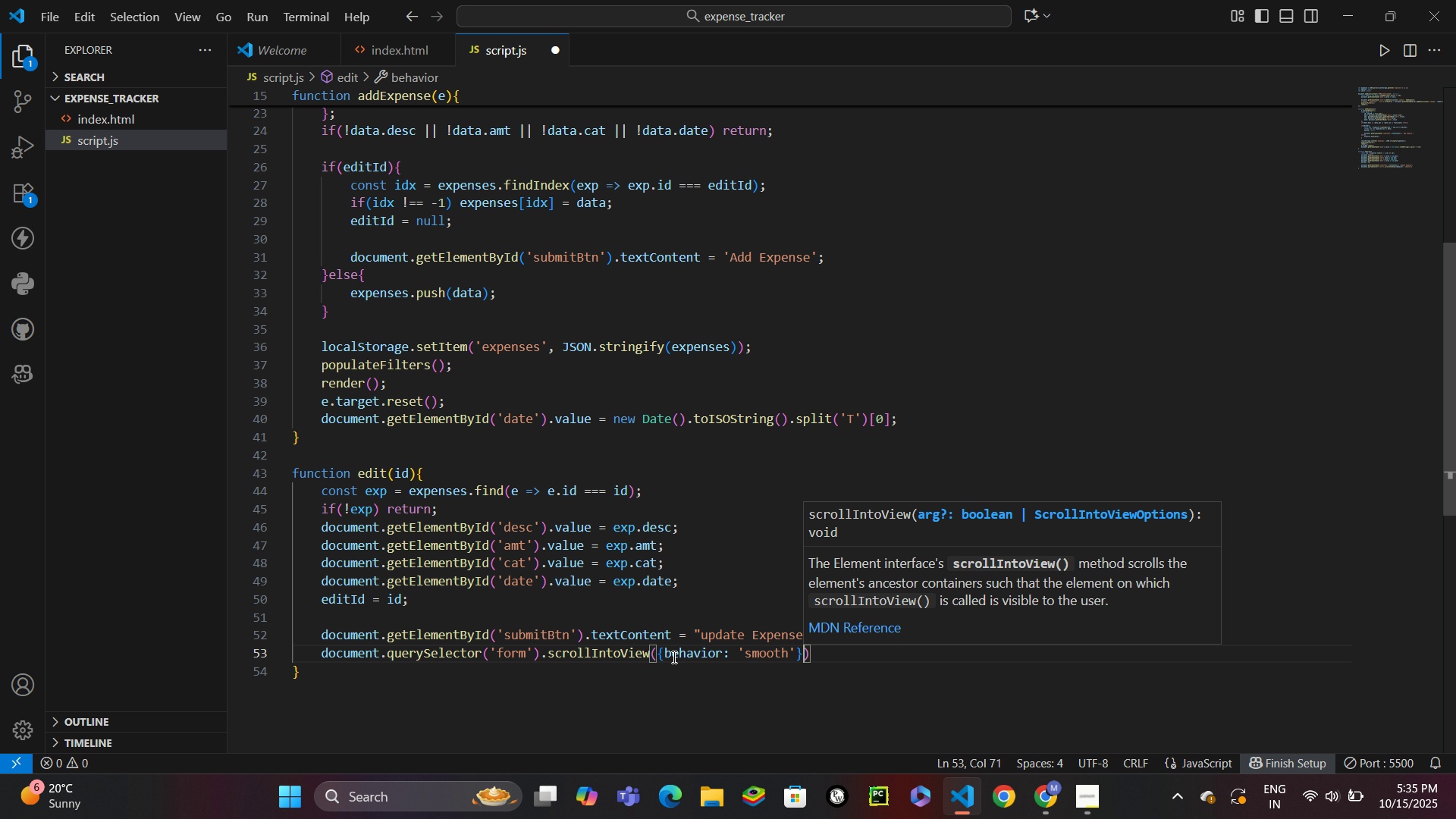 
key(ArrowRight)
 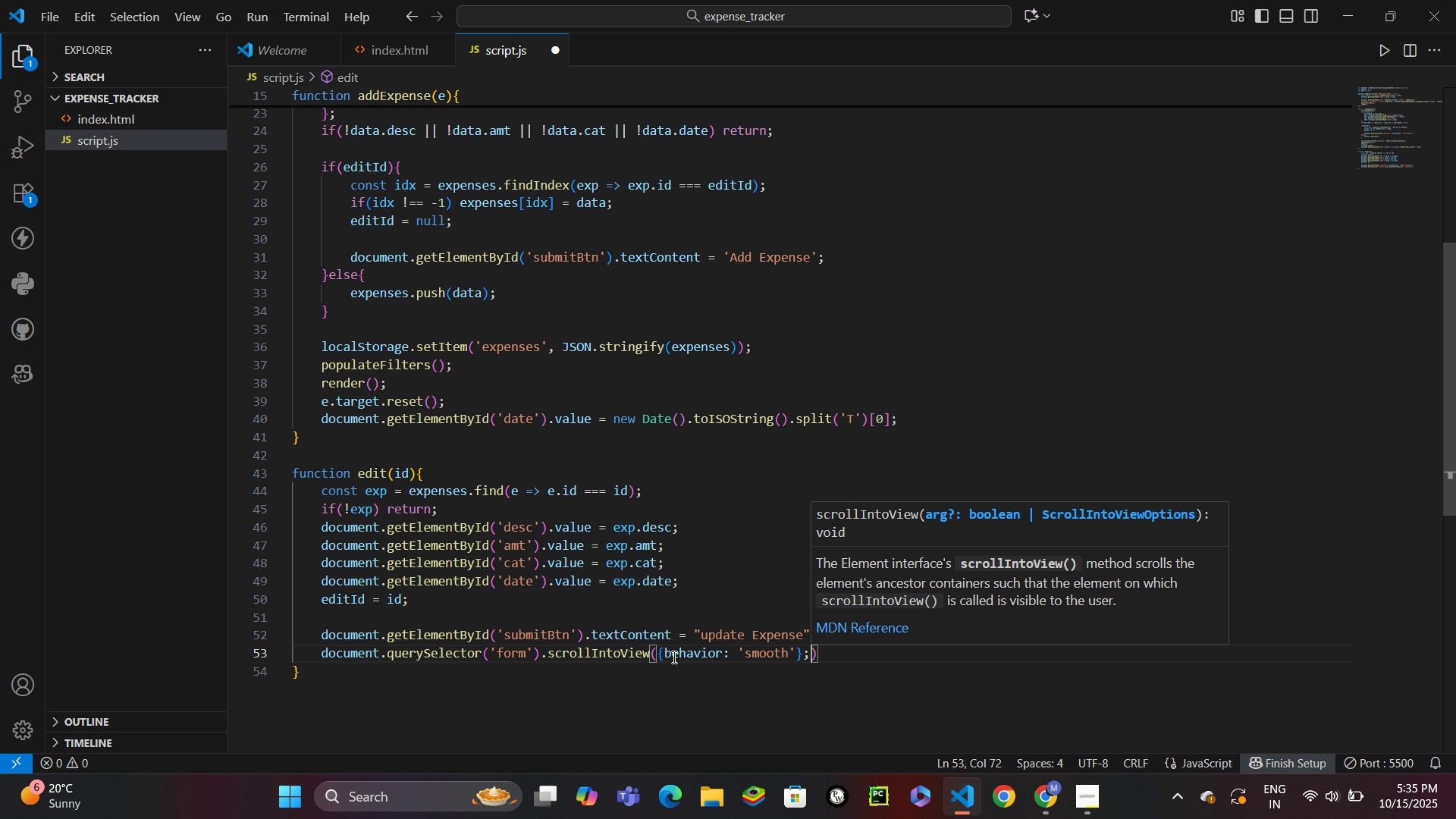 
key(Semicolon)
 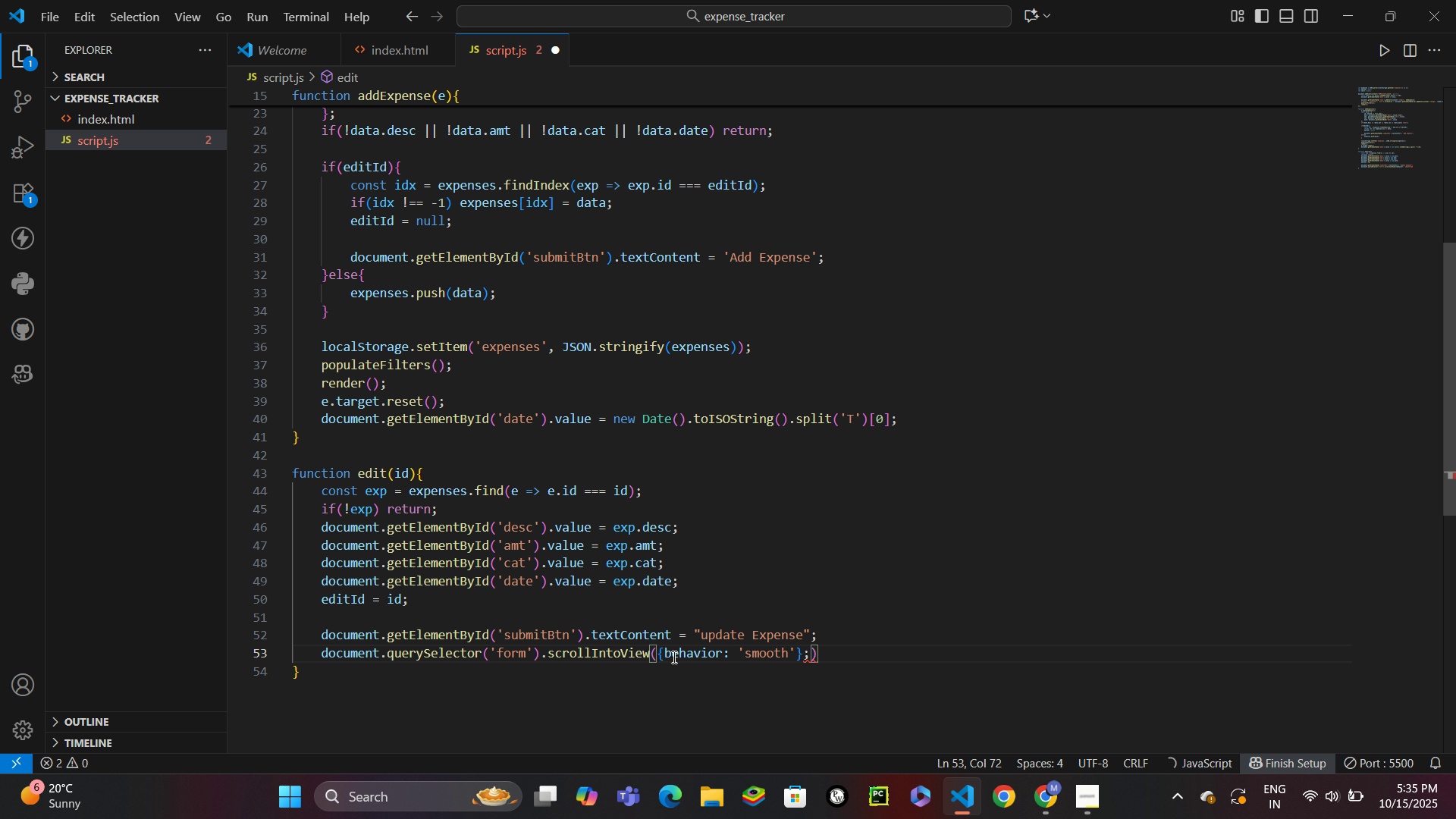 
key(Backspace)
 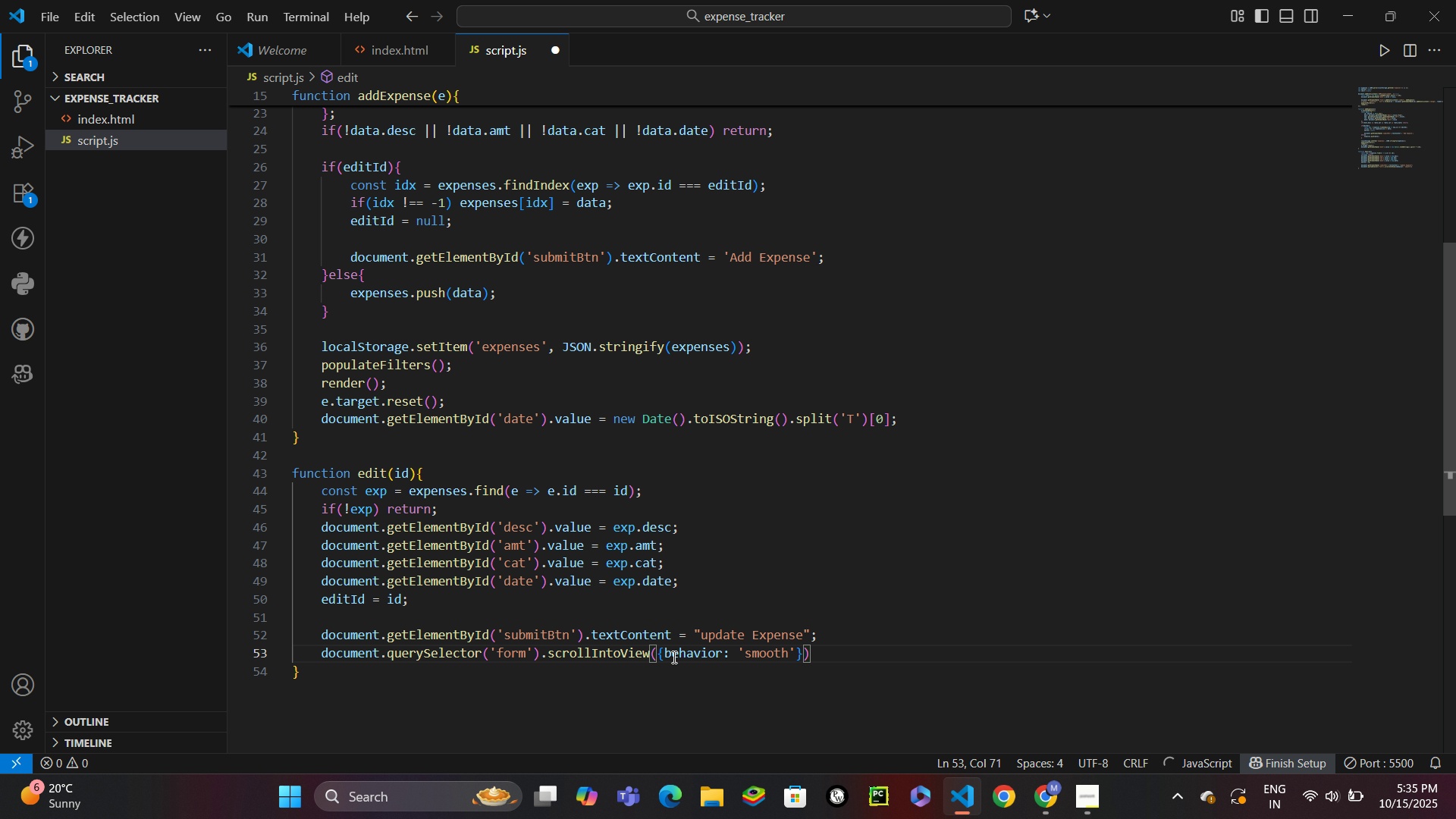 
key(ArrowRight)
 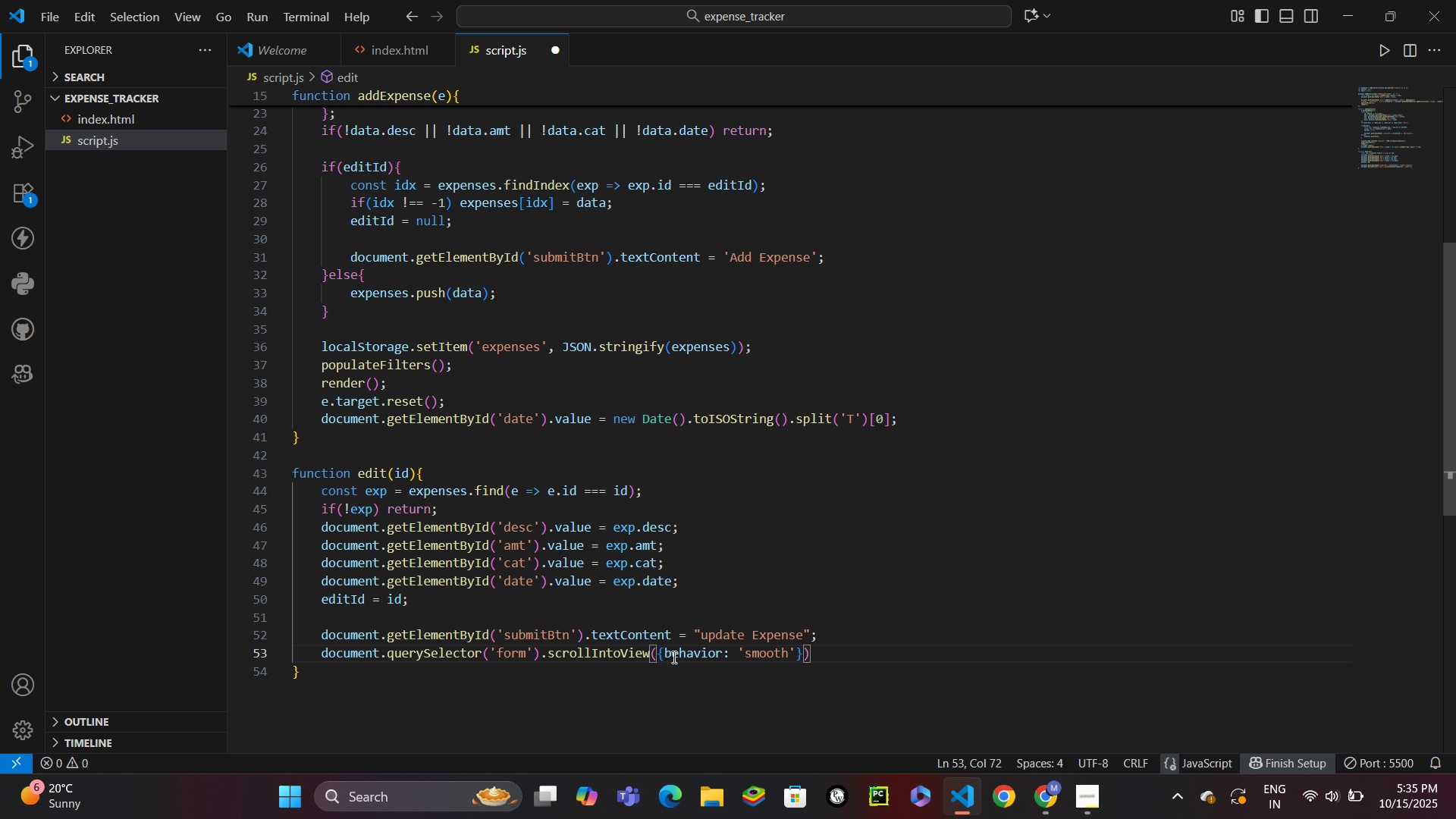 
key(Semicolon)
 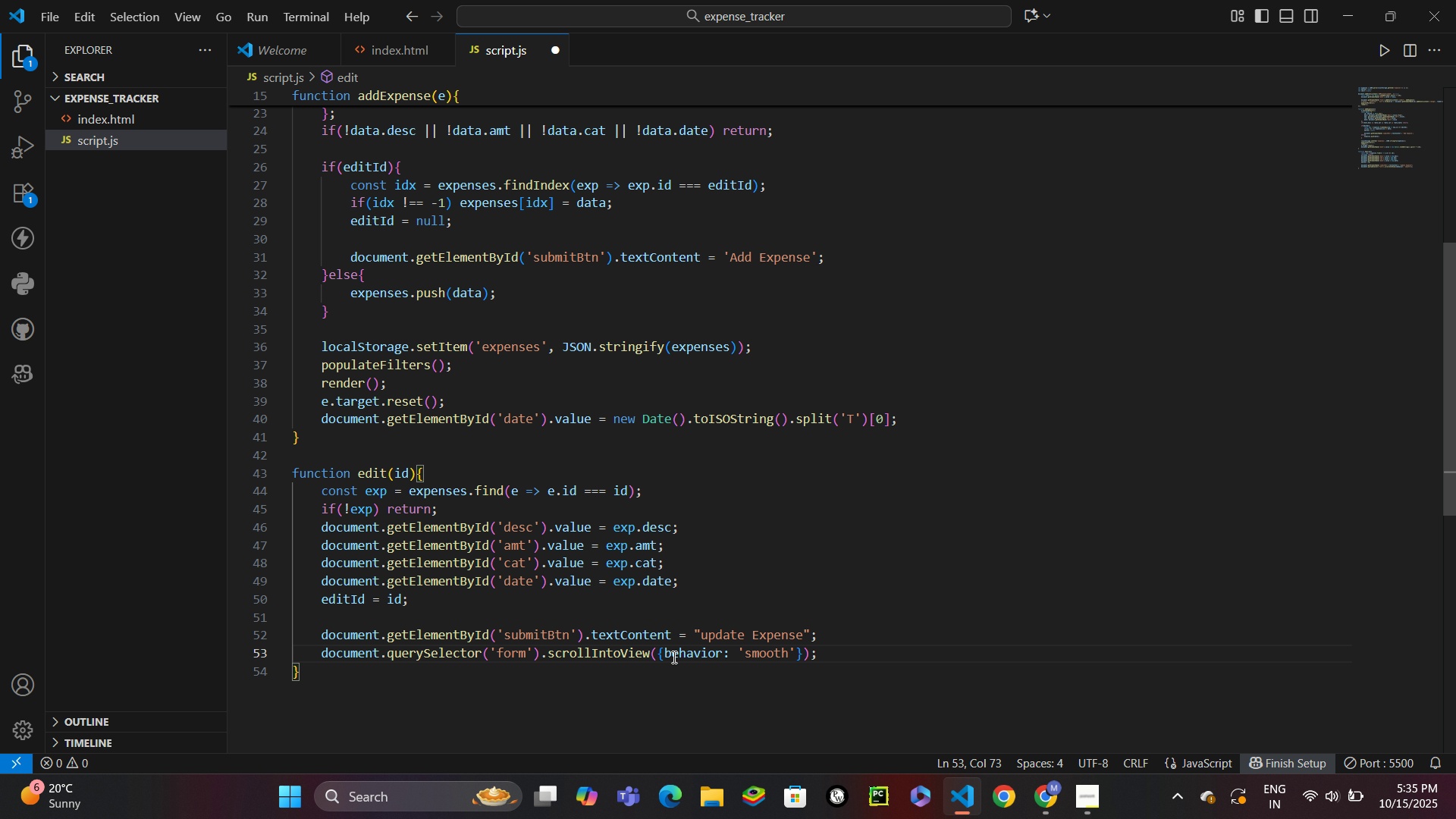 
wait(8.14)
 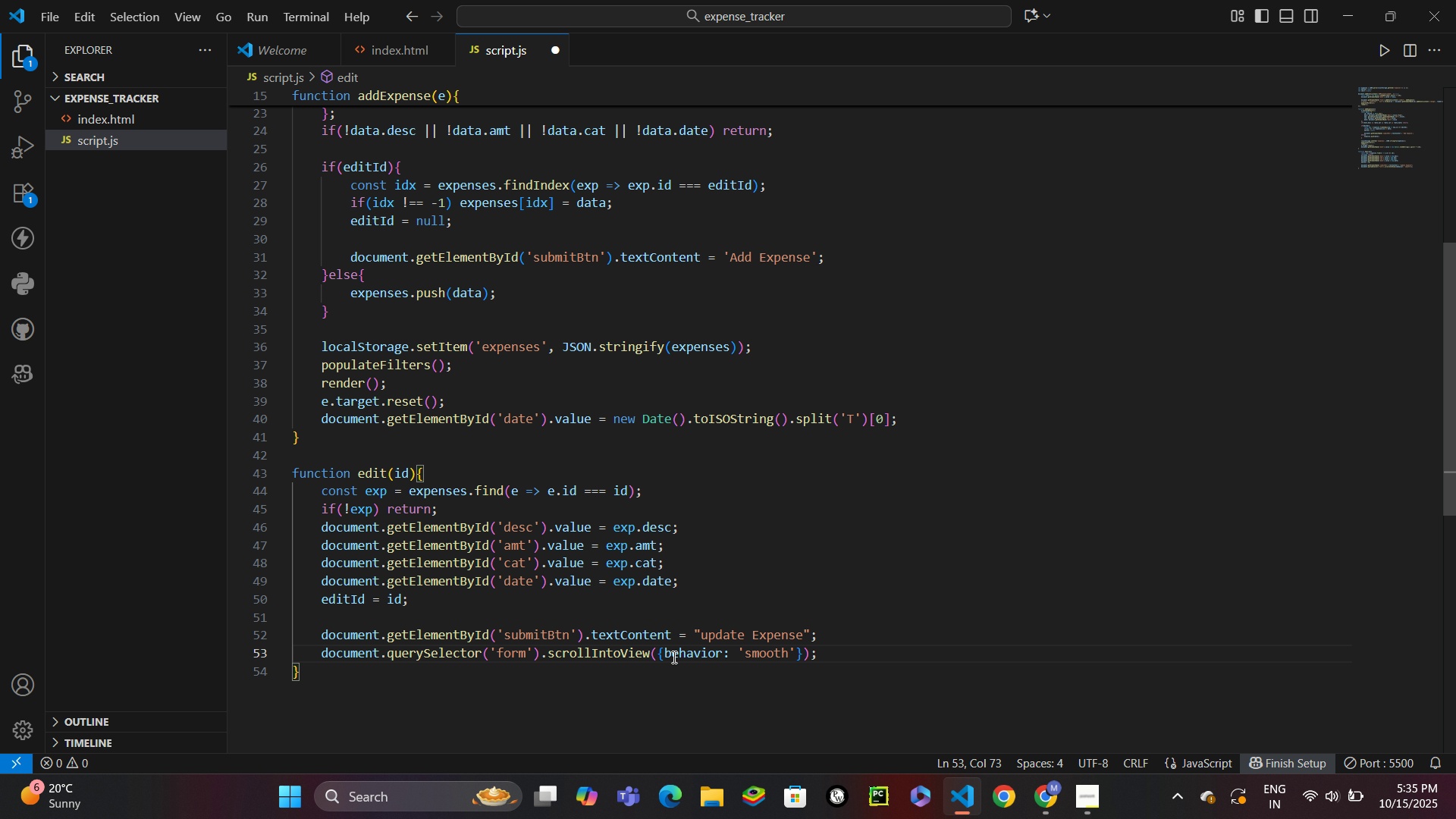 
key(ArrowDown)
 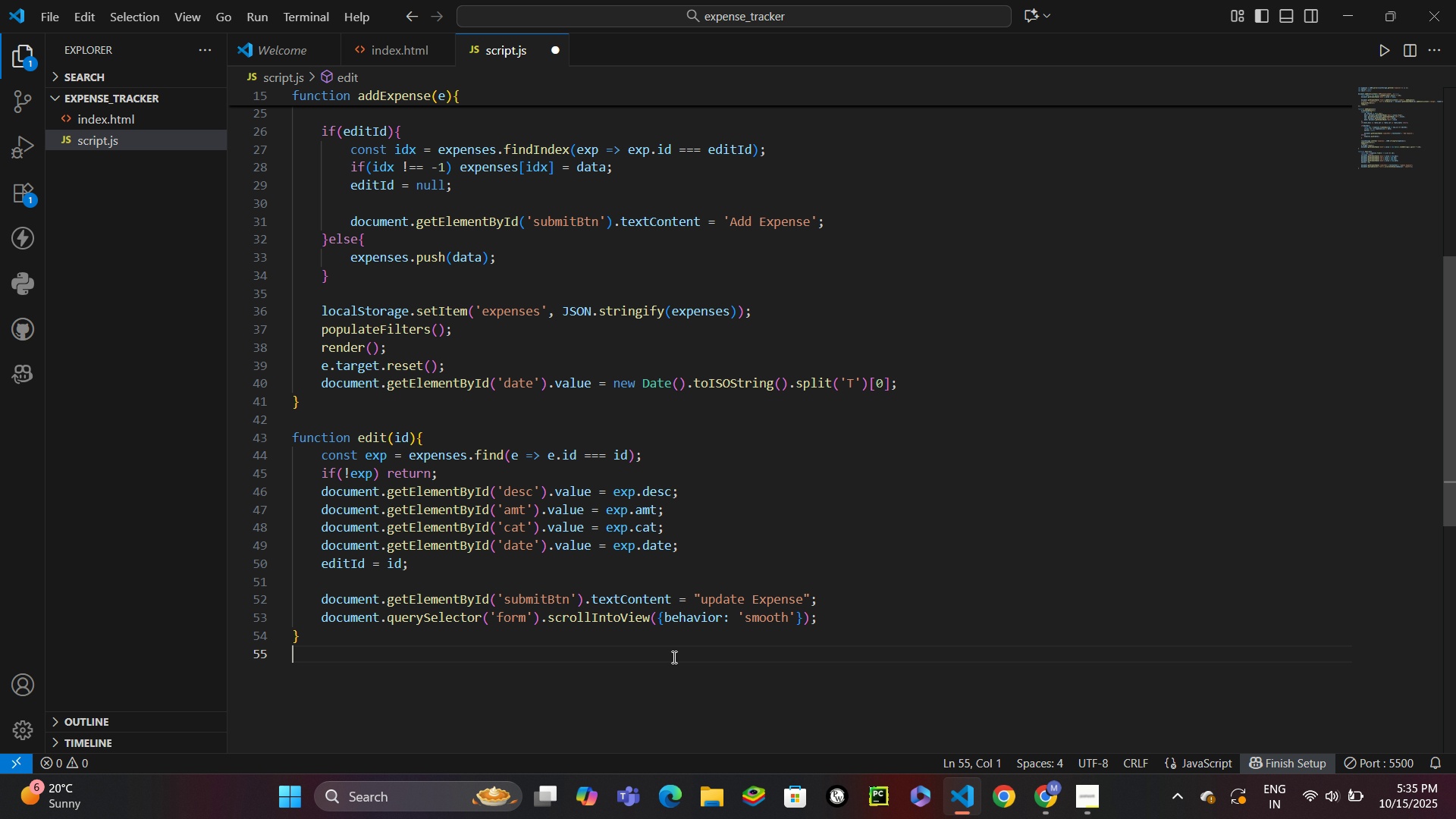 
key(Enter)
 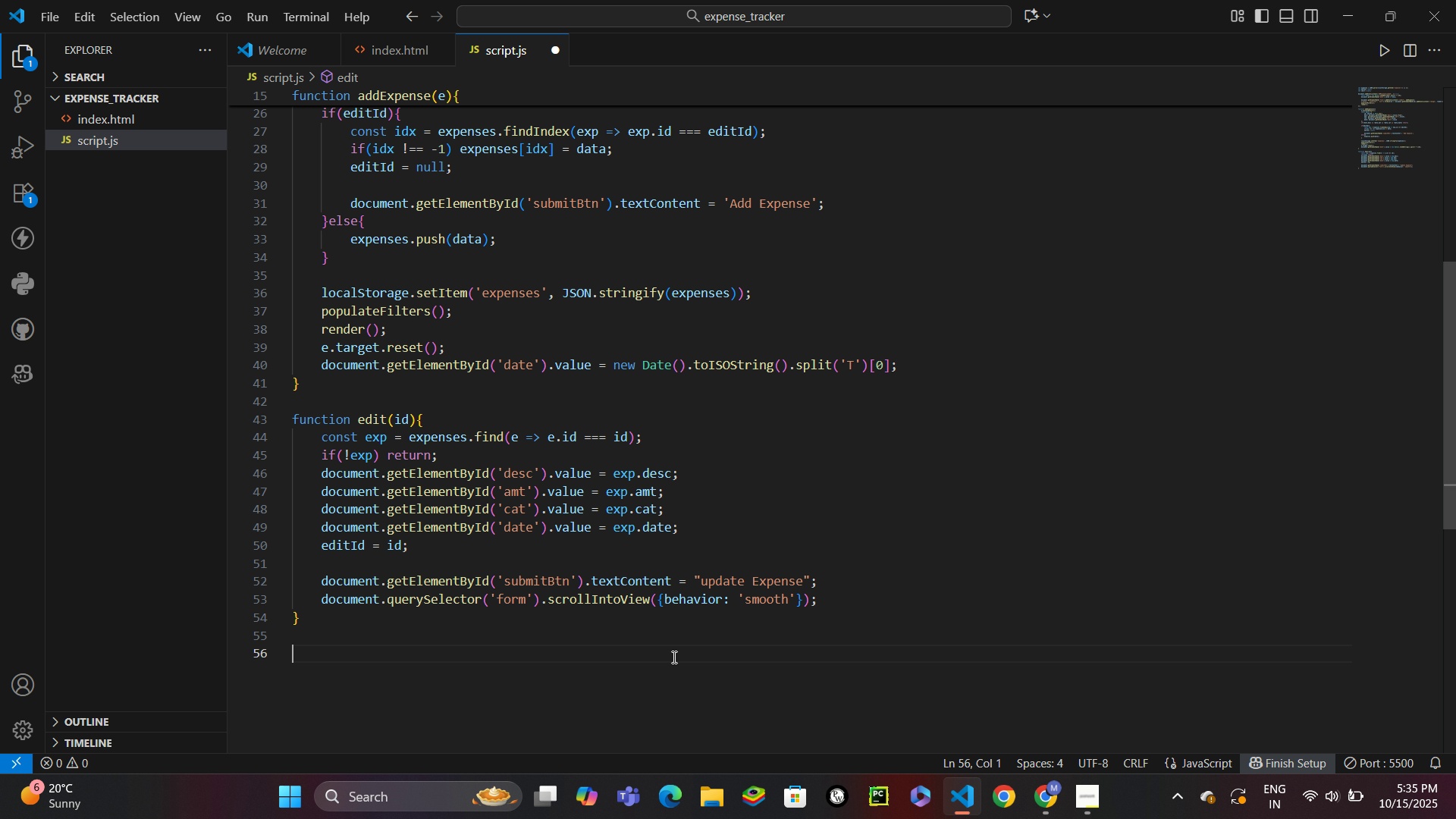 
key(Enter)
 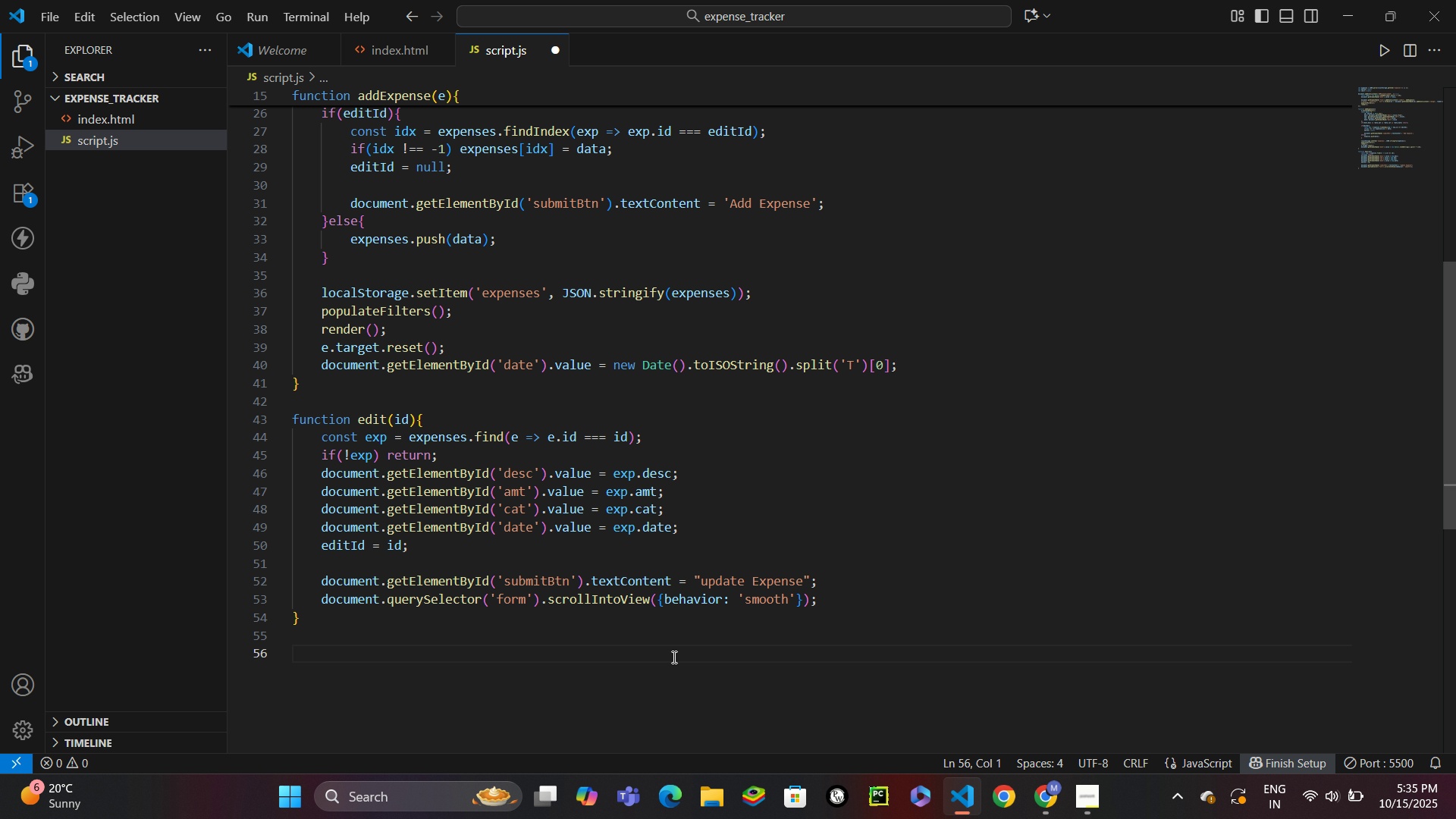 
wait(15.29)
 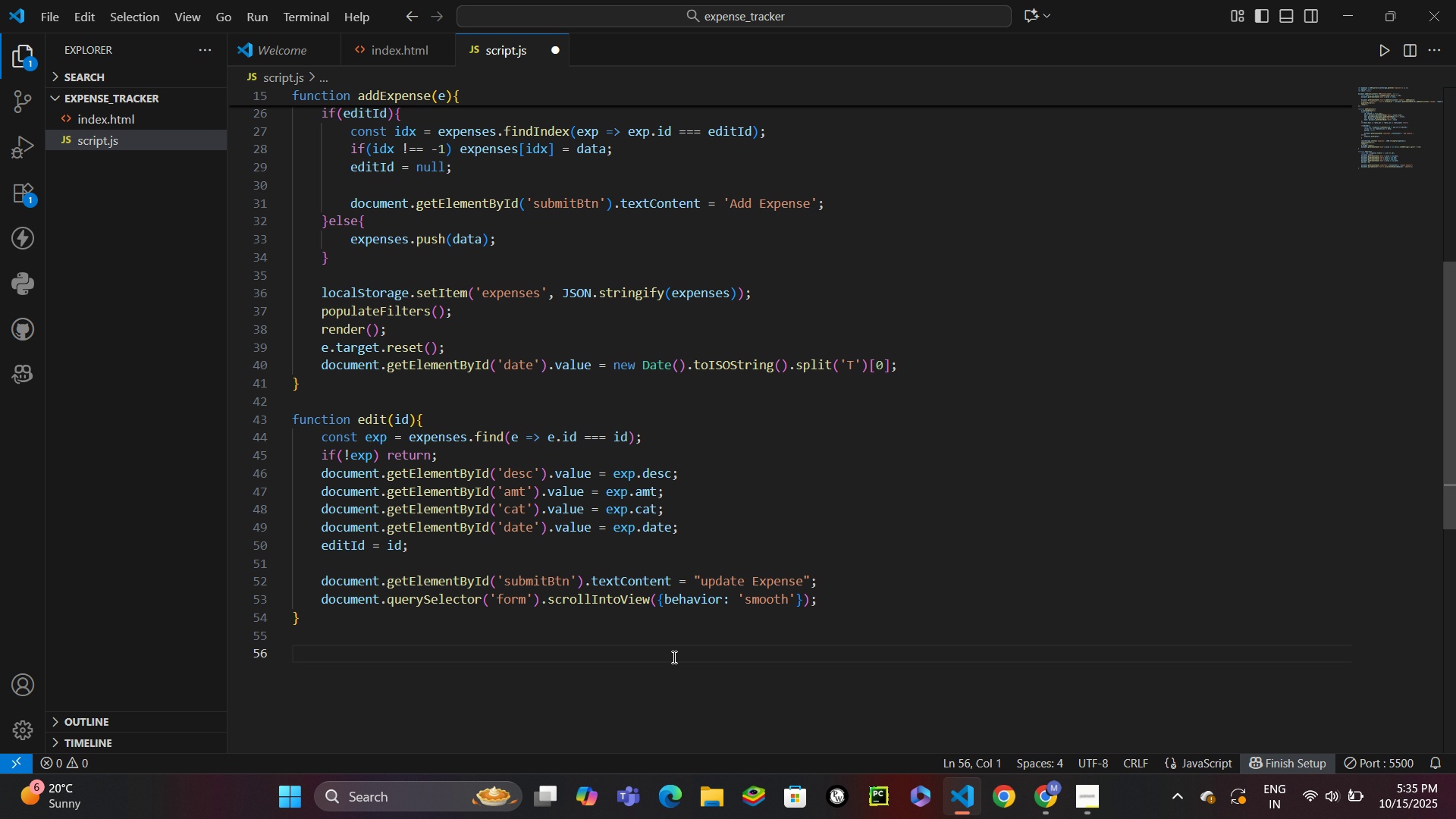 
scroll: coordinate [680, 629], scroll_direction: down, amount: 4.0
 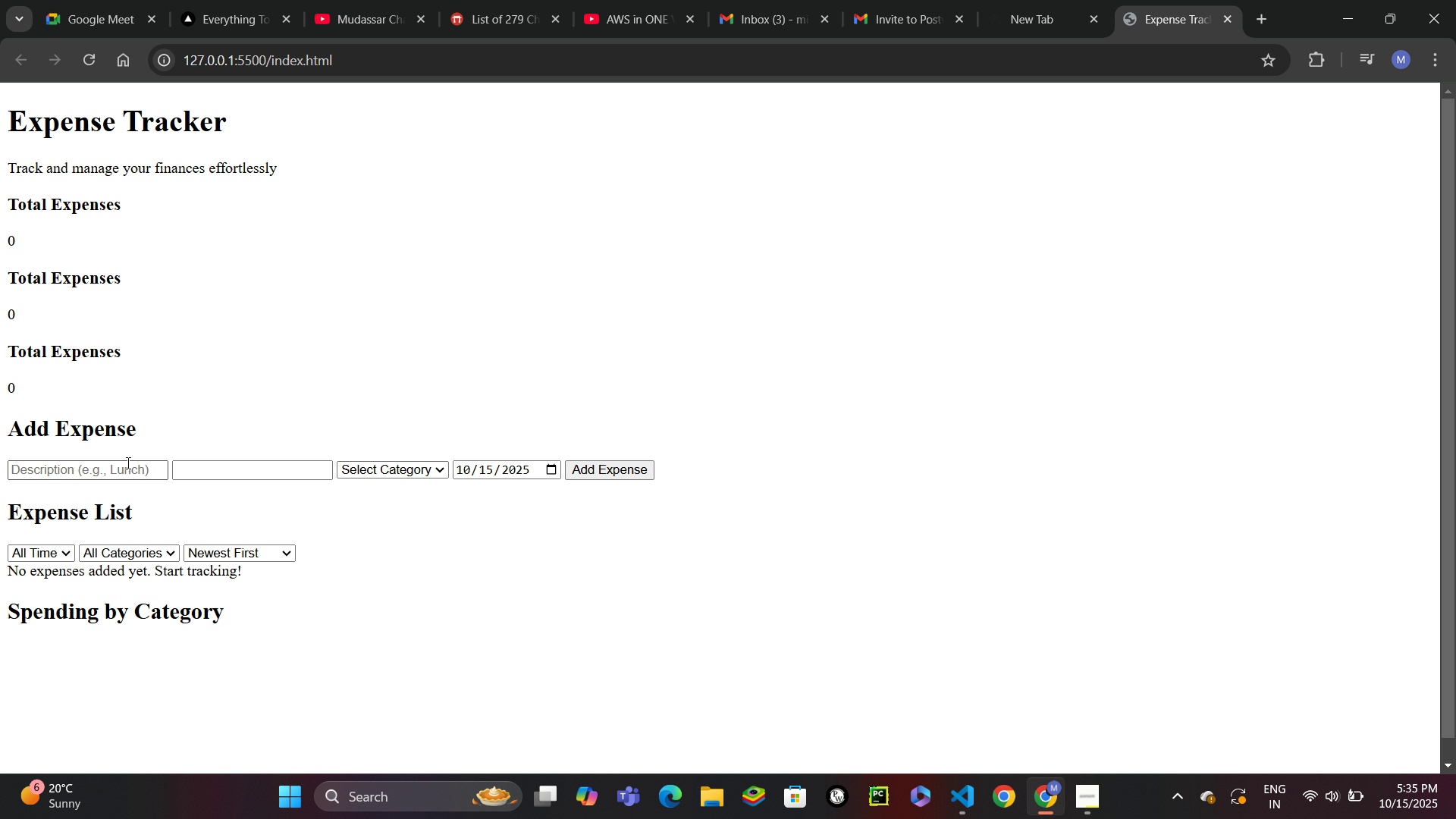 
left_click([92, 473])
 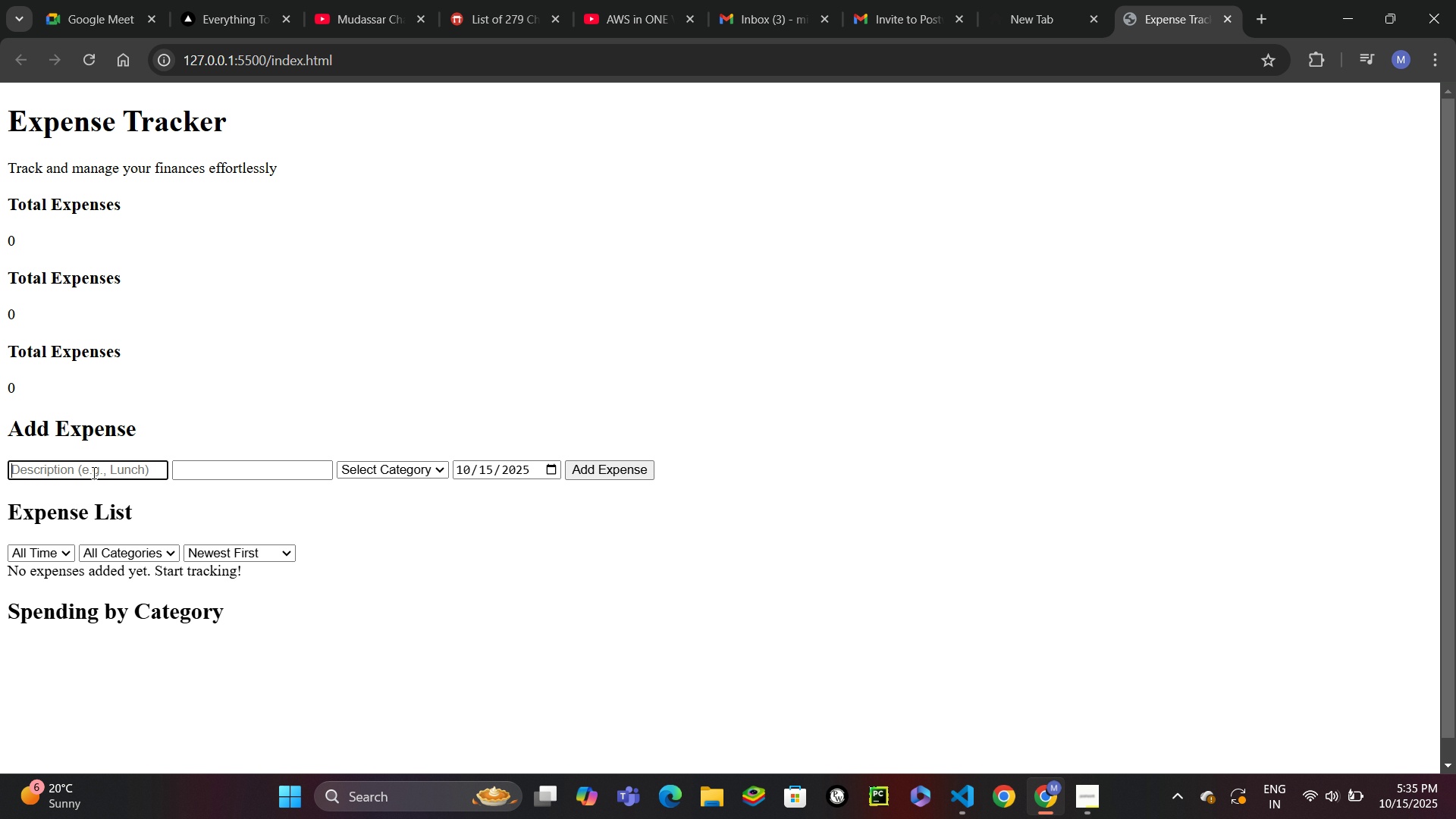 
type(Lunch)
 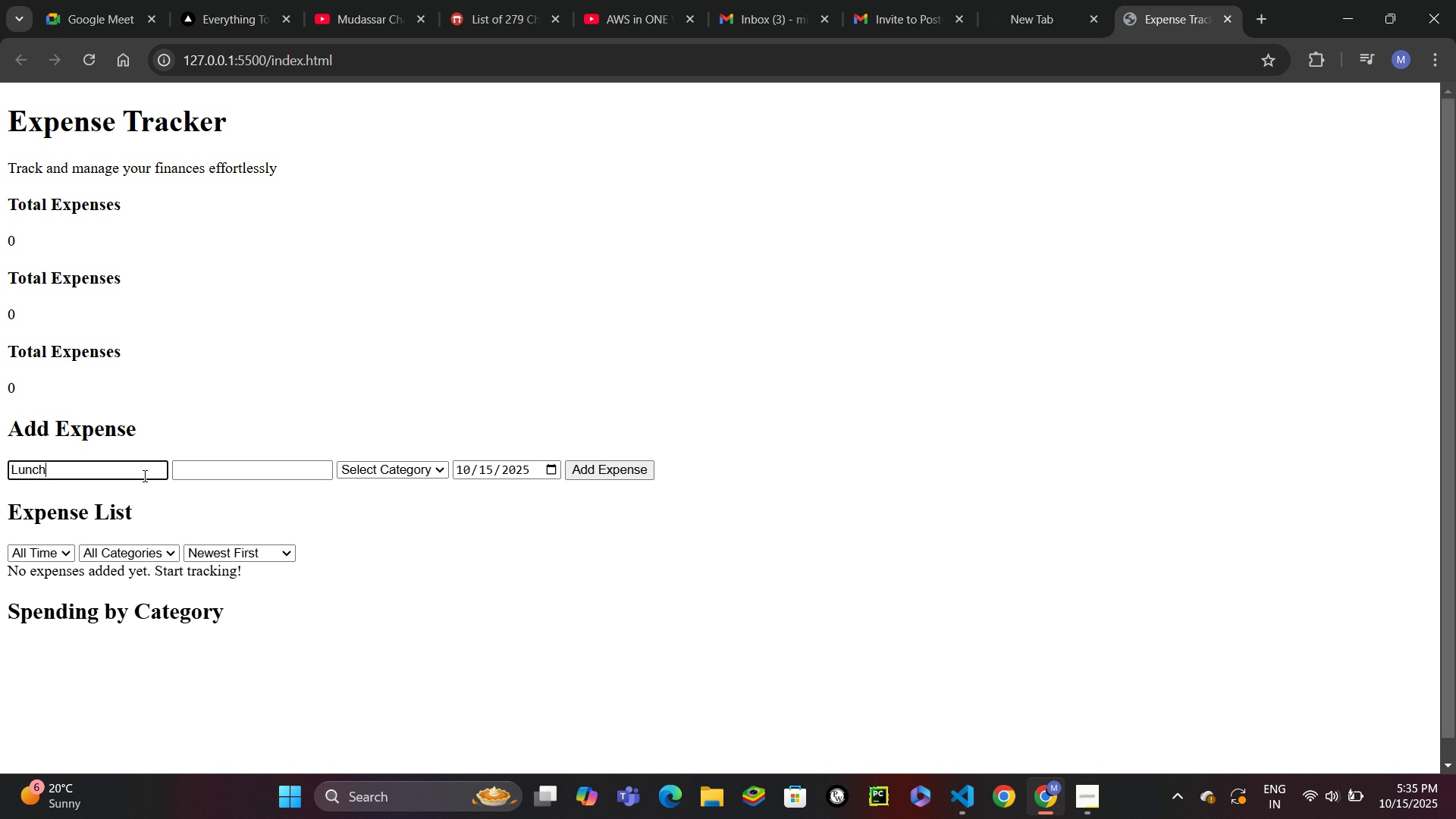 
left_click([218, 467])
 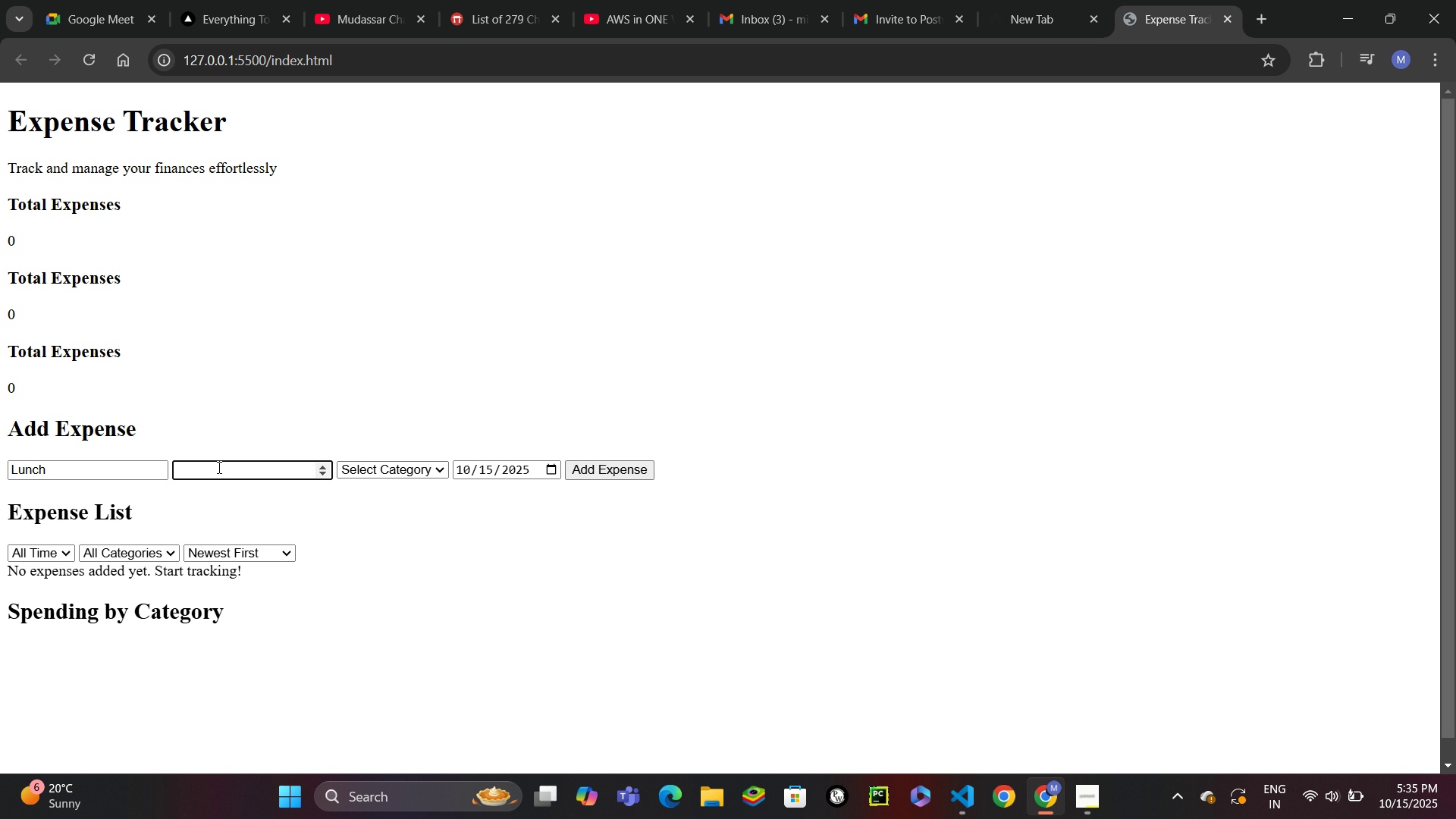 
type([BrightnessDown][Insert][Insert]500)
 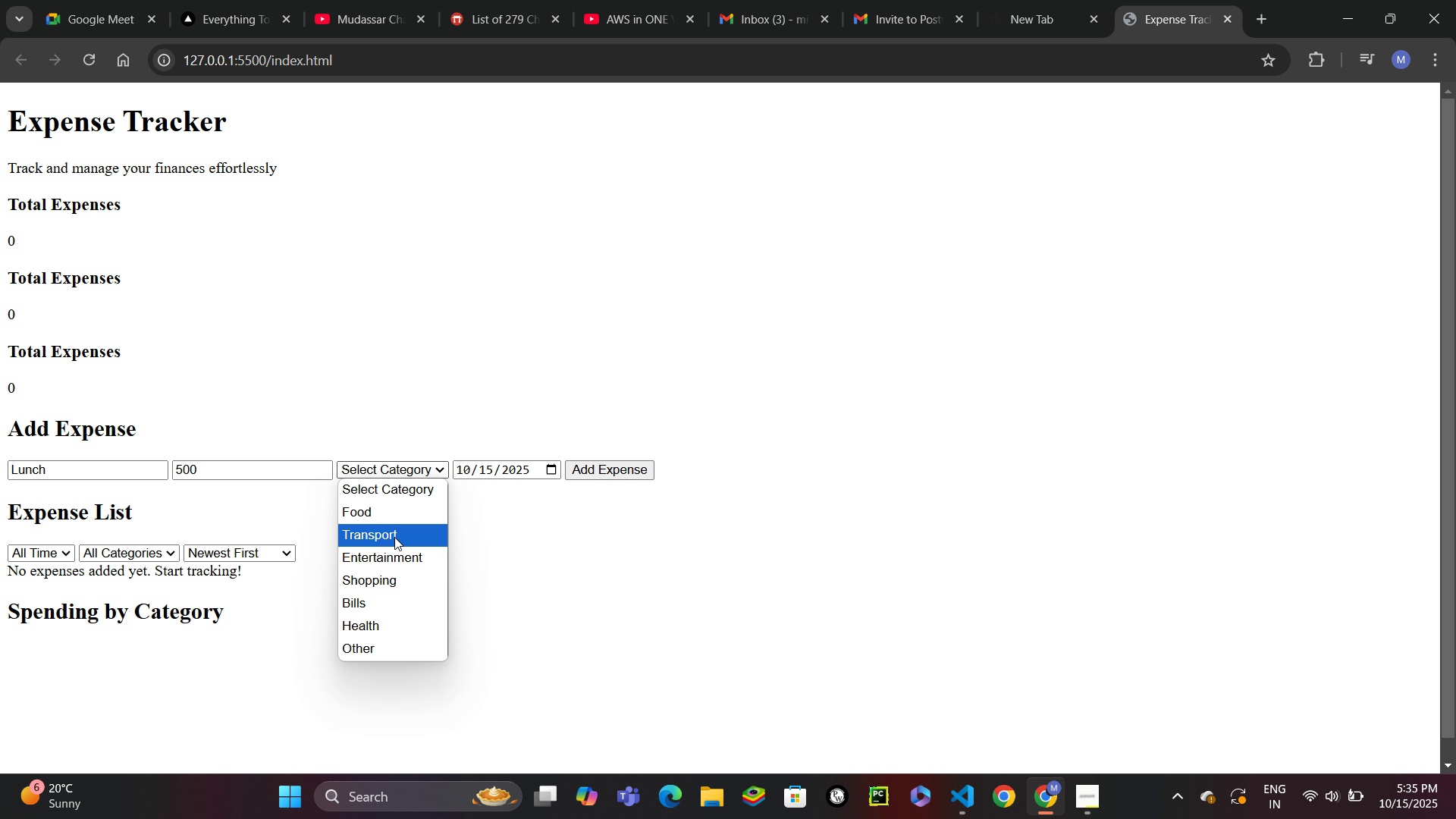 
left_click([401, 513])
 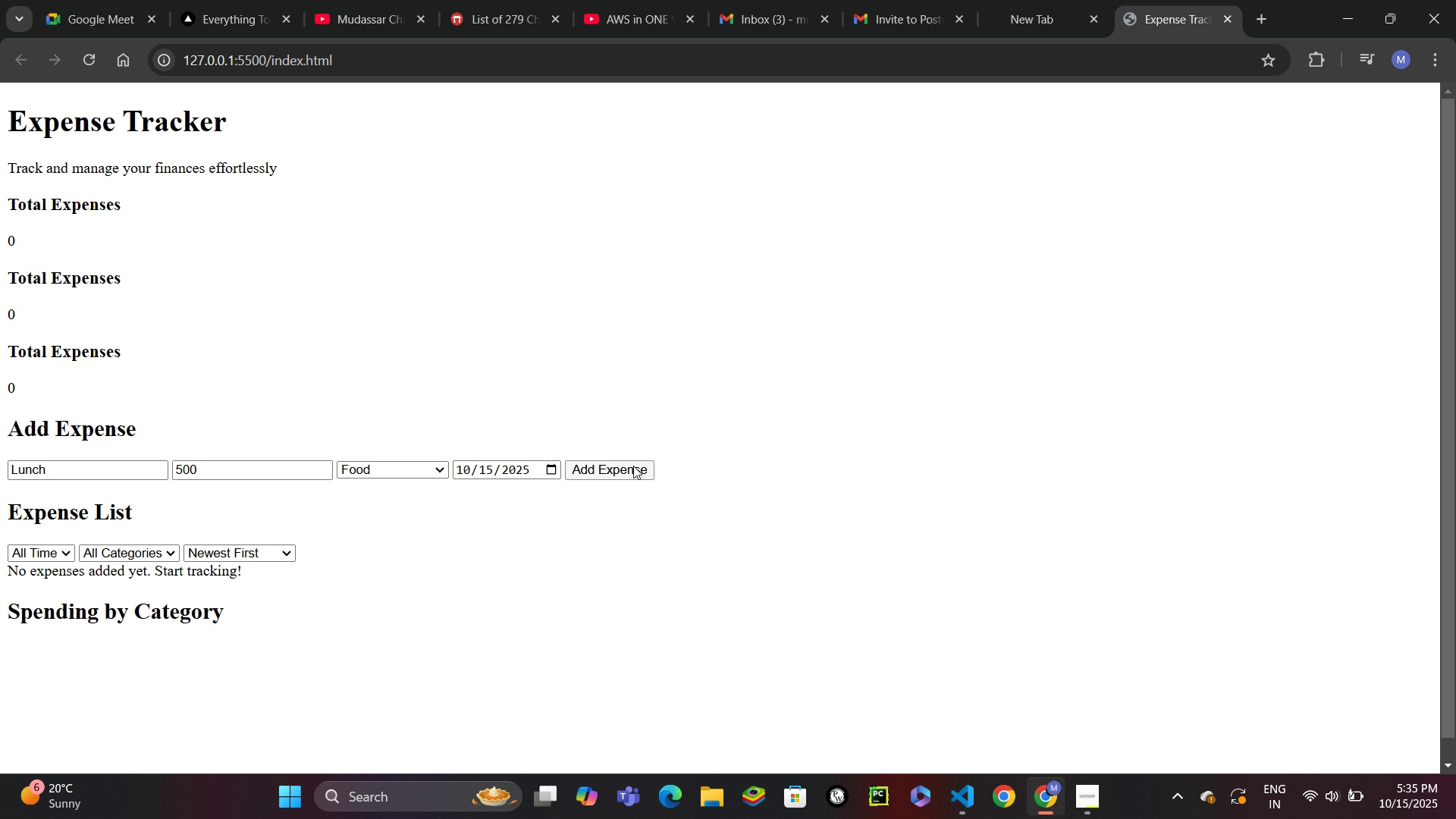 
left_click([633, 466])
 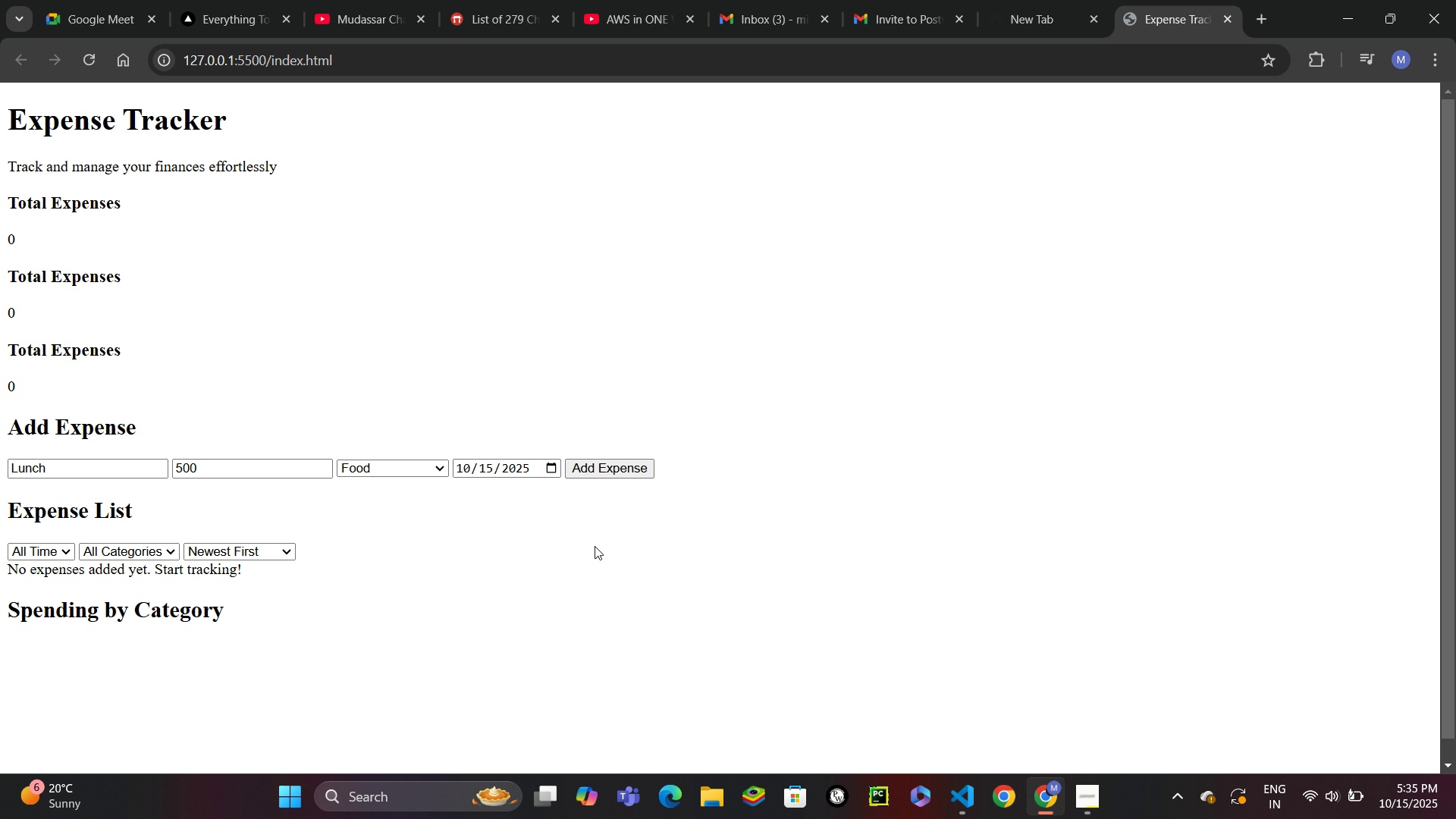 
scroll: coordinate [595, 546], scroll_direction: none, amount: 0.0
 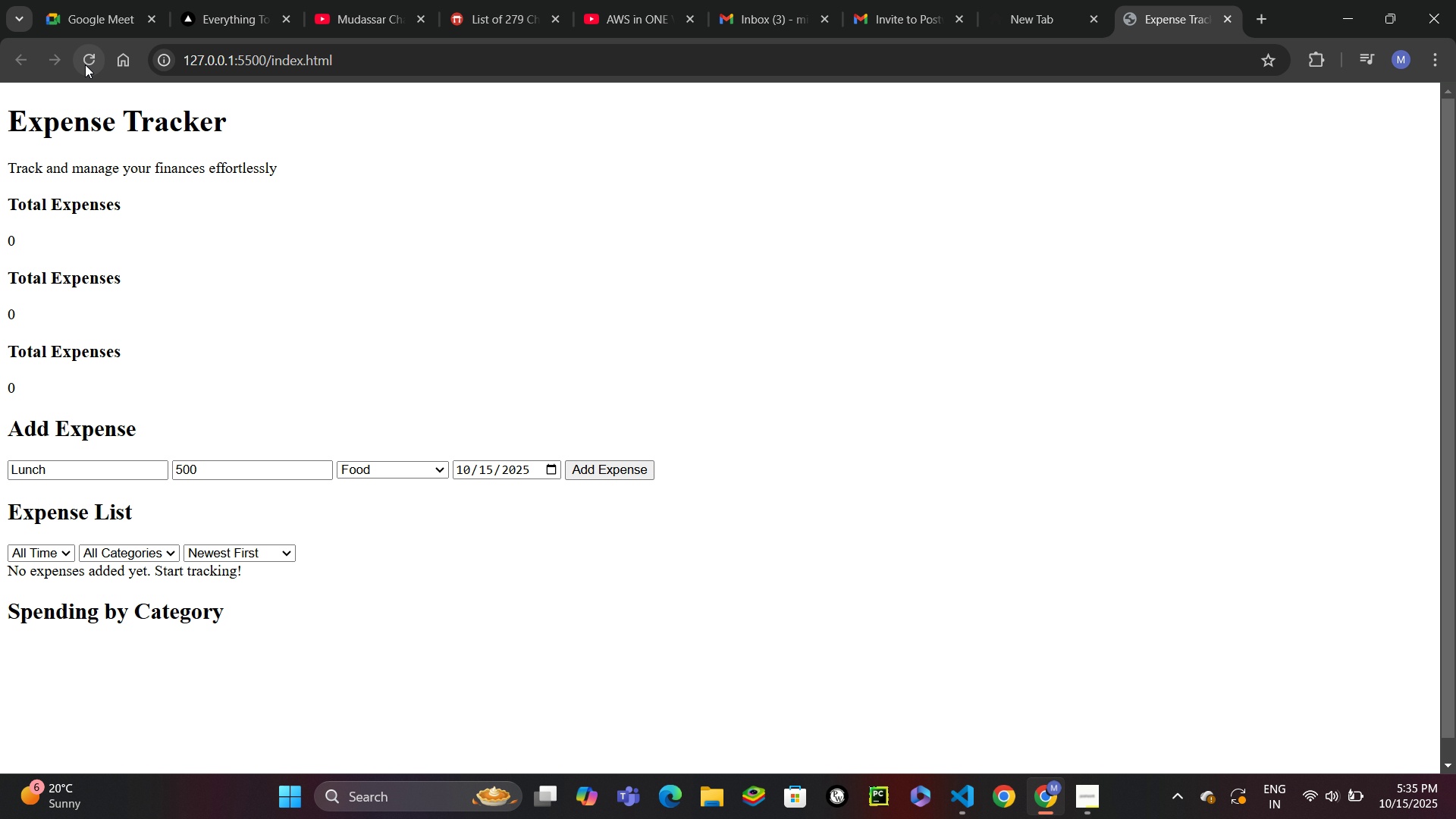 
left_click([85, 64])
 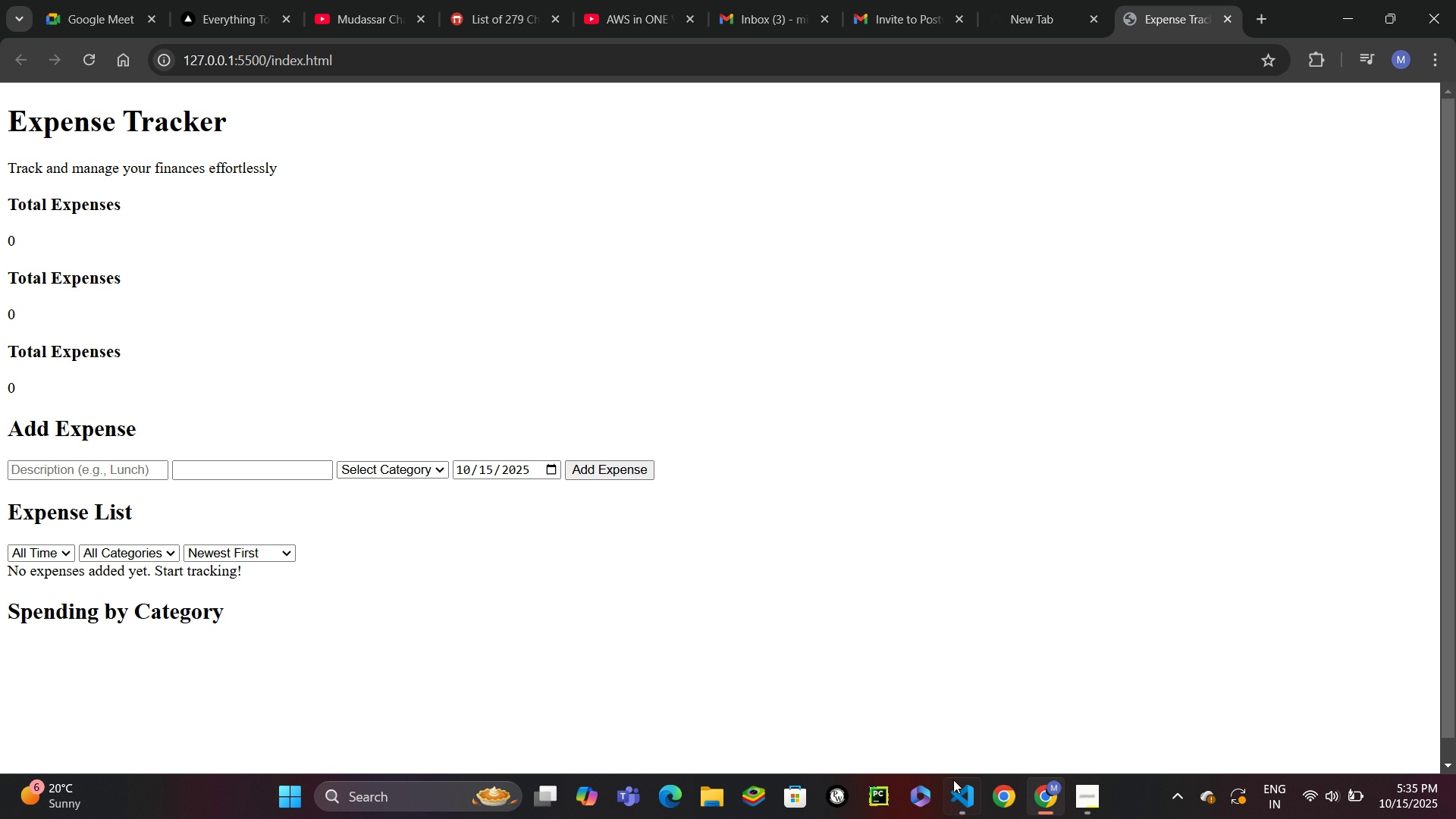 
left_click([961, 796])
 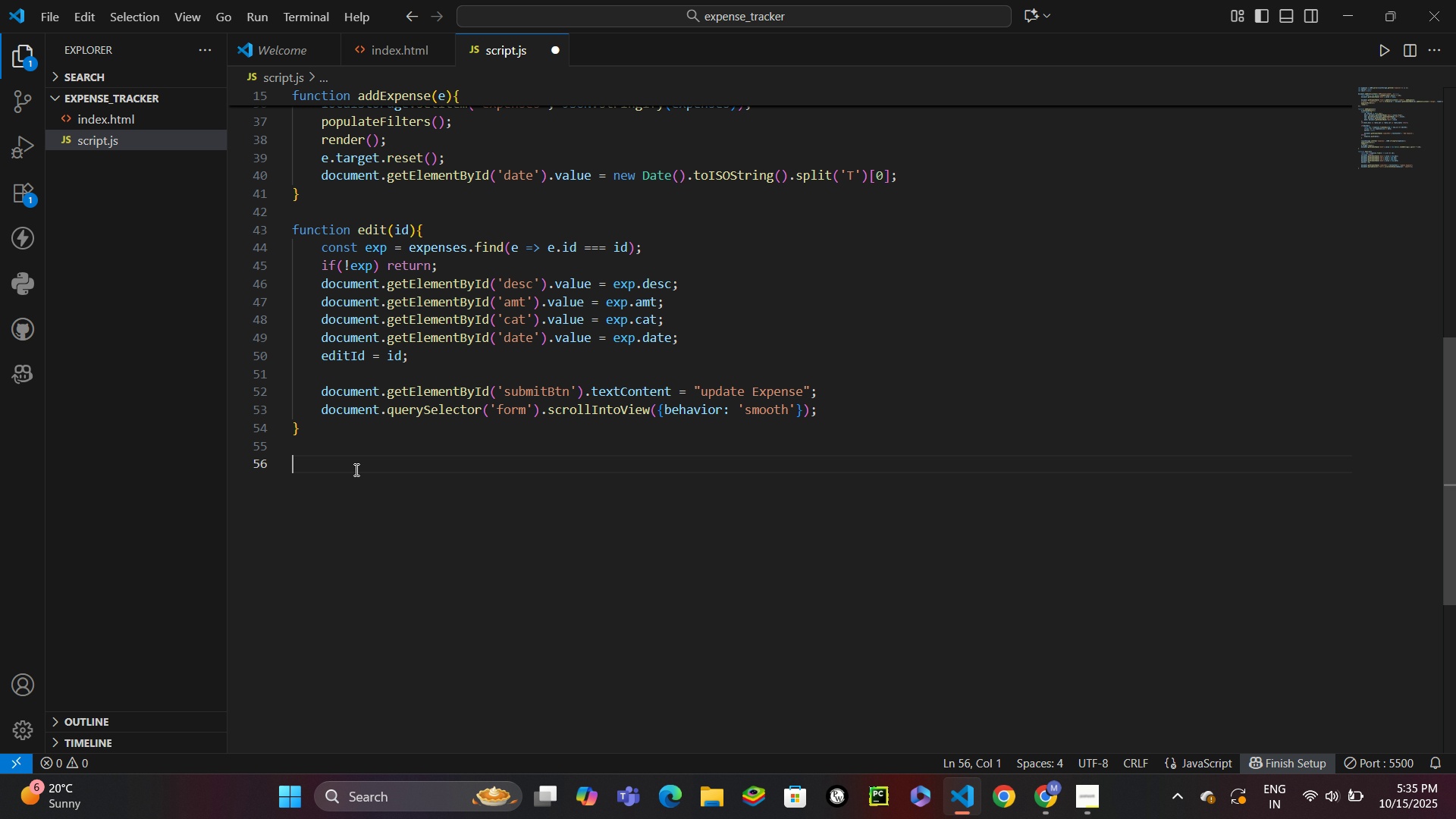 
left_click([355, 469])
 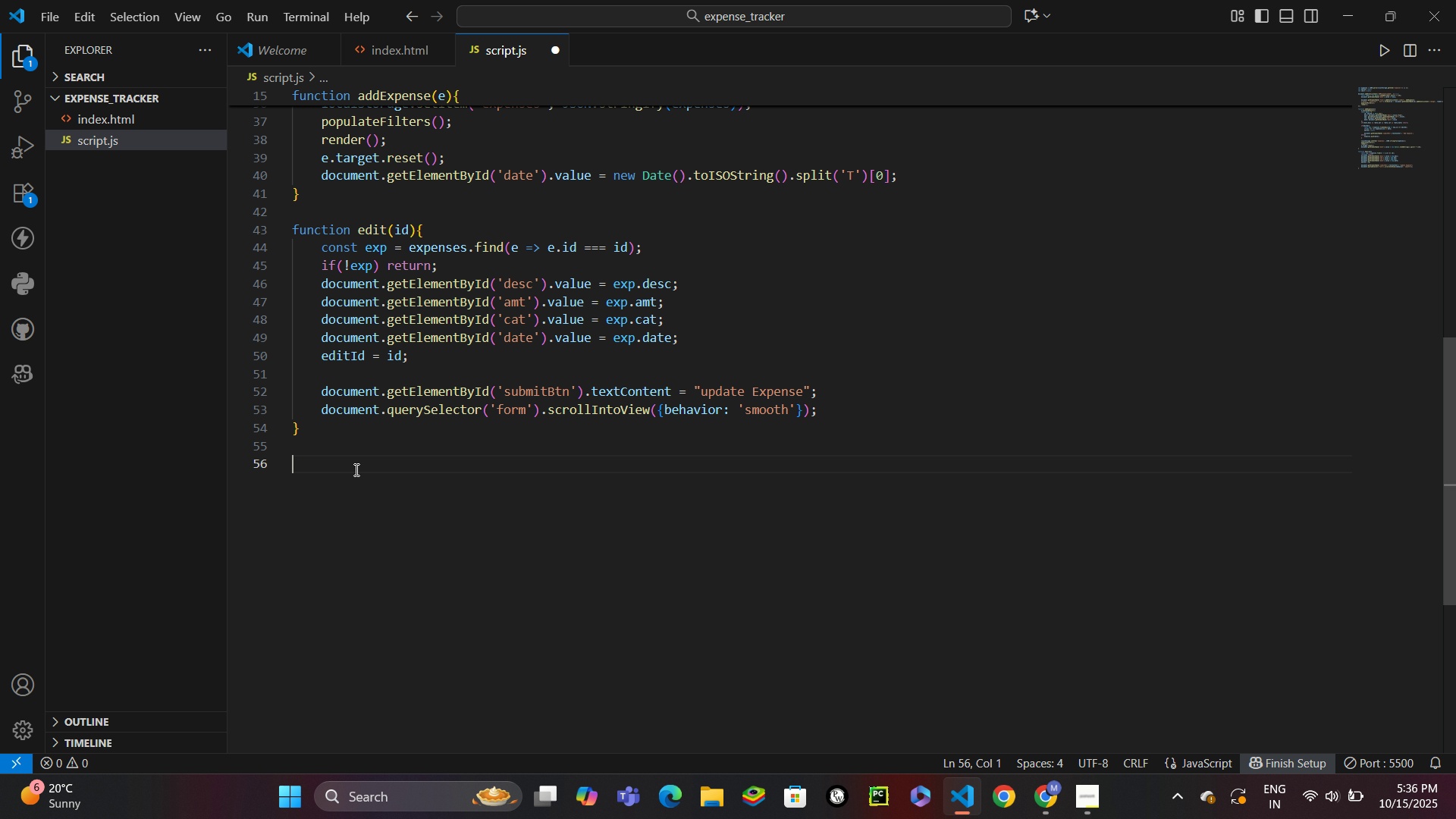 
type(func)
 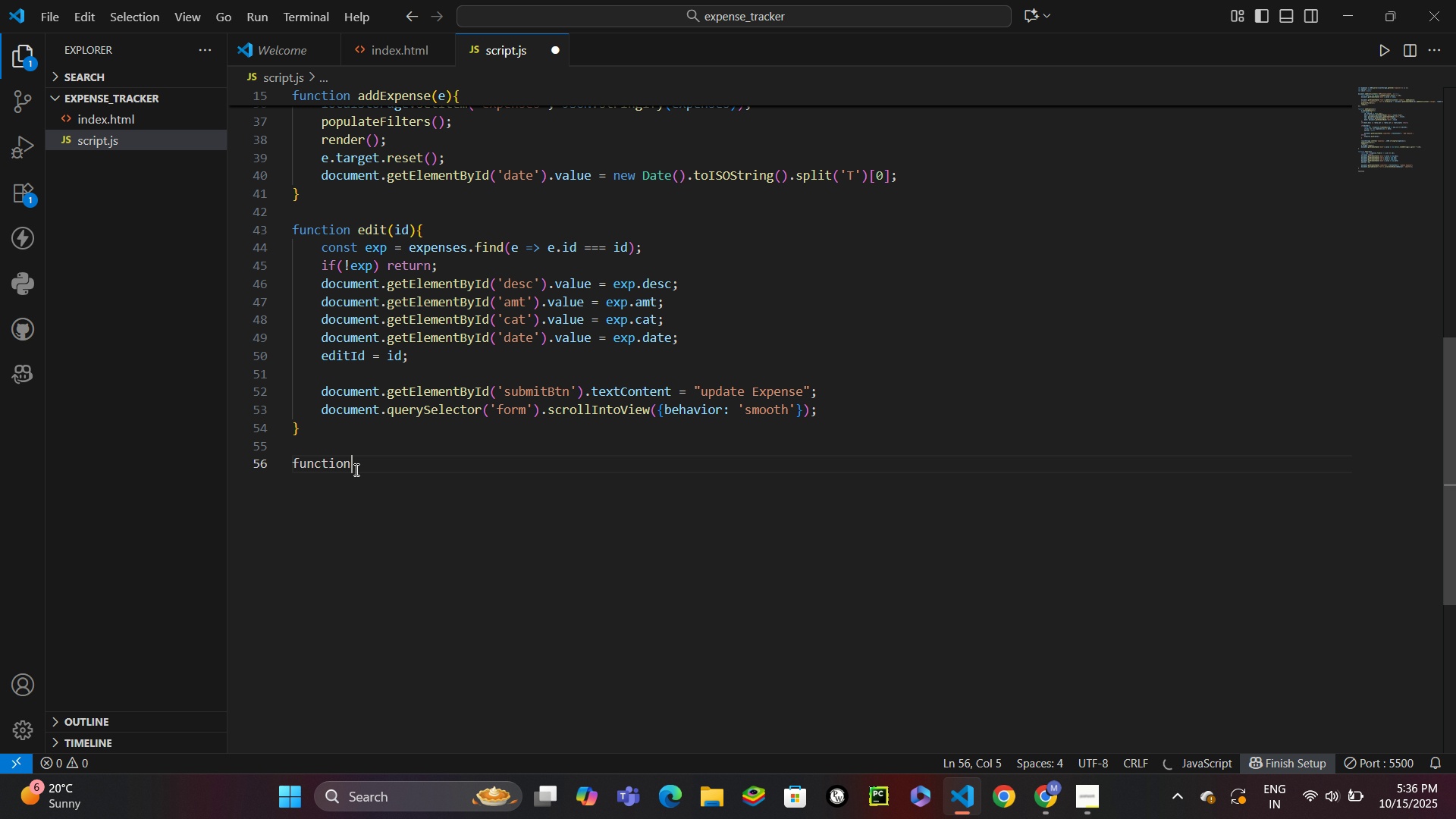 
key(Enter)
 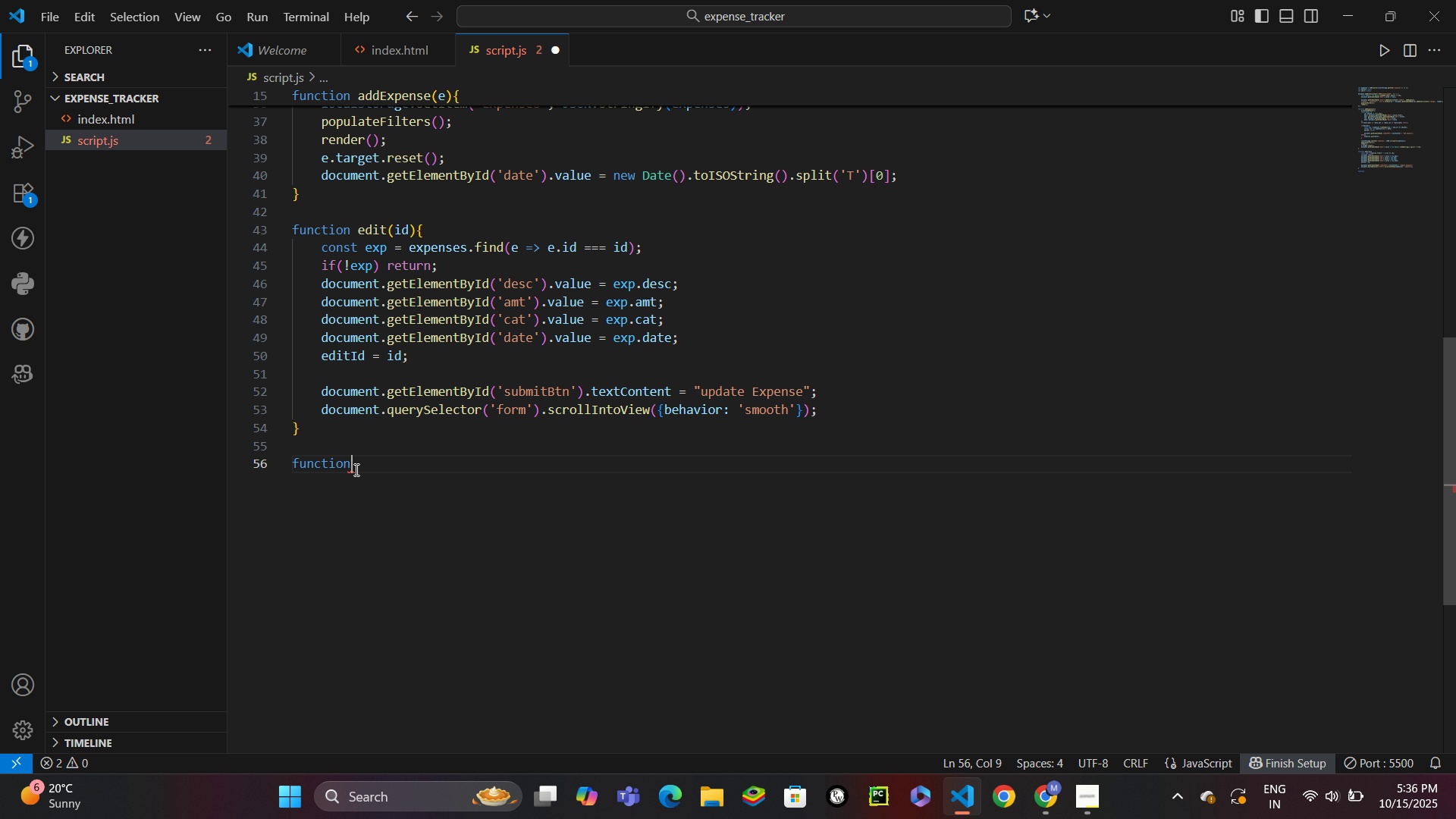 
wait(13.65)
 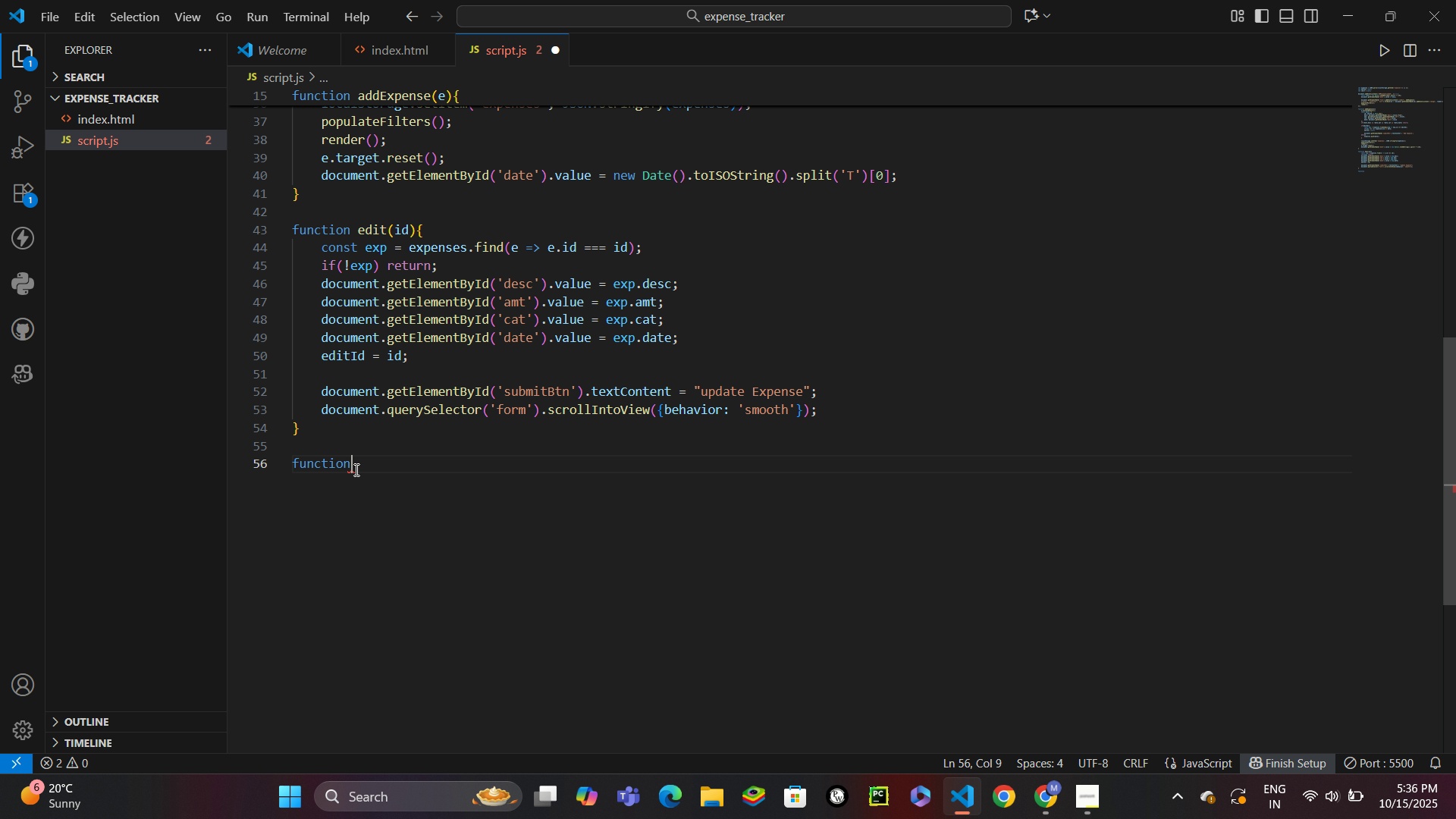 
left_click([103, 115])
 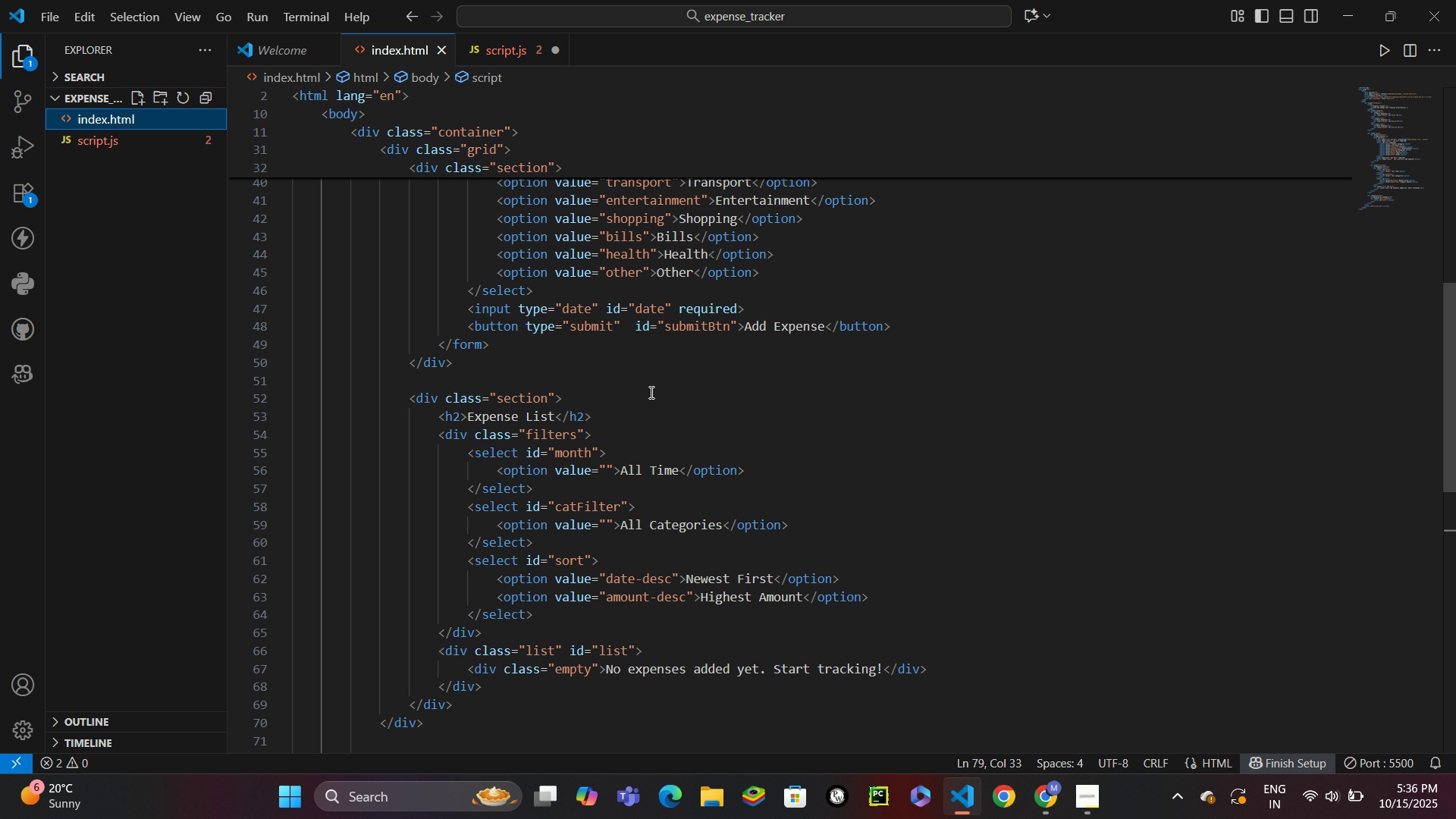 
scroll: coordinate [650, 391], scroll_direction: up, amount: 4.0
 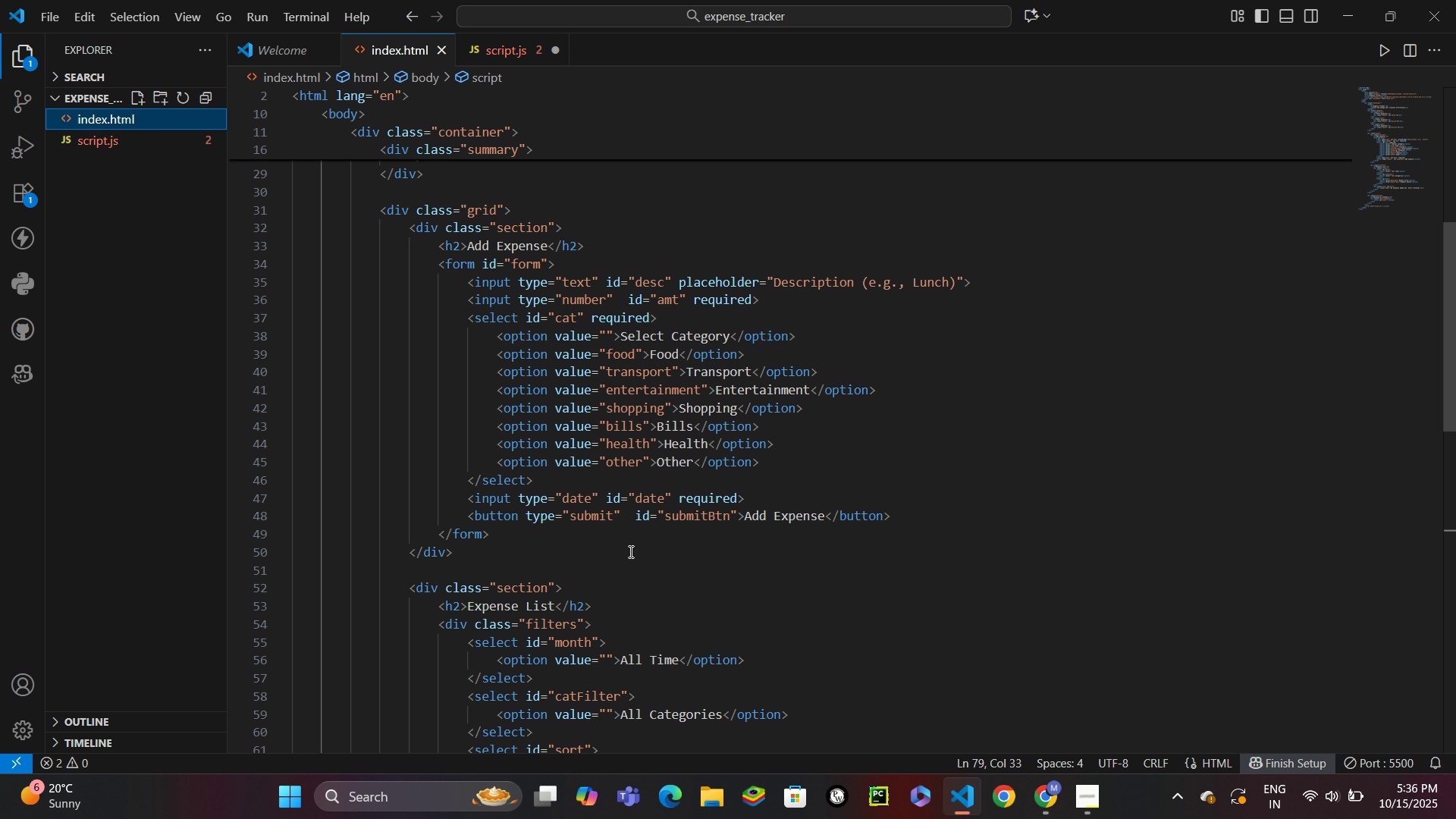 
scroll: coordinate [635, 568], scroll_direction: down, amount: 4.0
 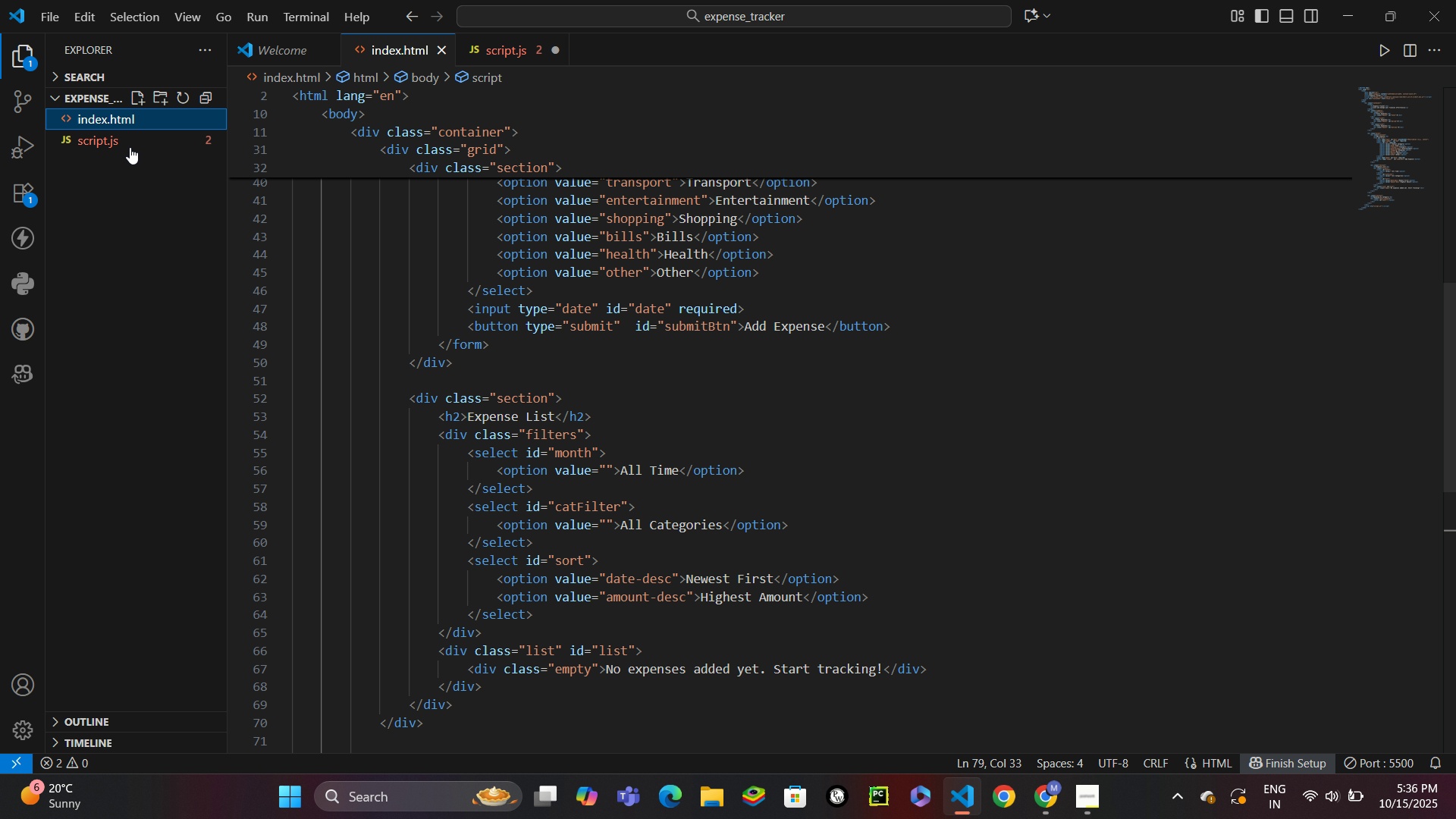 
left_click([130, 146])
 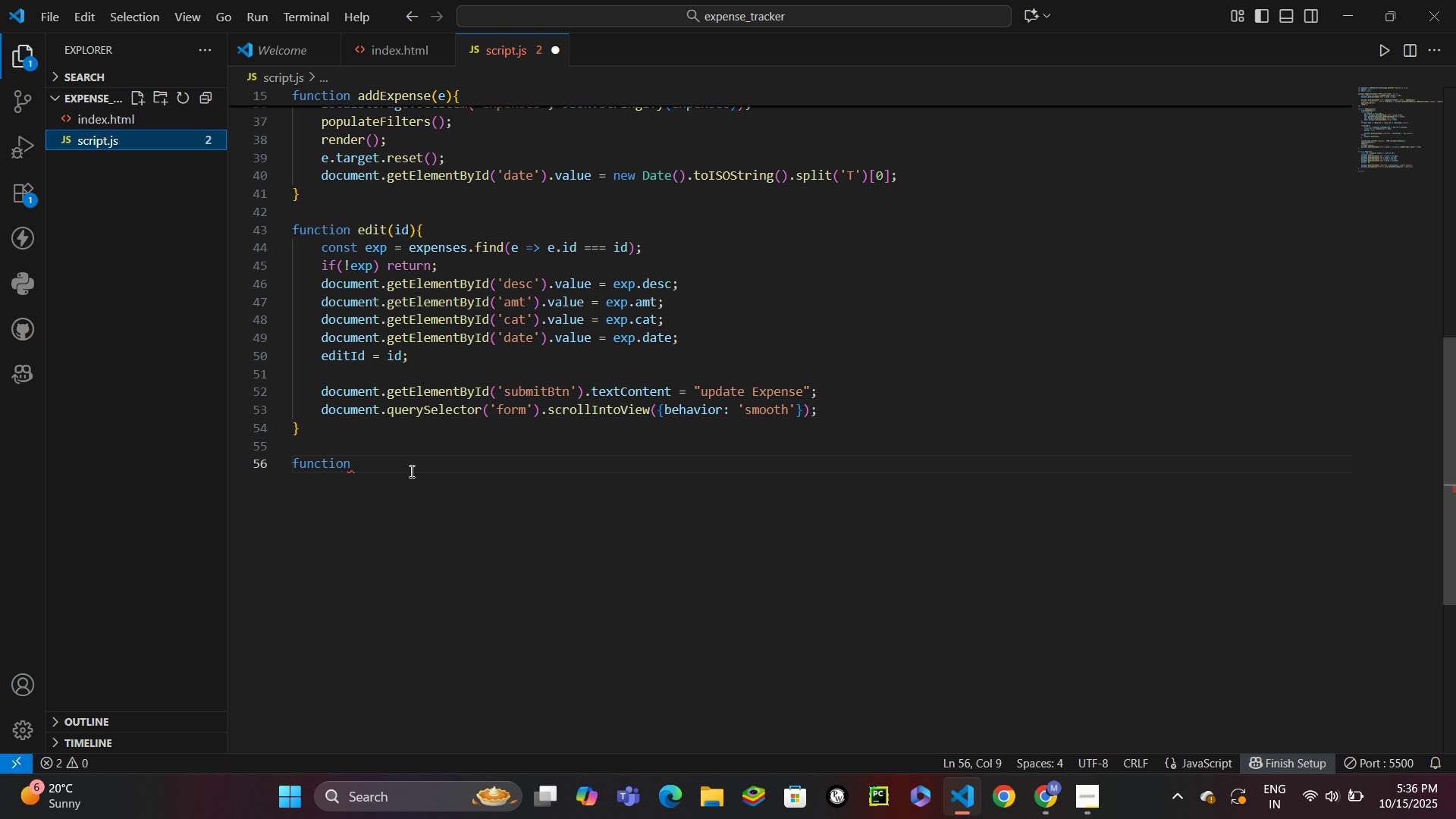 
left_click([410, 470])
 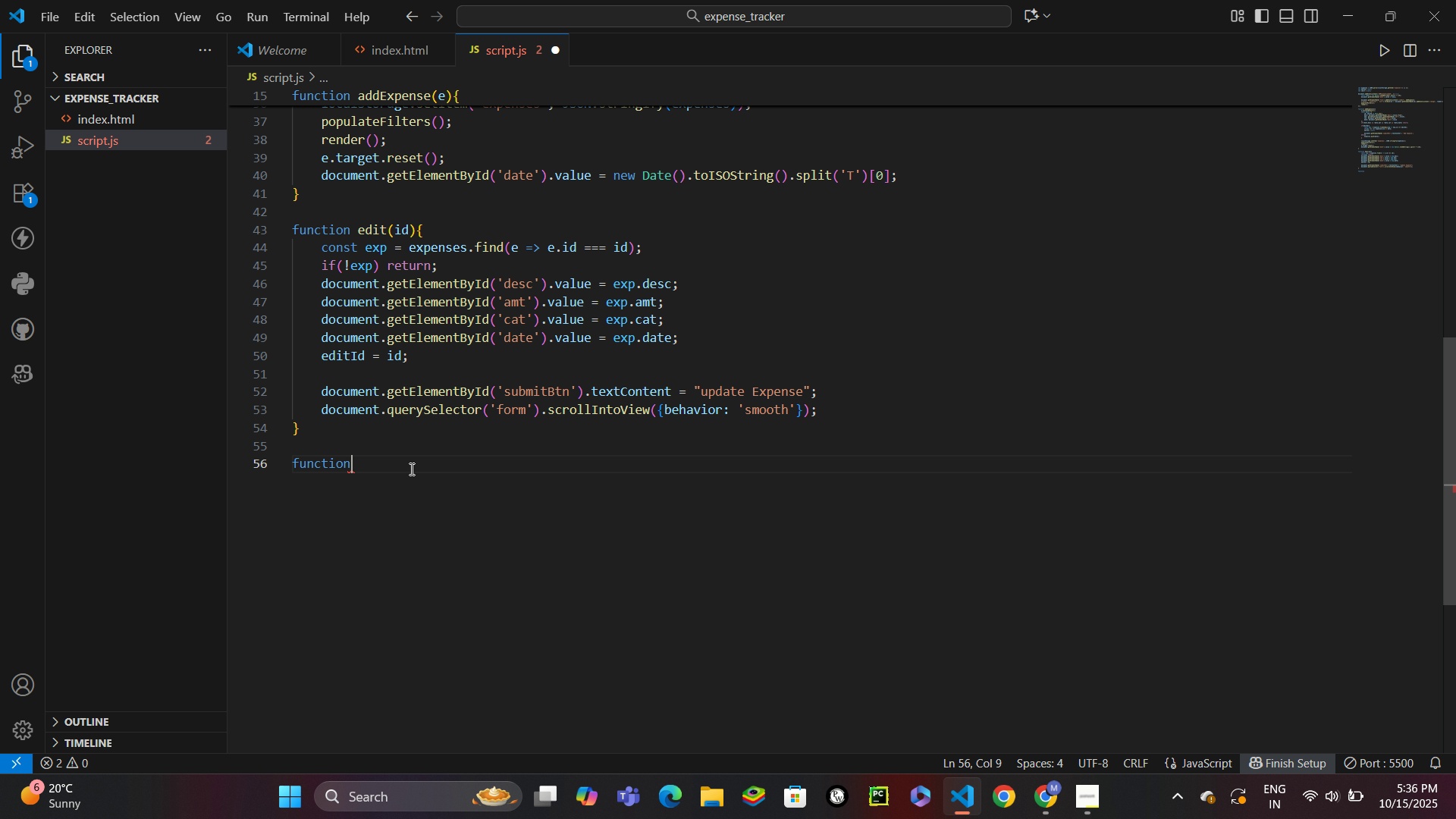 
type( del(id)
 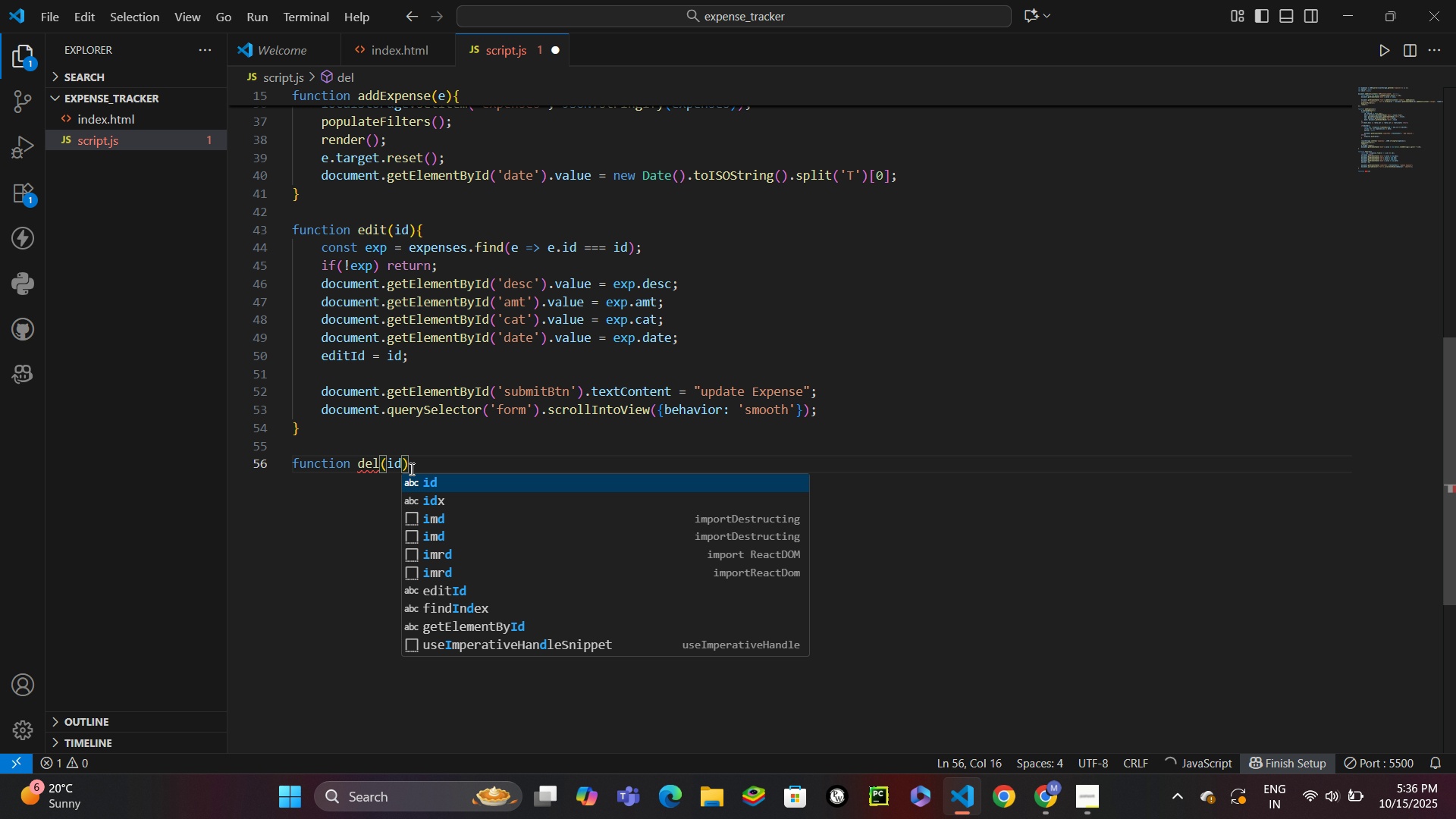 
key(ArrowRight)
 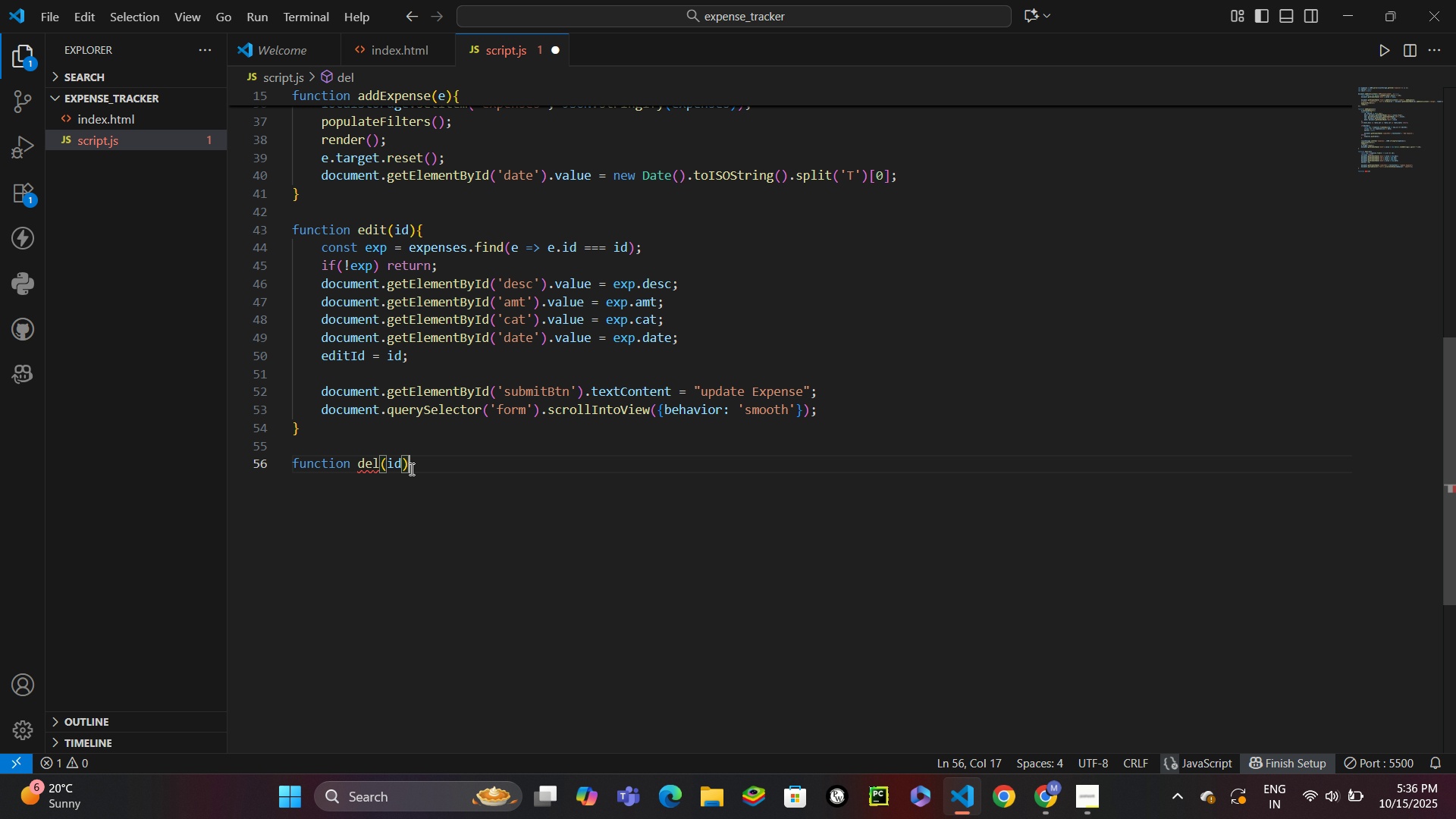 
key(Shift+BracketLeft)
 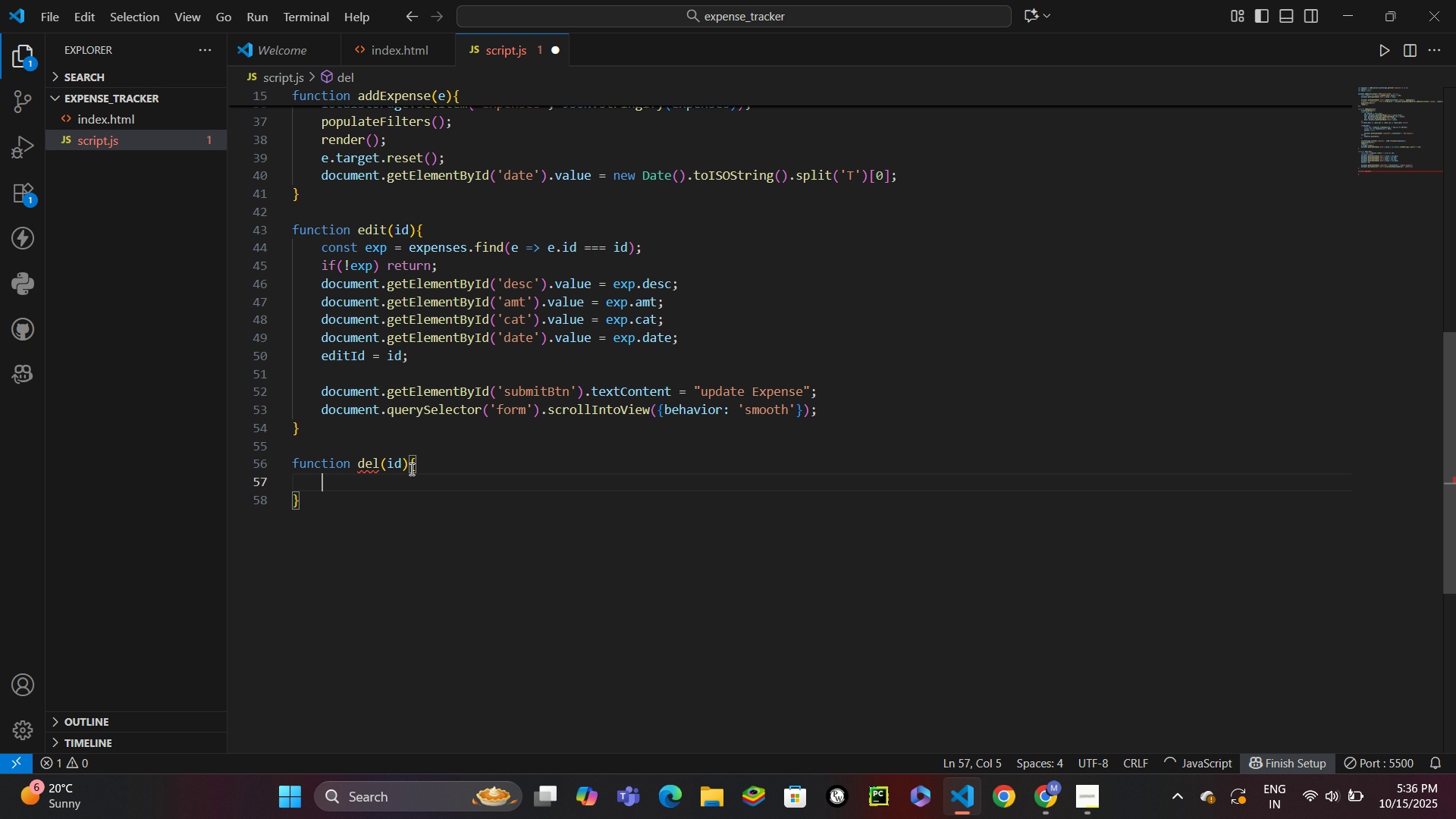 
key(Enter)
 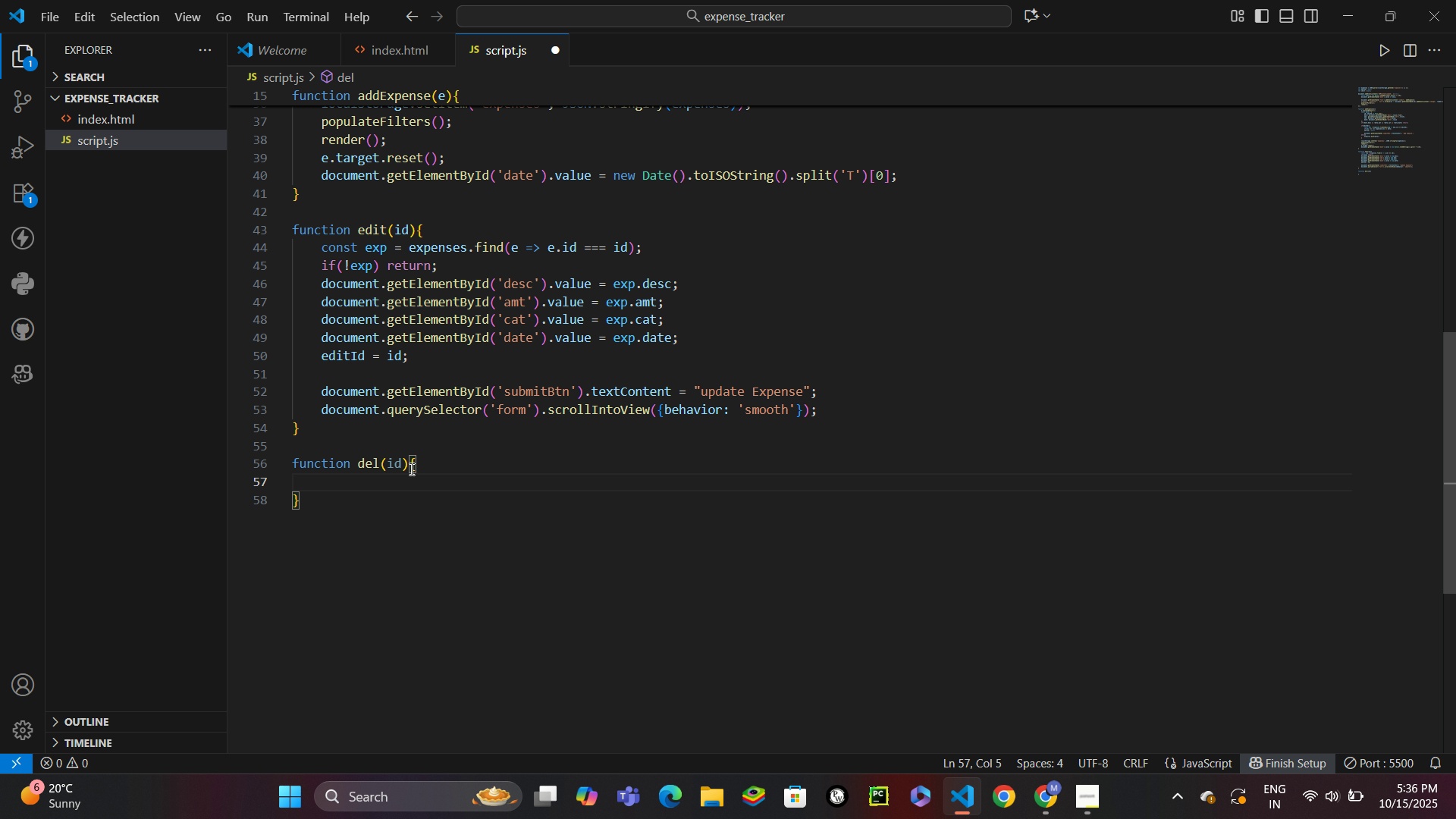 
type(if(confirm('Are you sure you want to delete this expense?)
 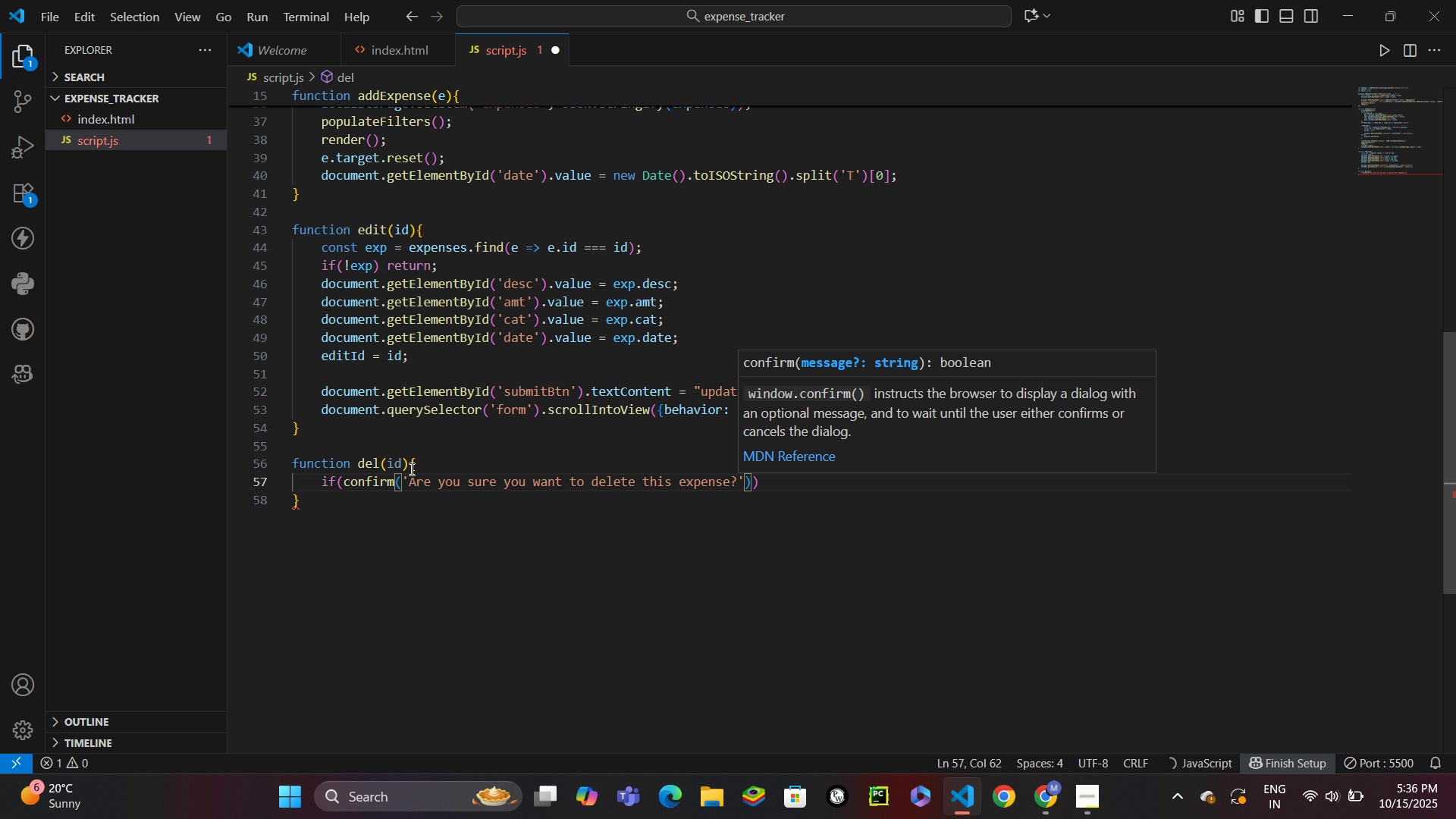 
key(ArrowRight)
 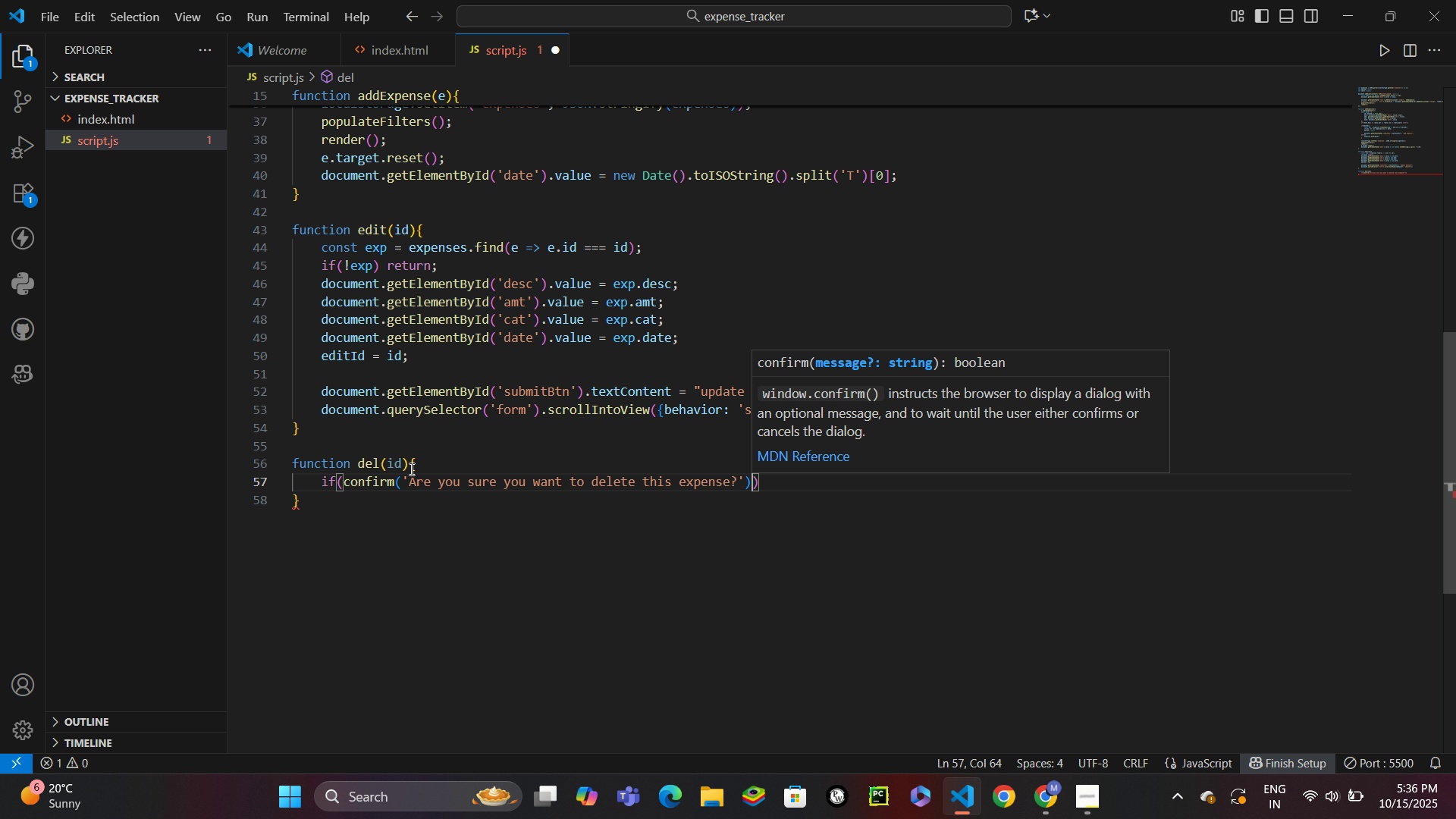 
key(ArrowRight)
 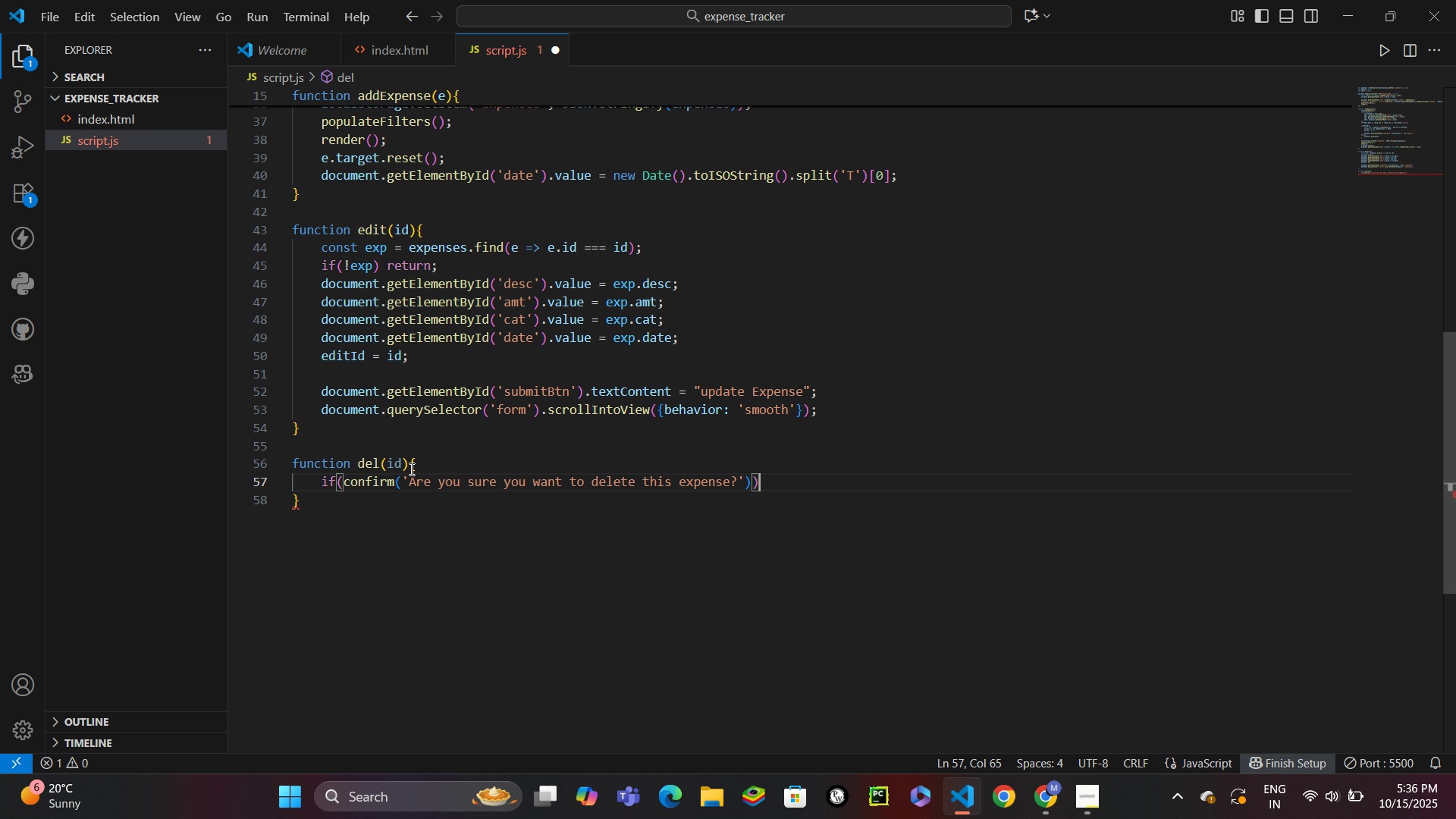 
key(ArrowRight)
 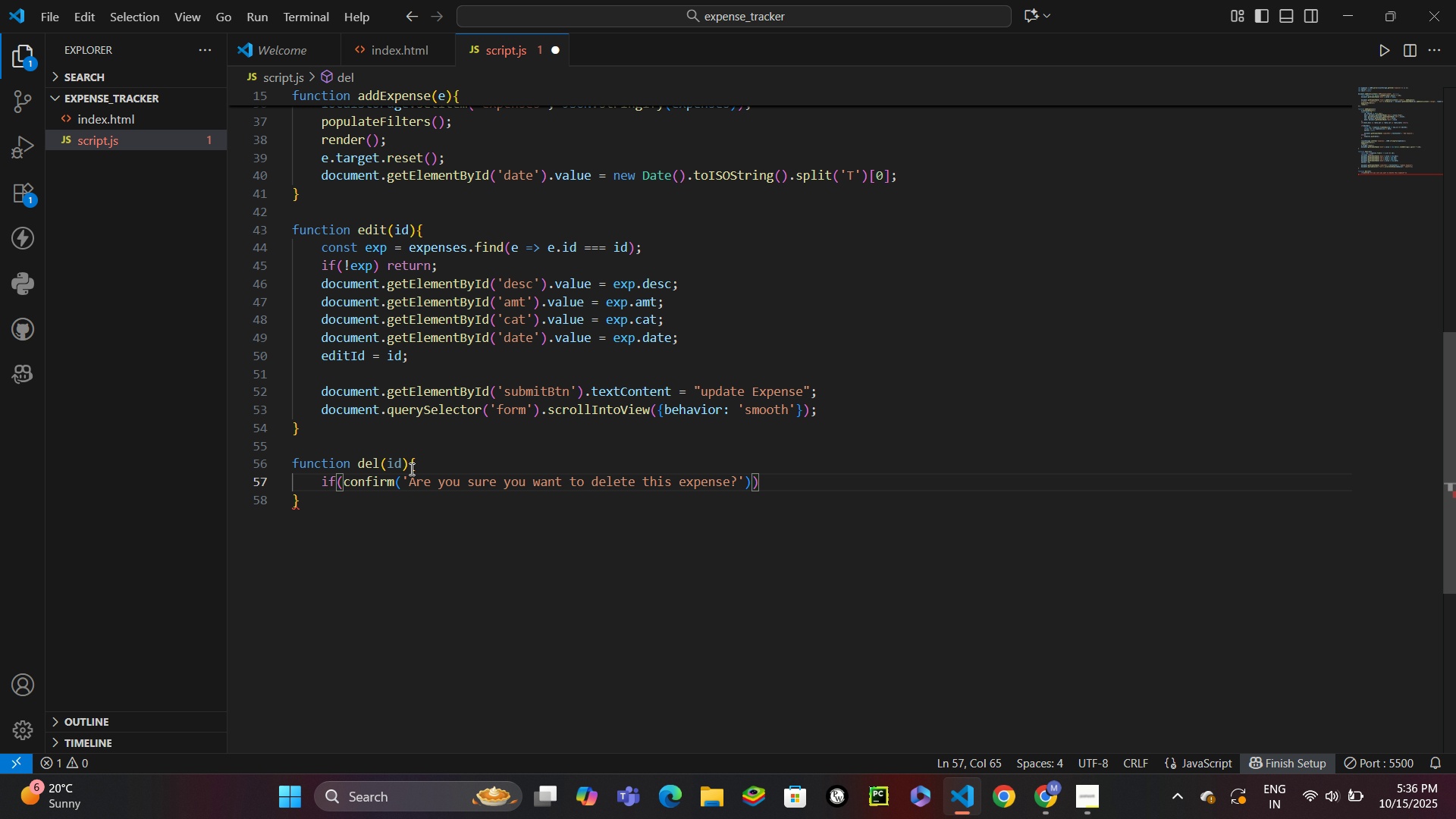 
hold_key(key=ShiftLeft, duration=1.52)
 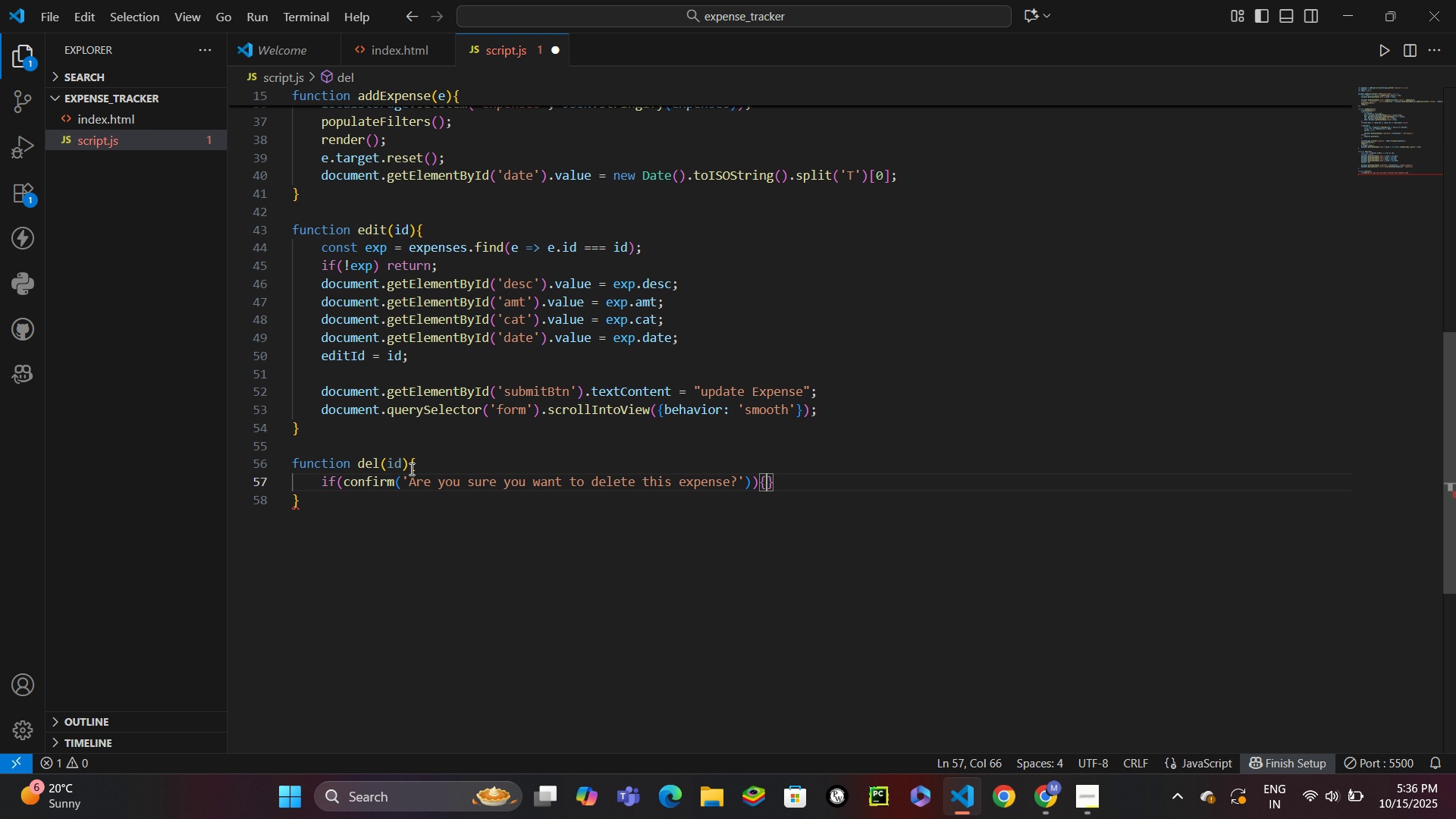 
key(Shift+ShiftLeft)
 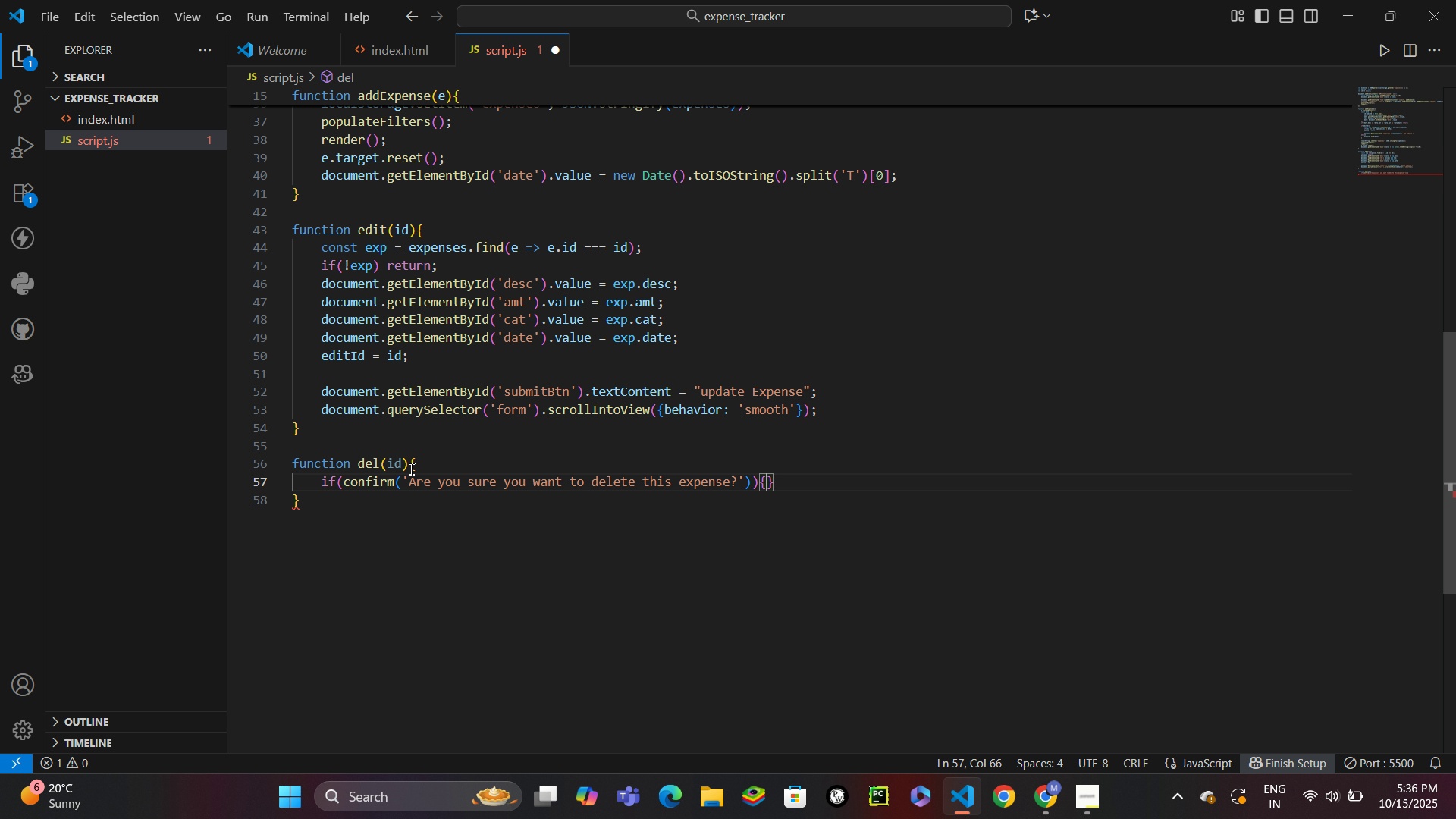 
key(Shift+BracketLeft)
 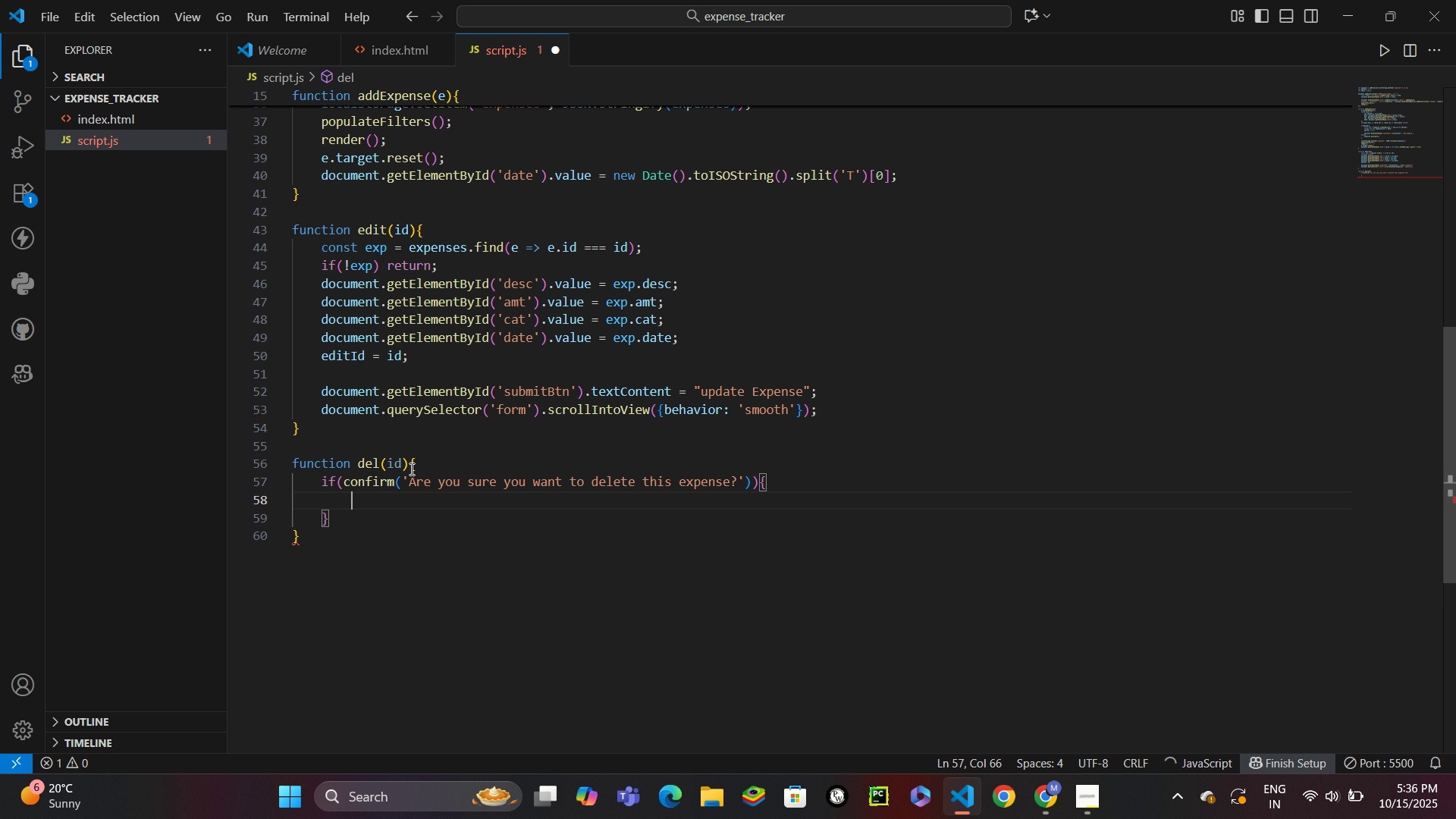 
key(Enter)
 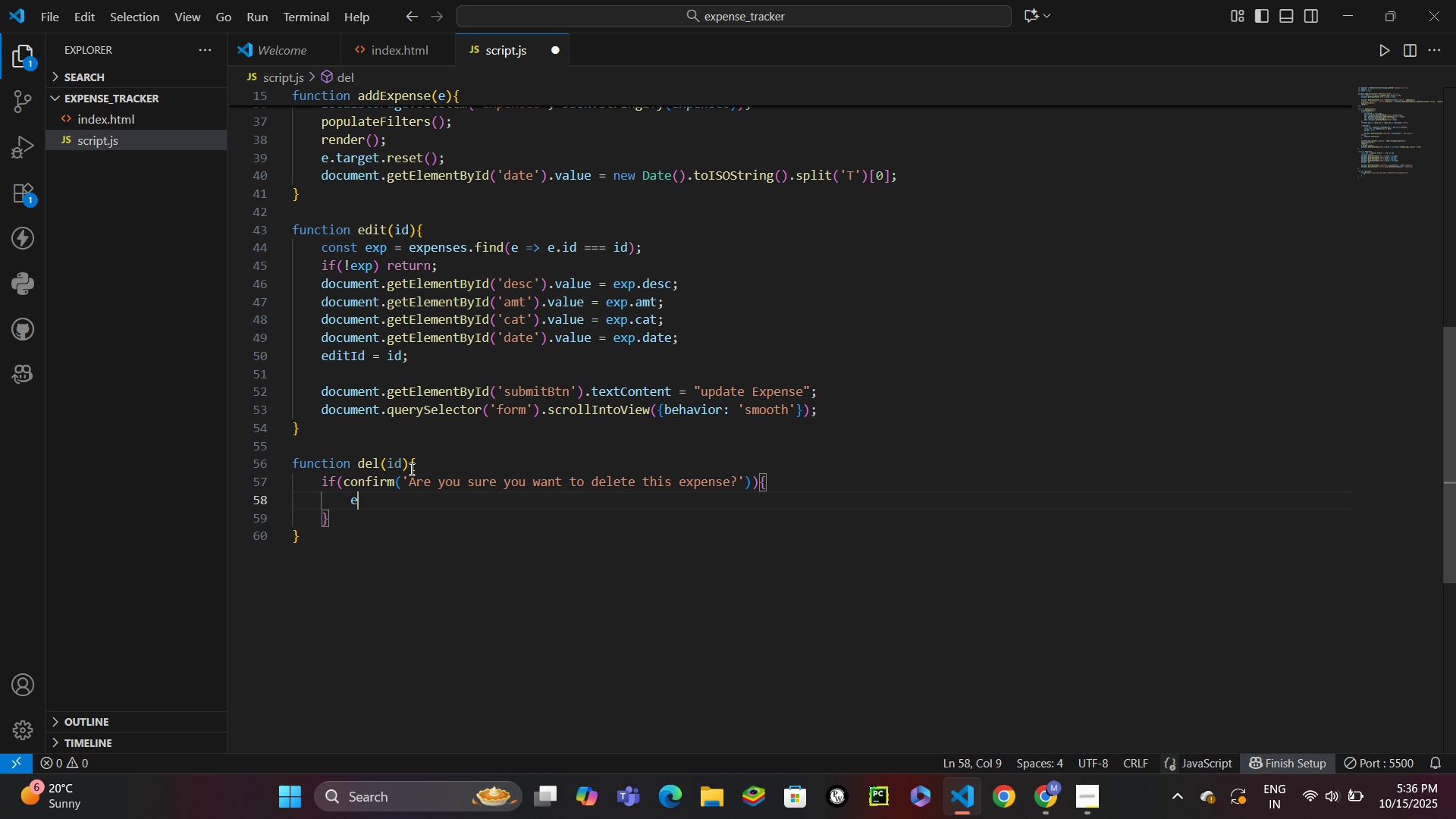 
type(expenses)
 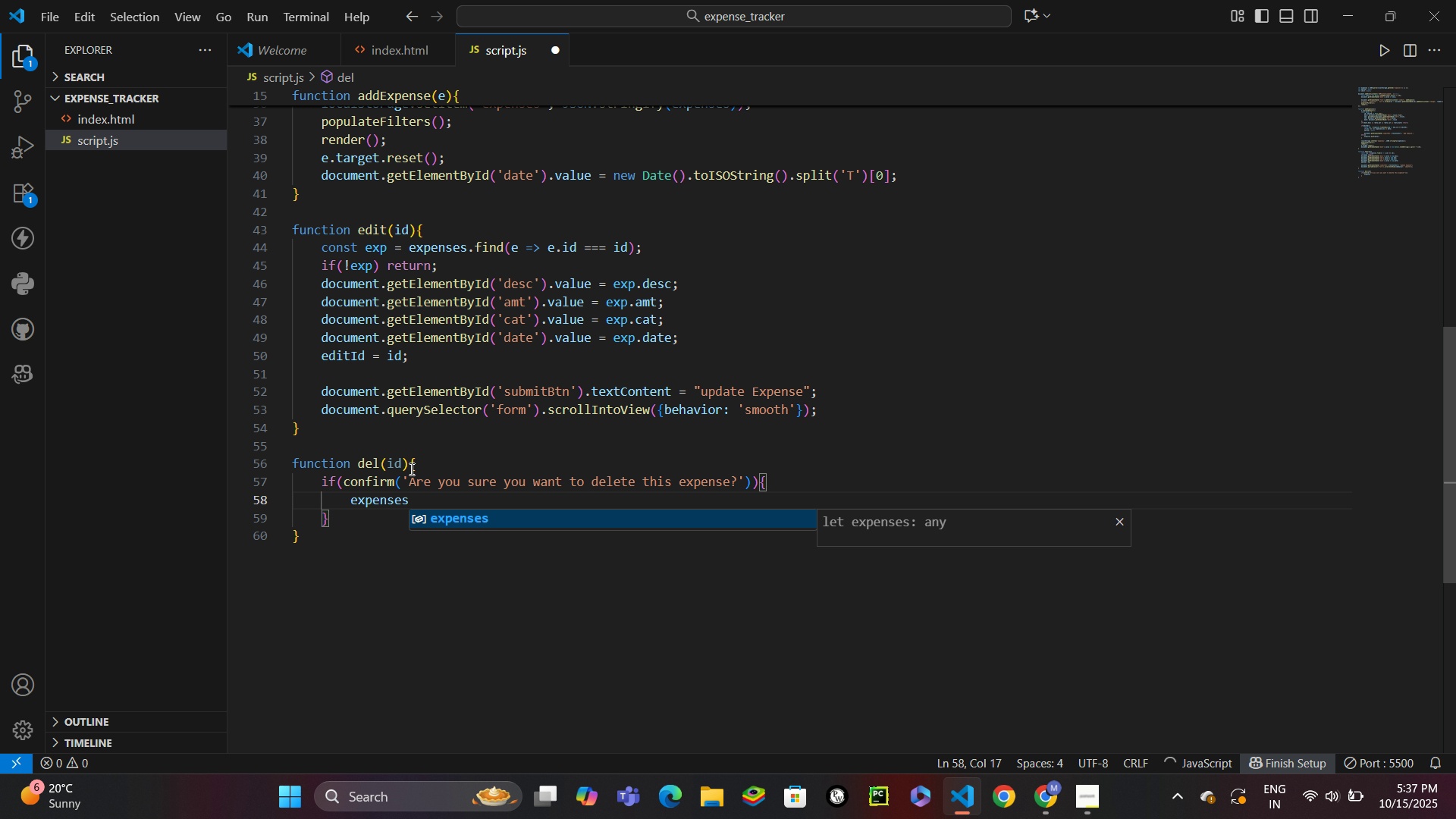 
key(Enter)
 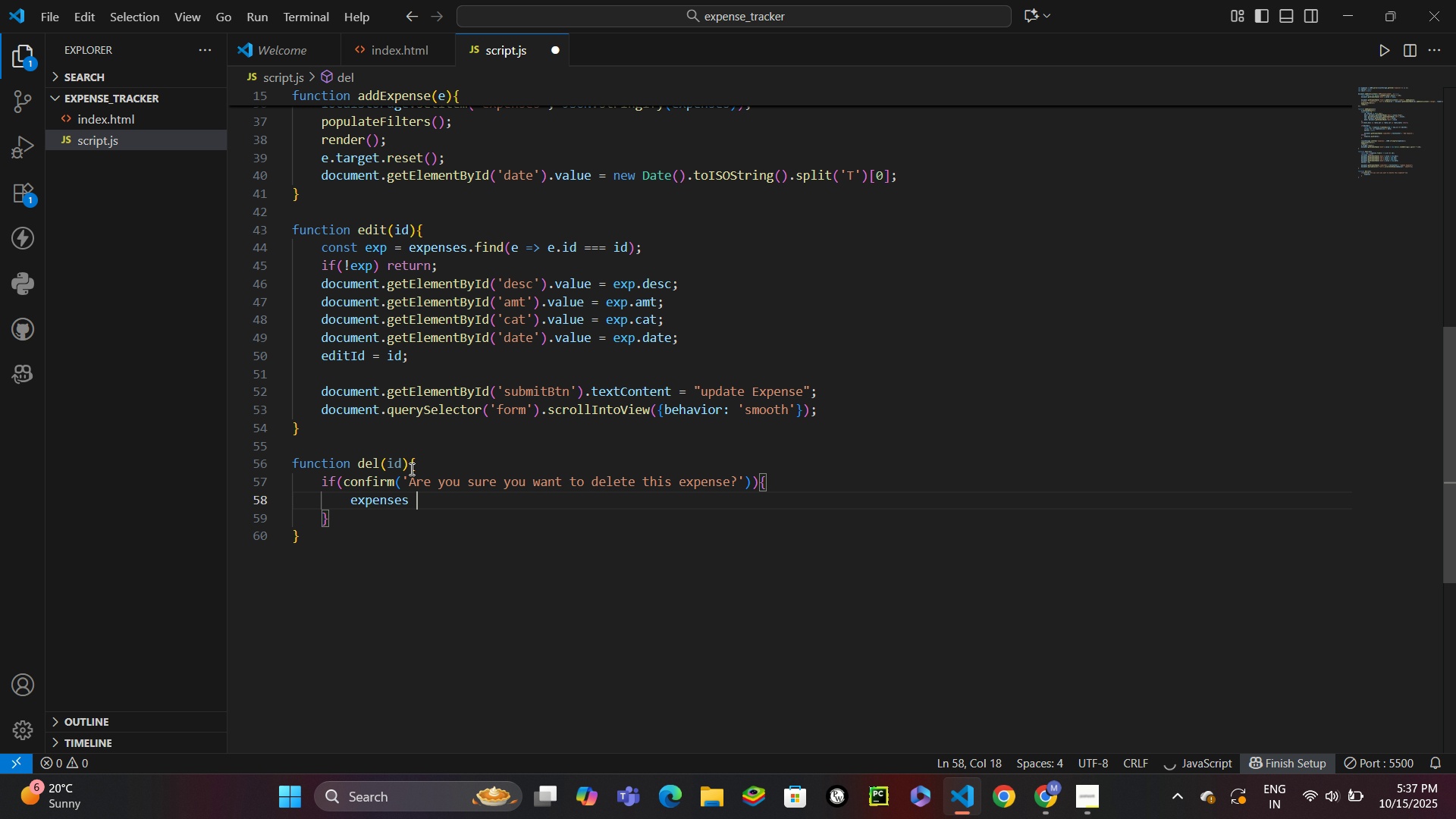 
type( = expe)
 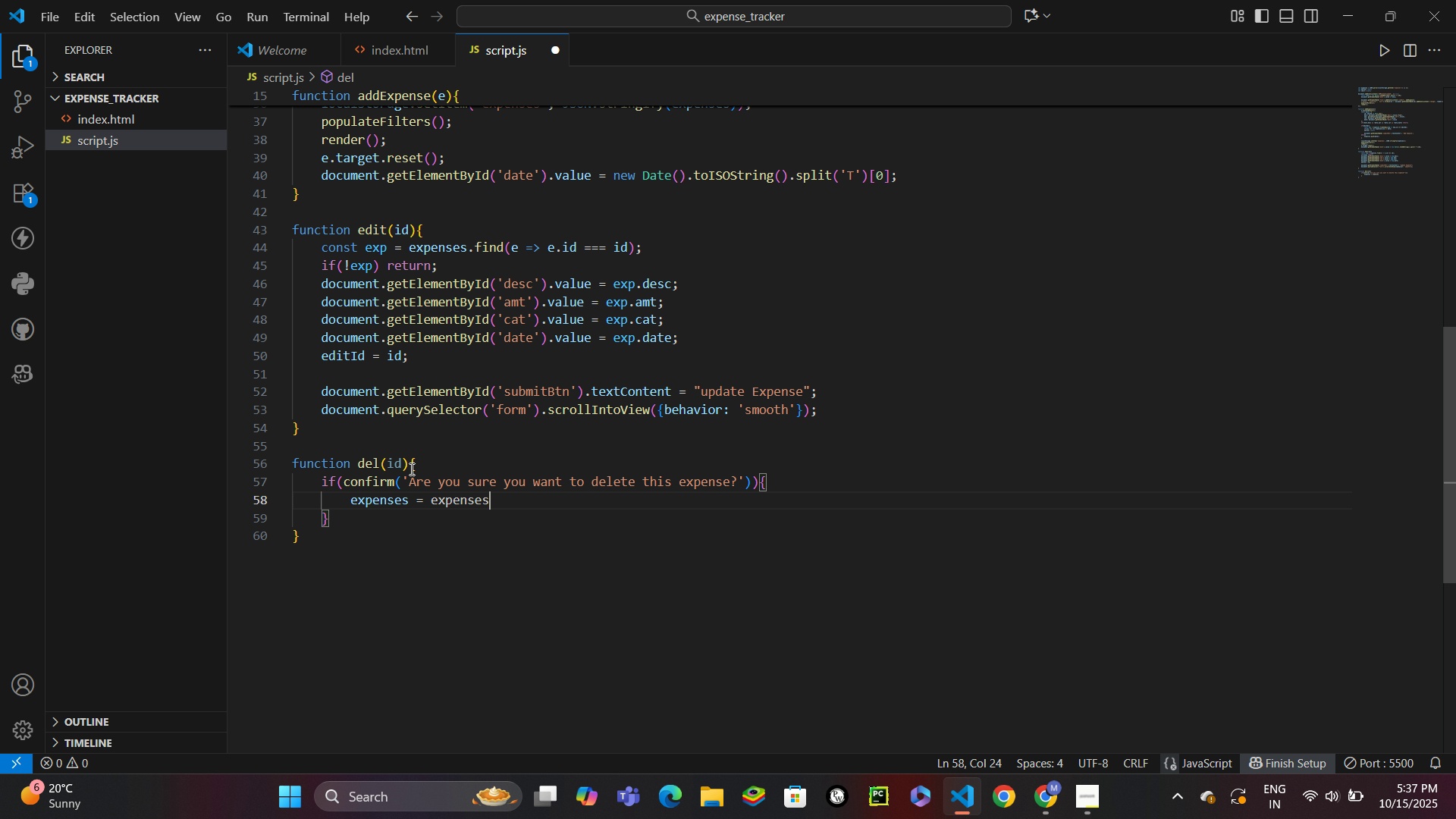 
key(Enter)
 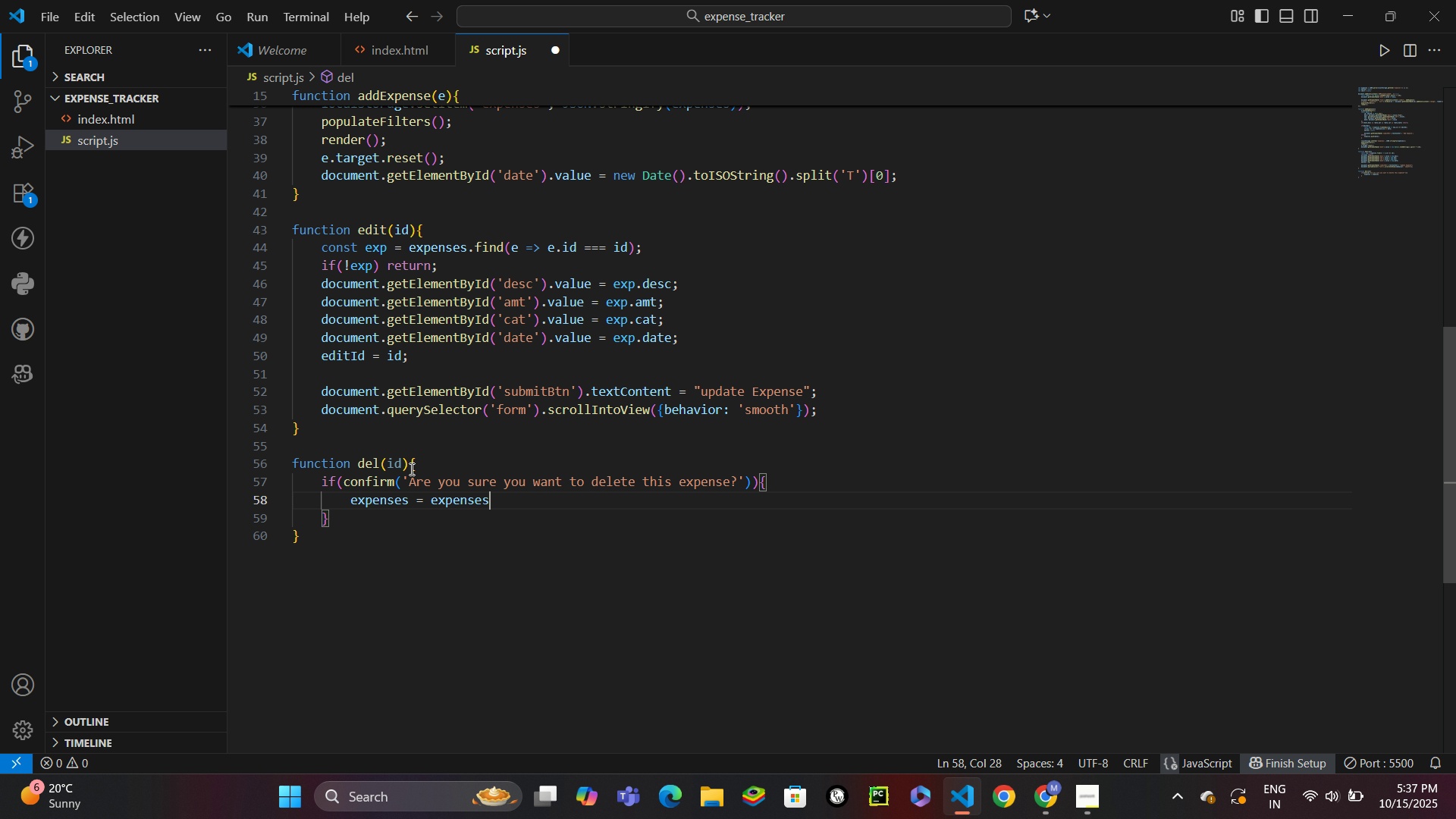 
type(.fi)
 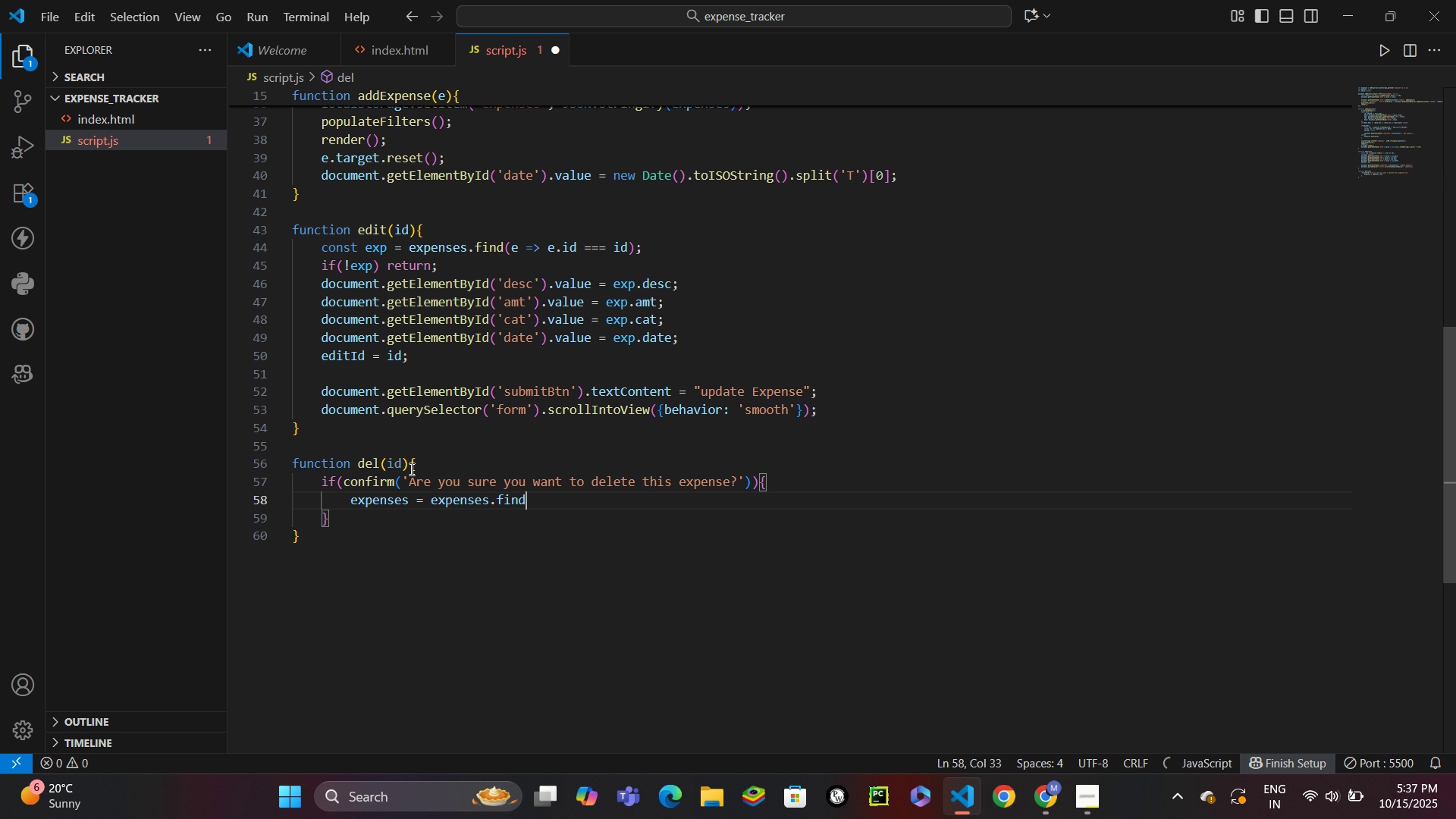 
key(Enter)
 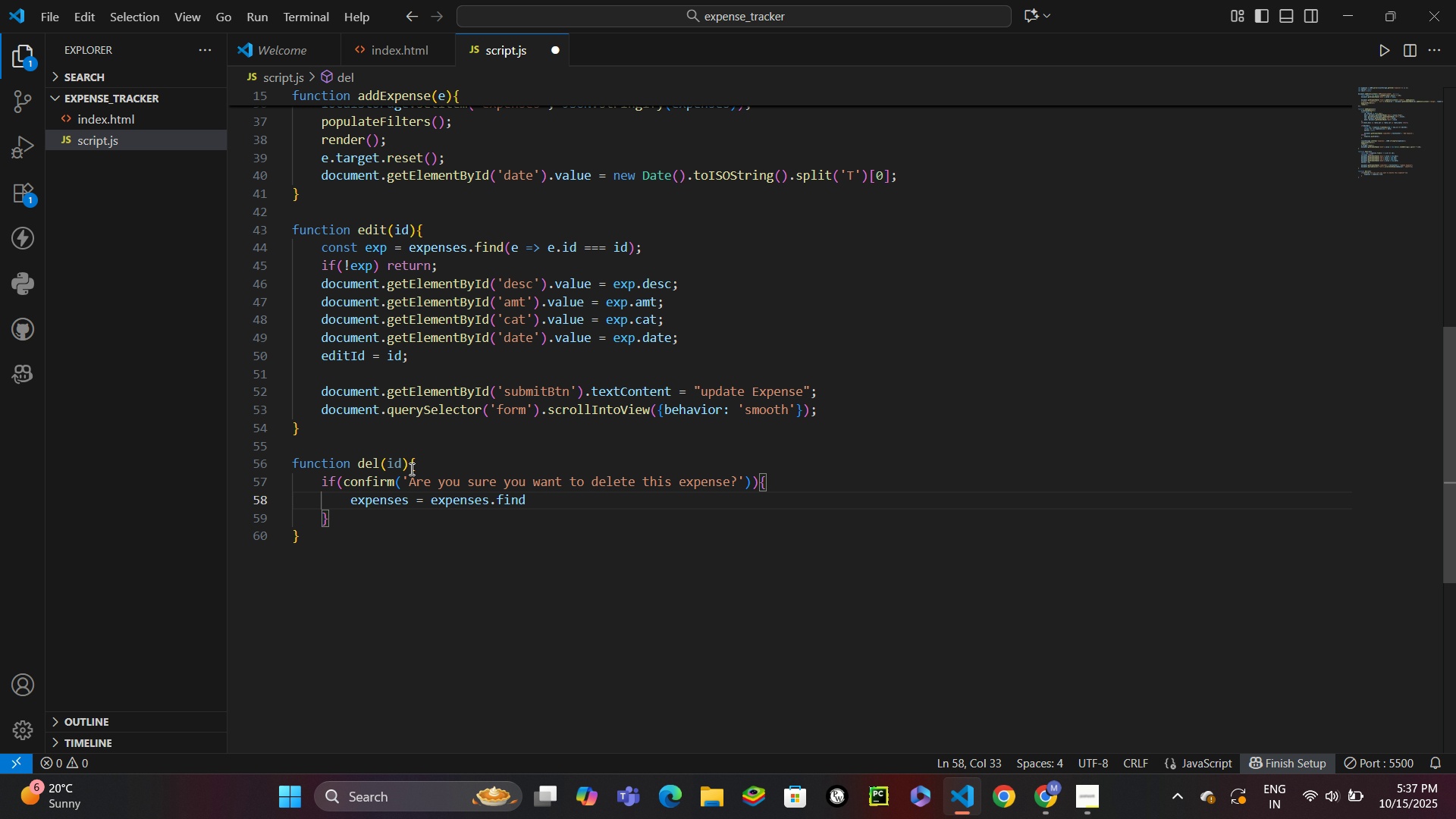 
key(Backspace)
key(Backspace)
type(lter(e => e.id !e[NumLock])
key(Backspace)
type(= id)
 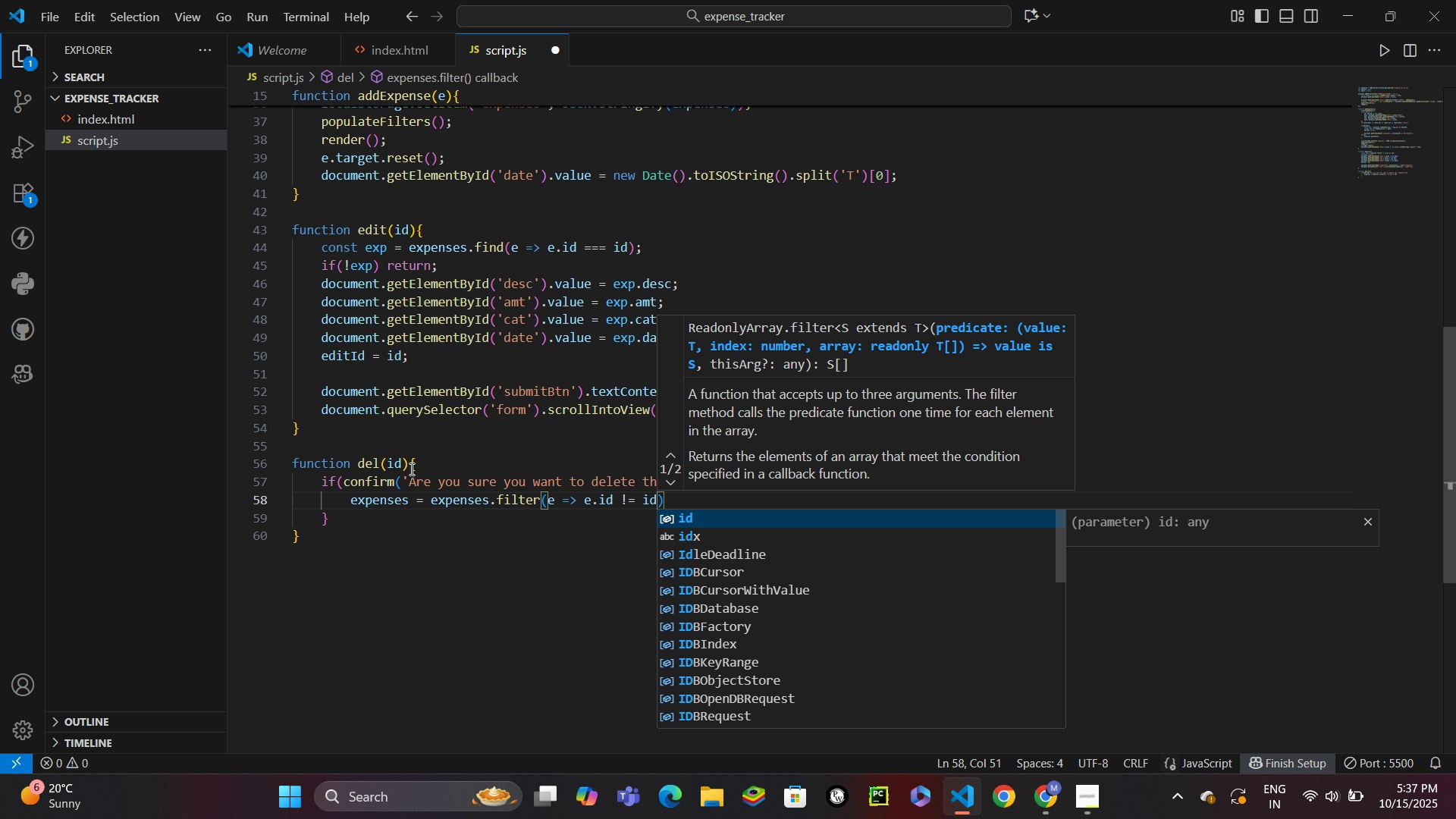 
key(ArrowRight)
 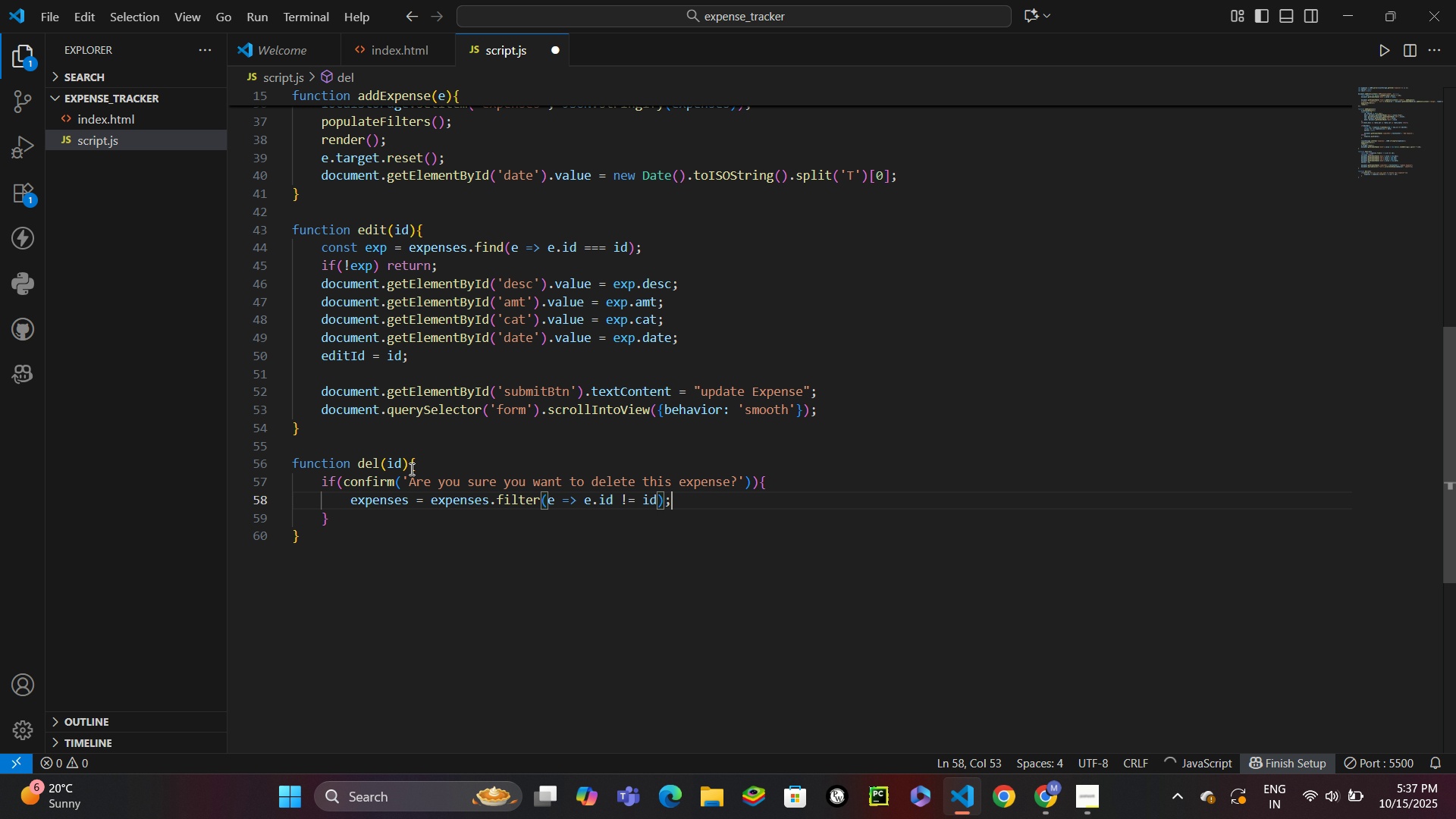 
key(Semicolon)
 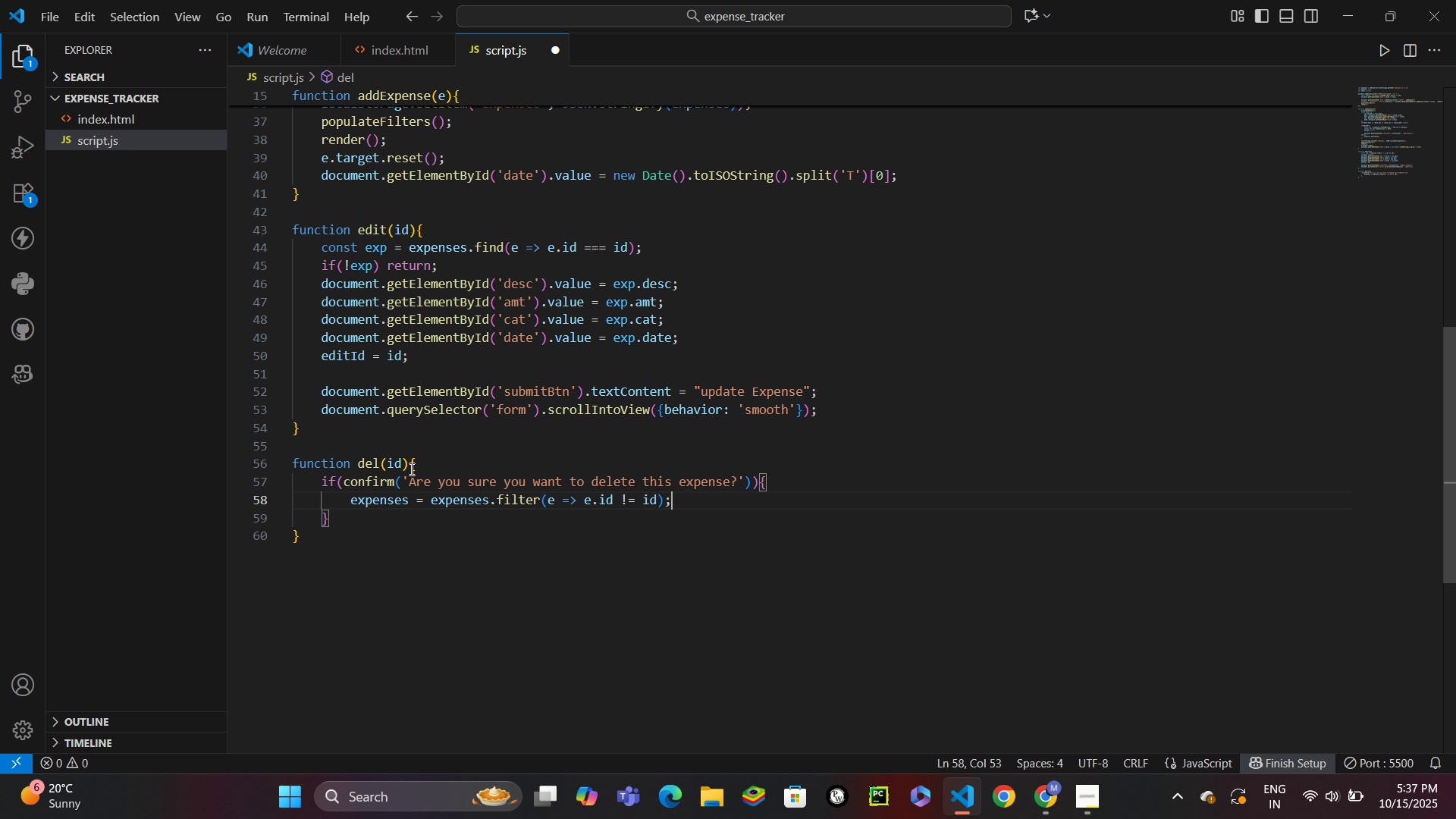 
key(Enter)
 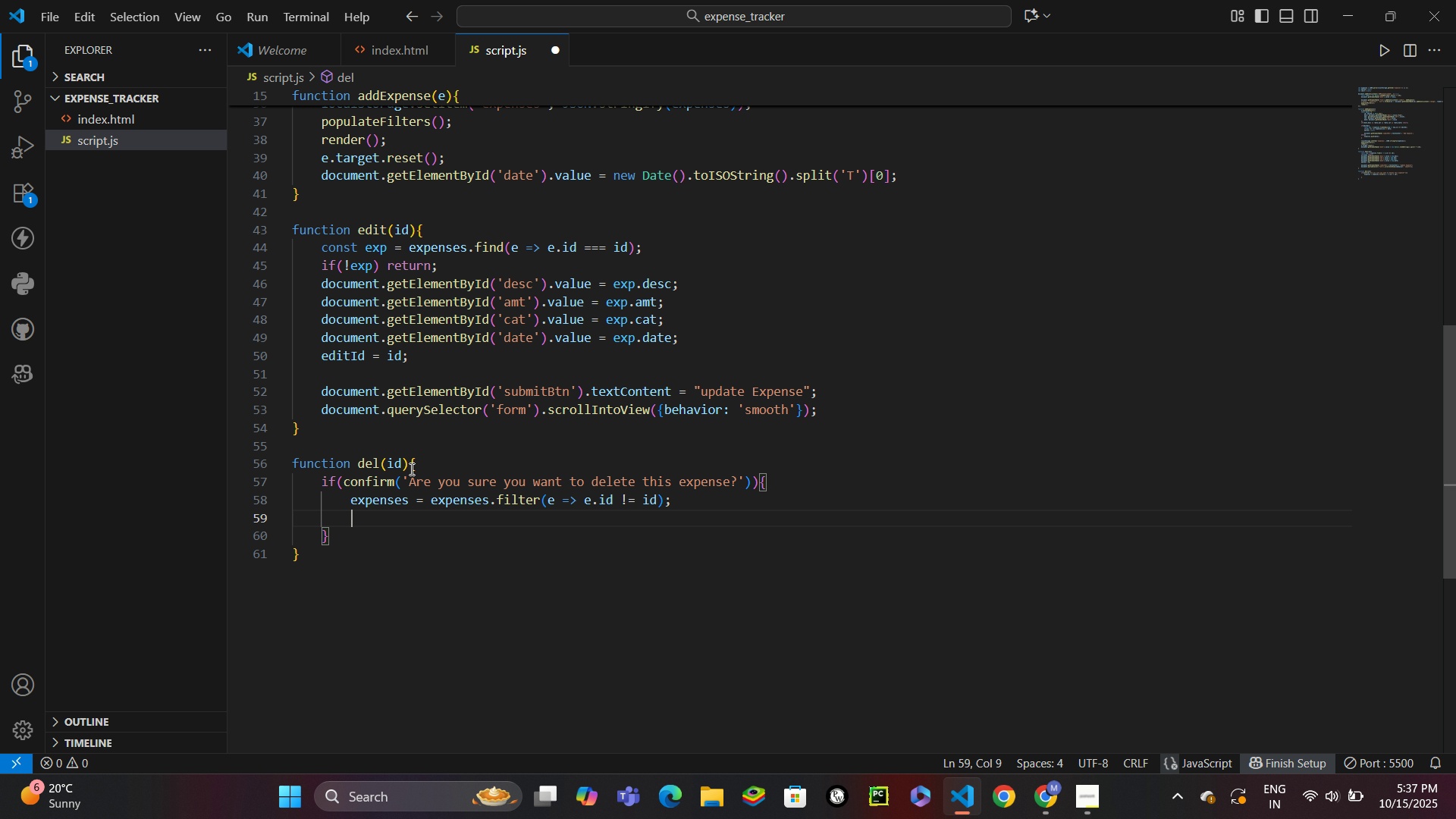 
type(li)
key(Backspace)
type(oc)
 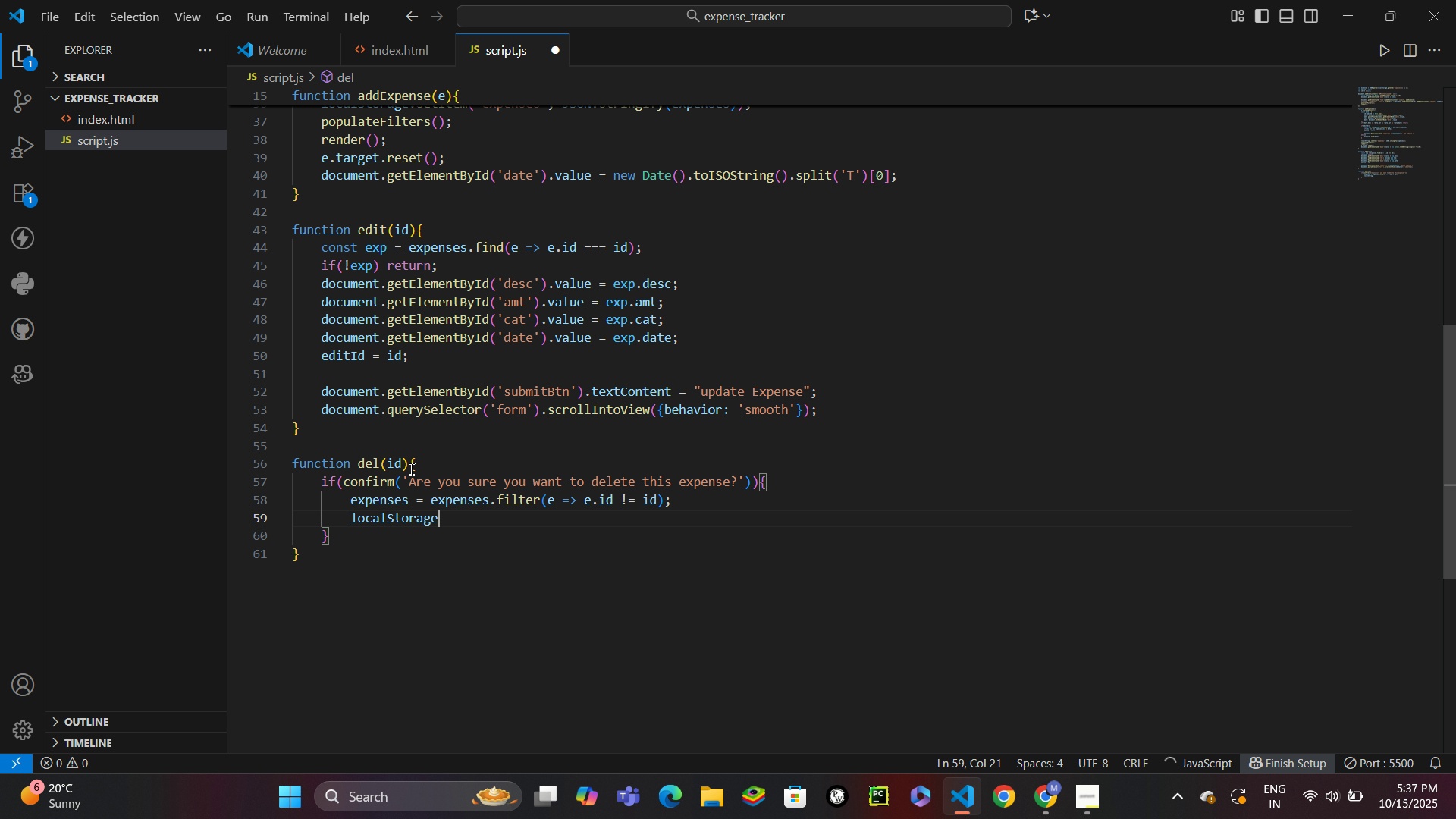 
key(Enter)
 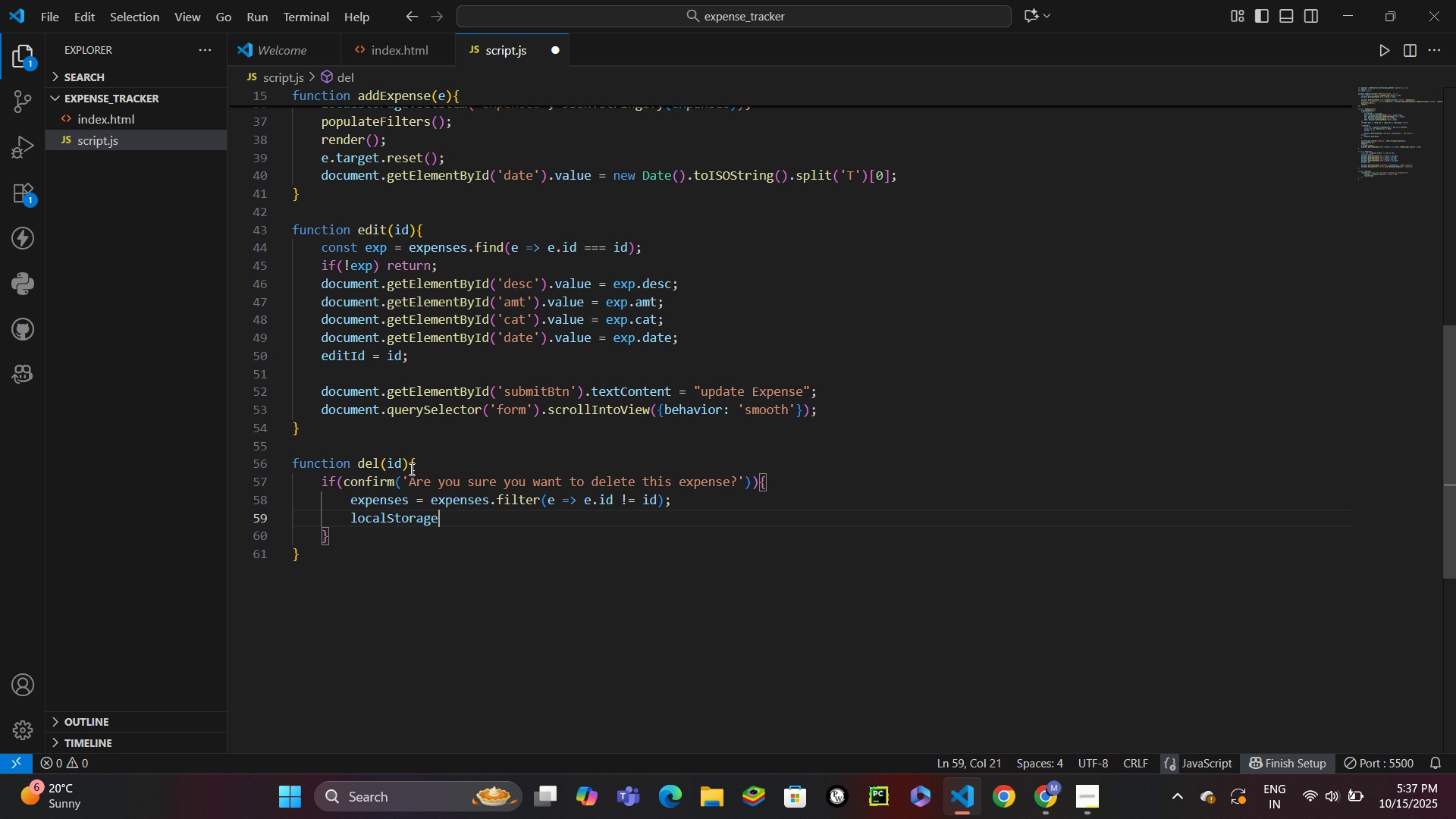 
type(.se)
 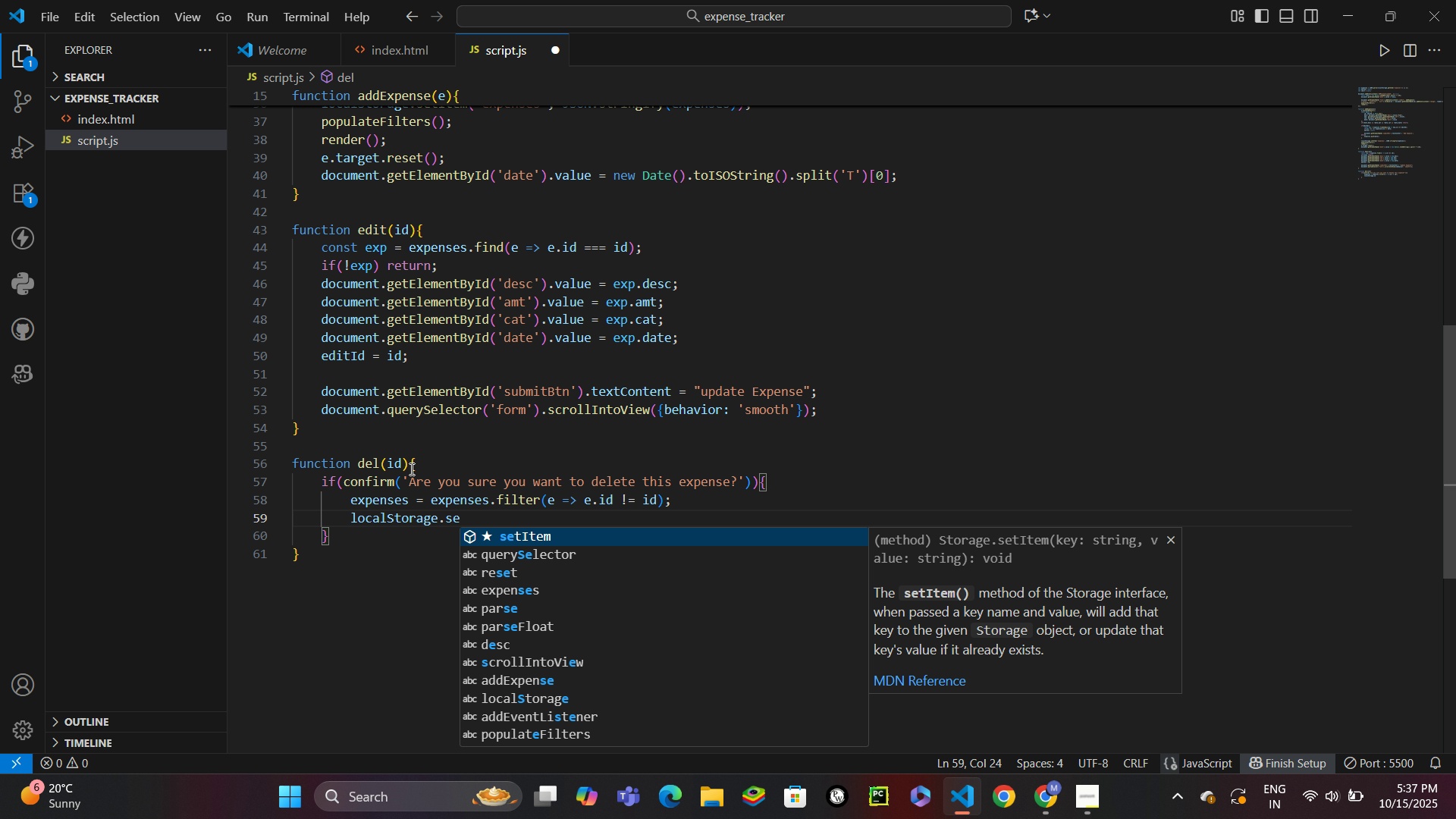 
key(Enter)
 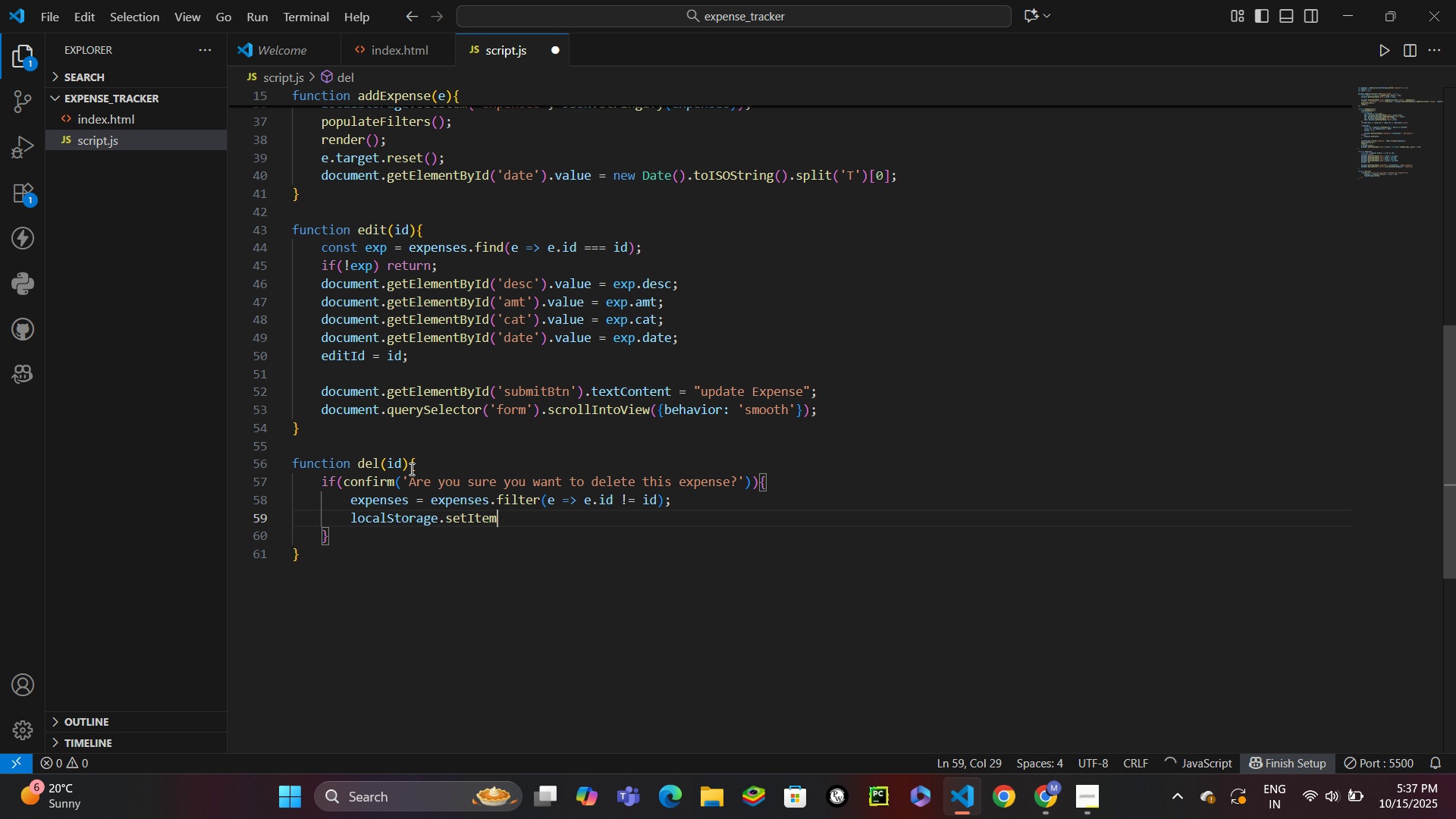 
type(('expenses)
 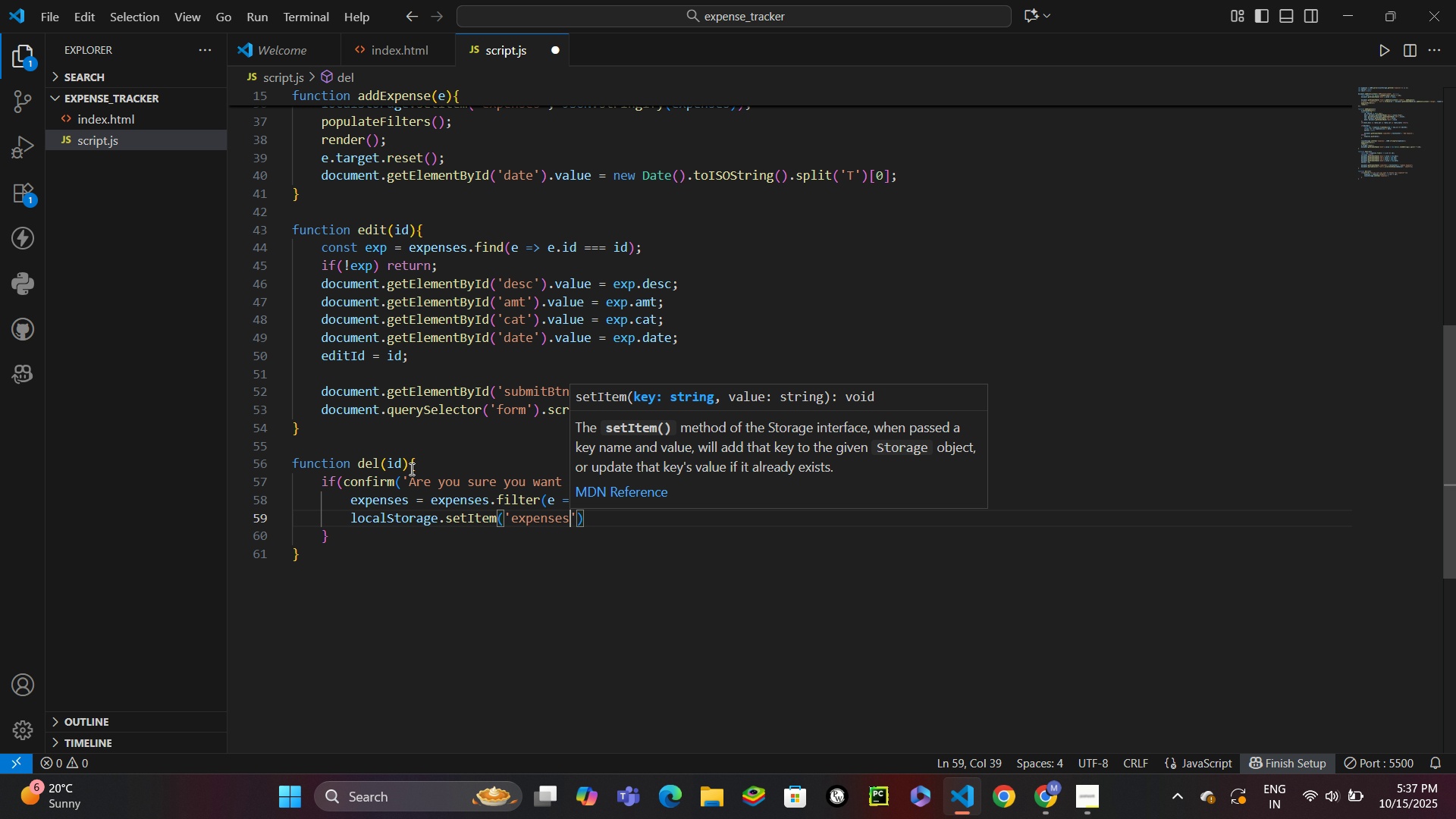 
key(ArrowRight)
 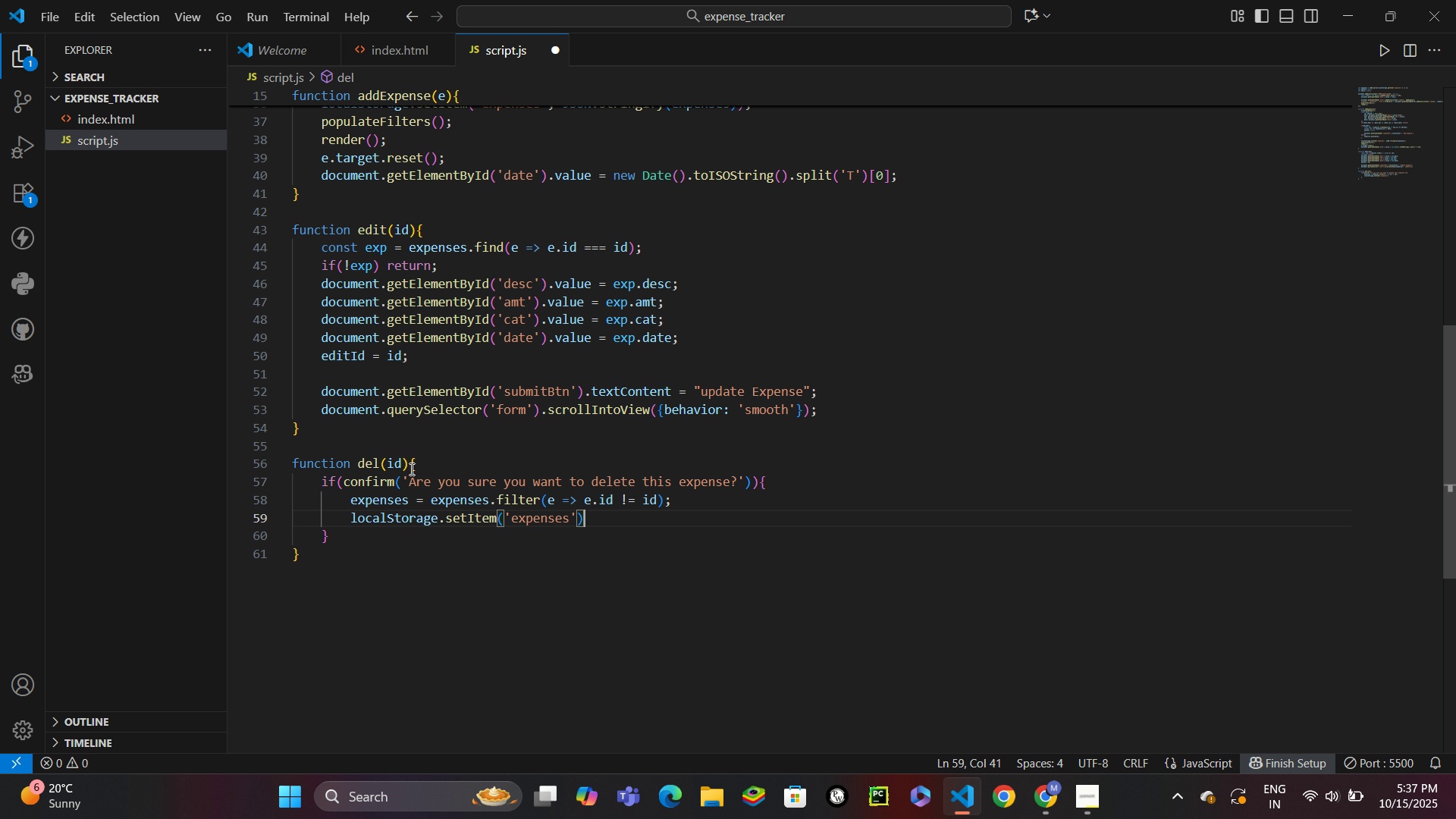 
key(ArrowRight)
 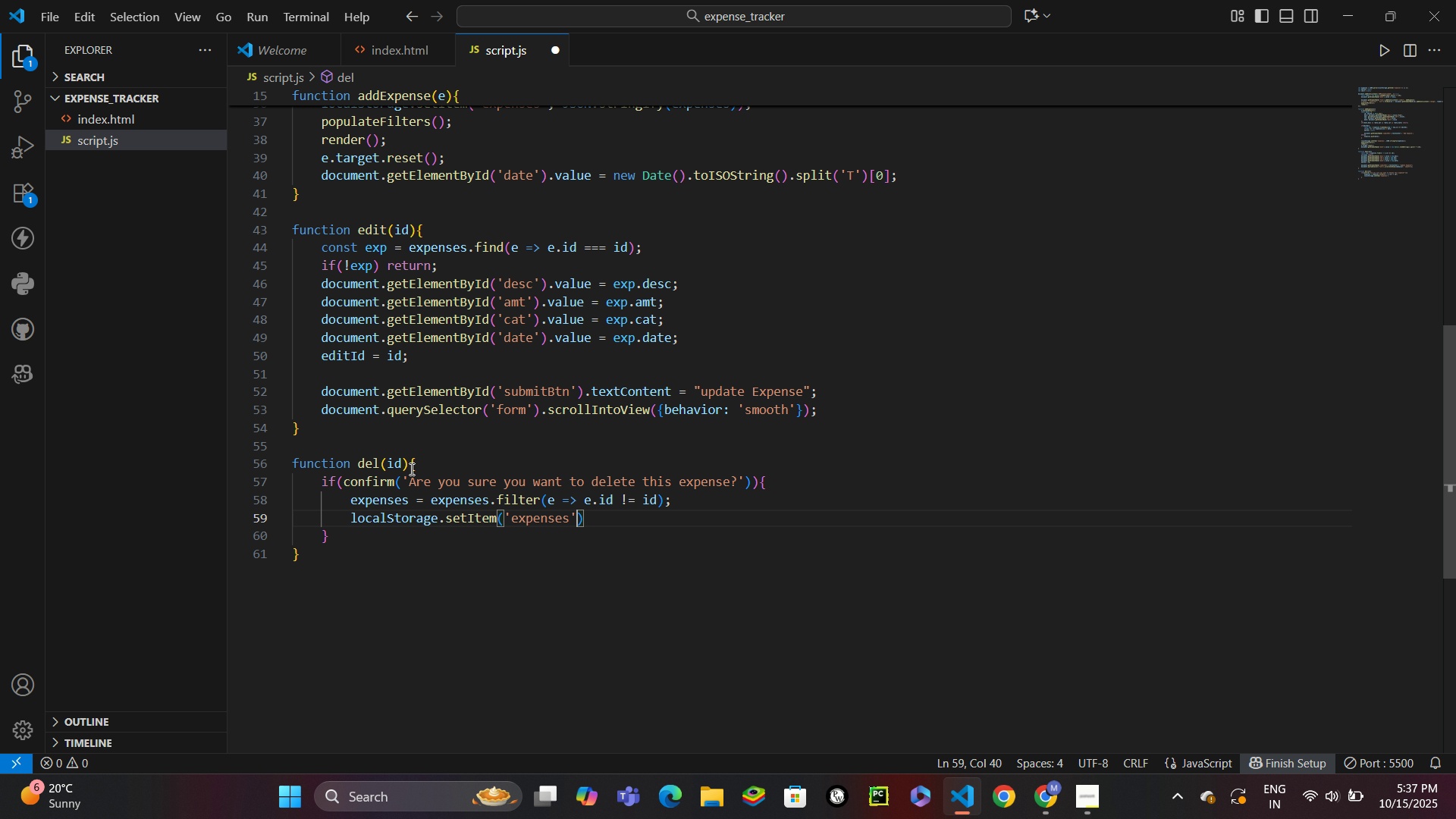 
key(ArrowLeft)
 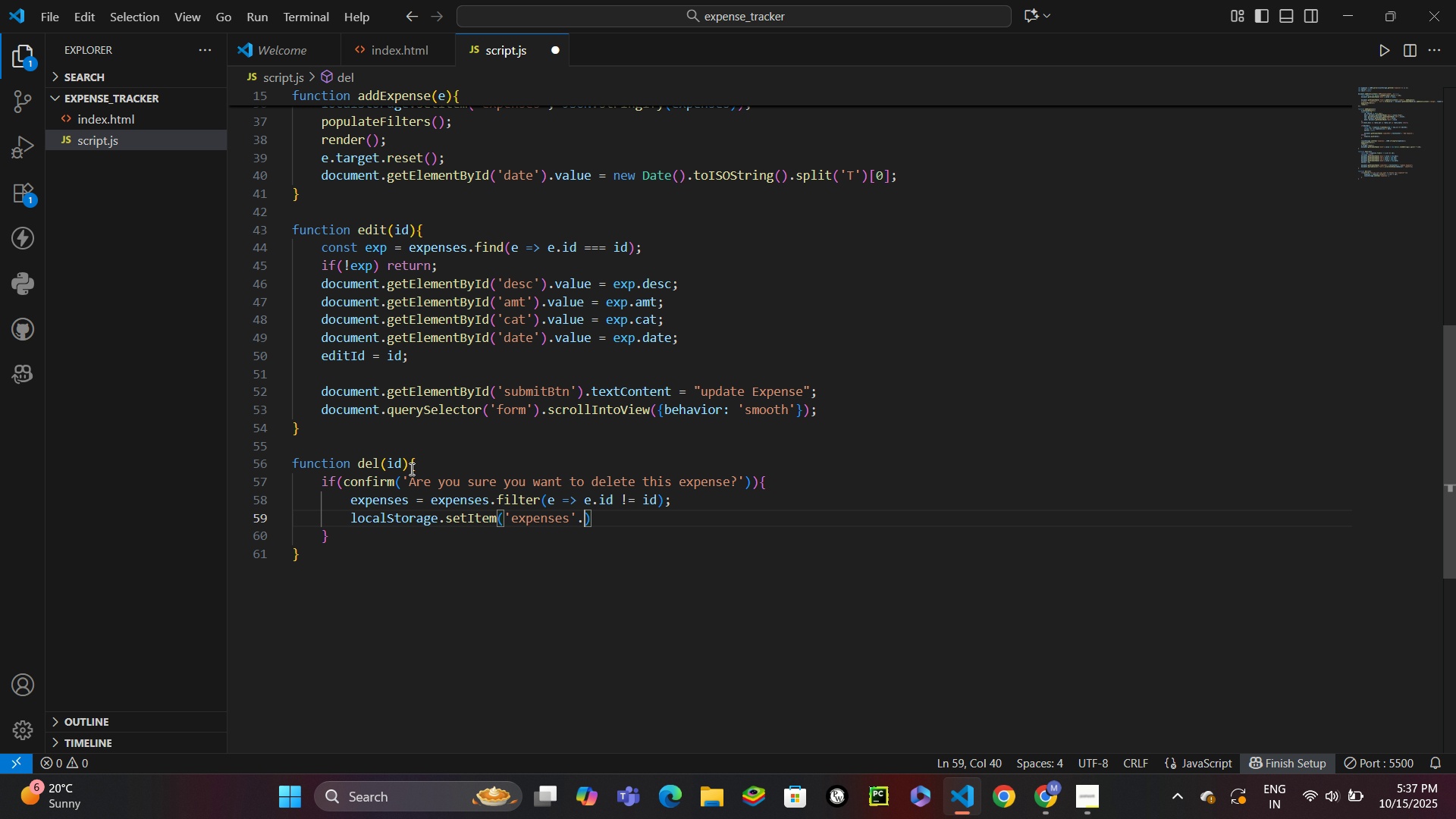 
type(.)
key(Backspace)
type(, js)
 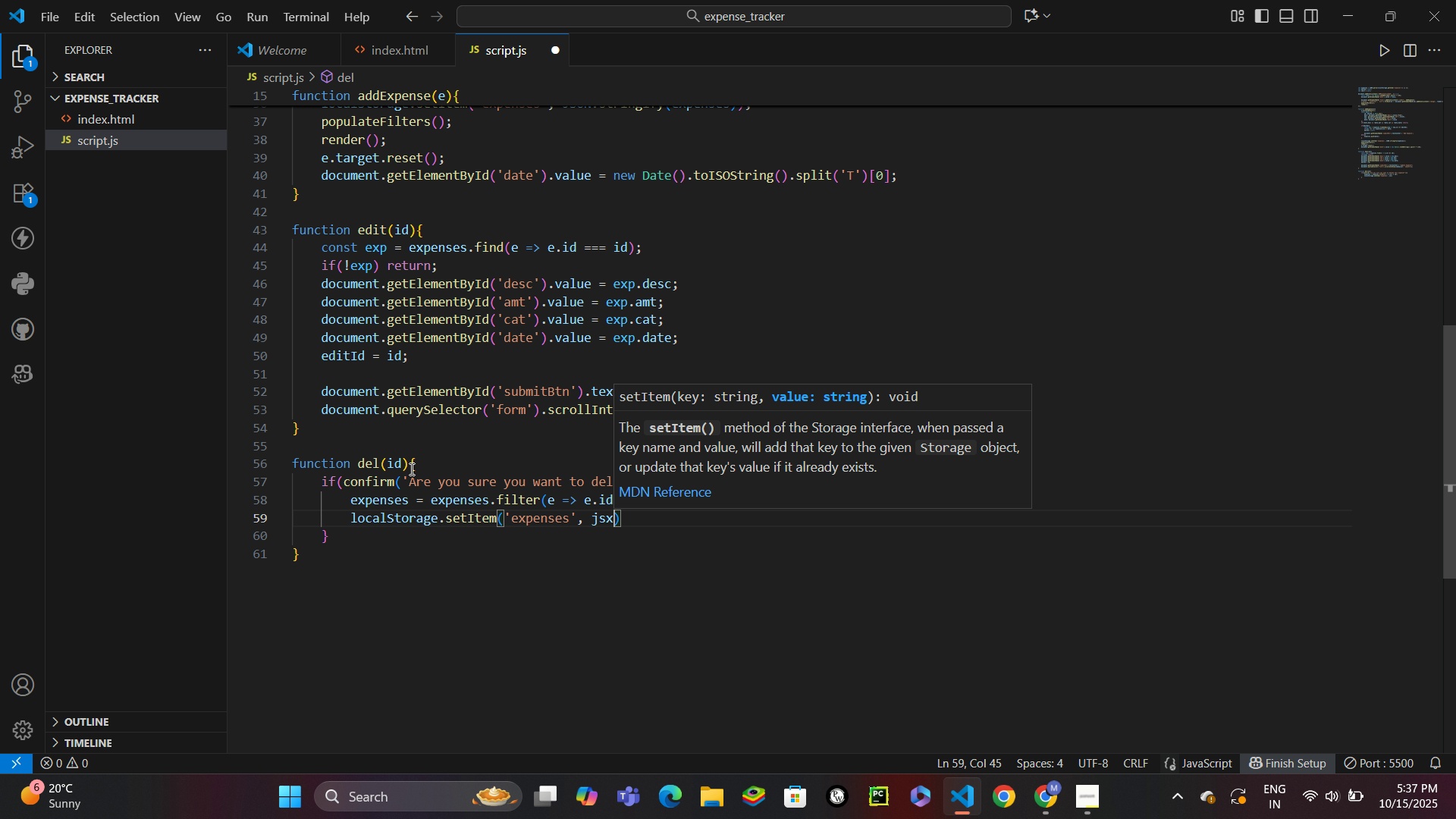 
key(Enter)
 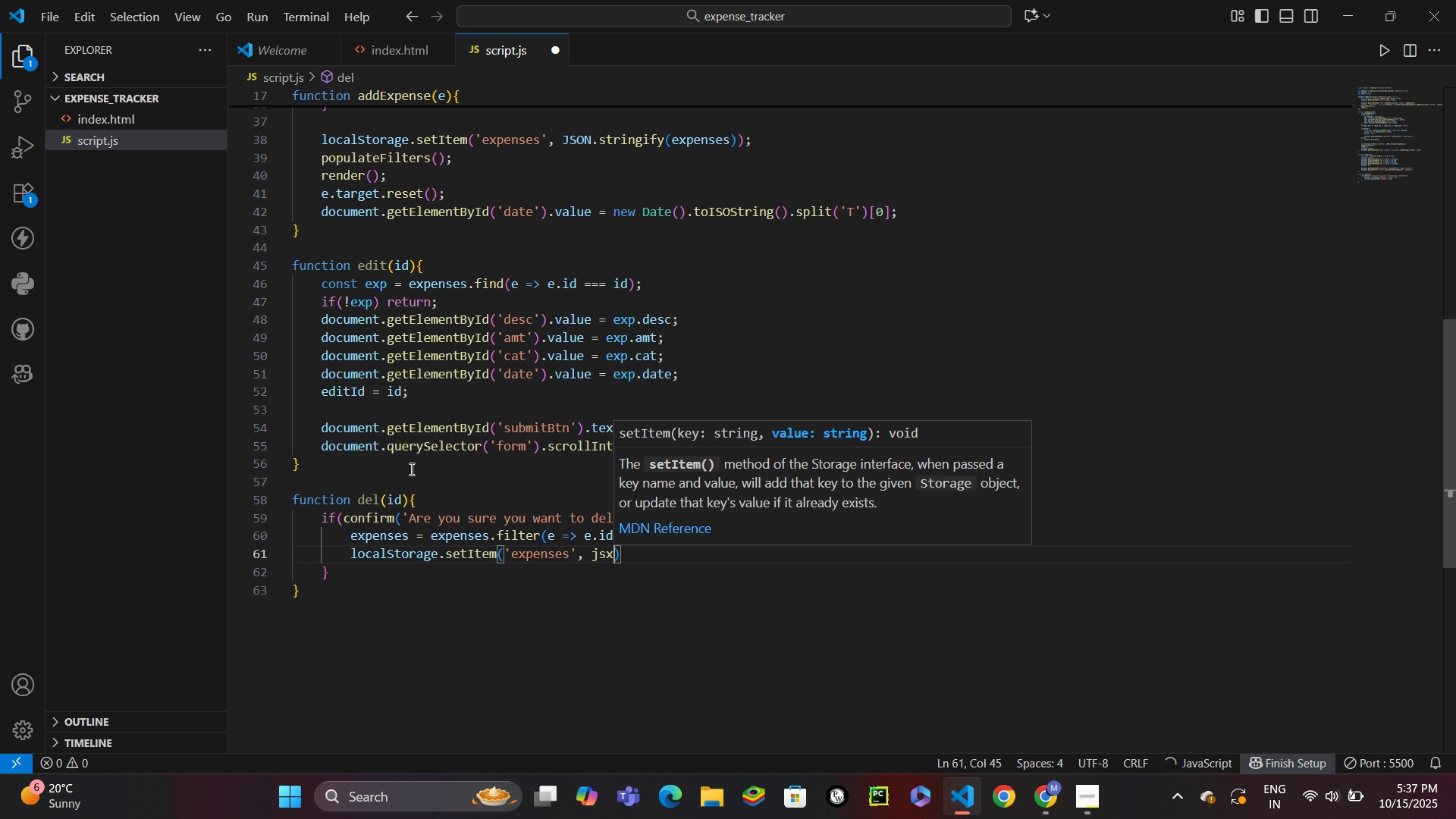 
key(Backspace)
 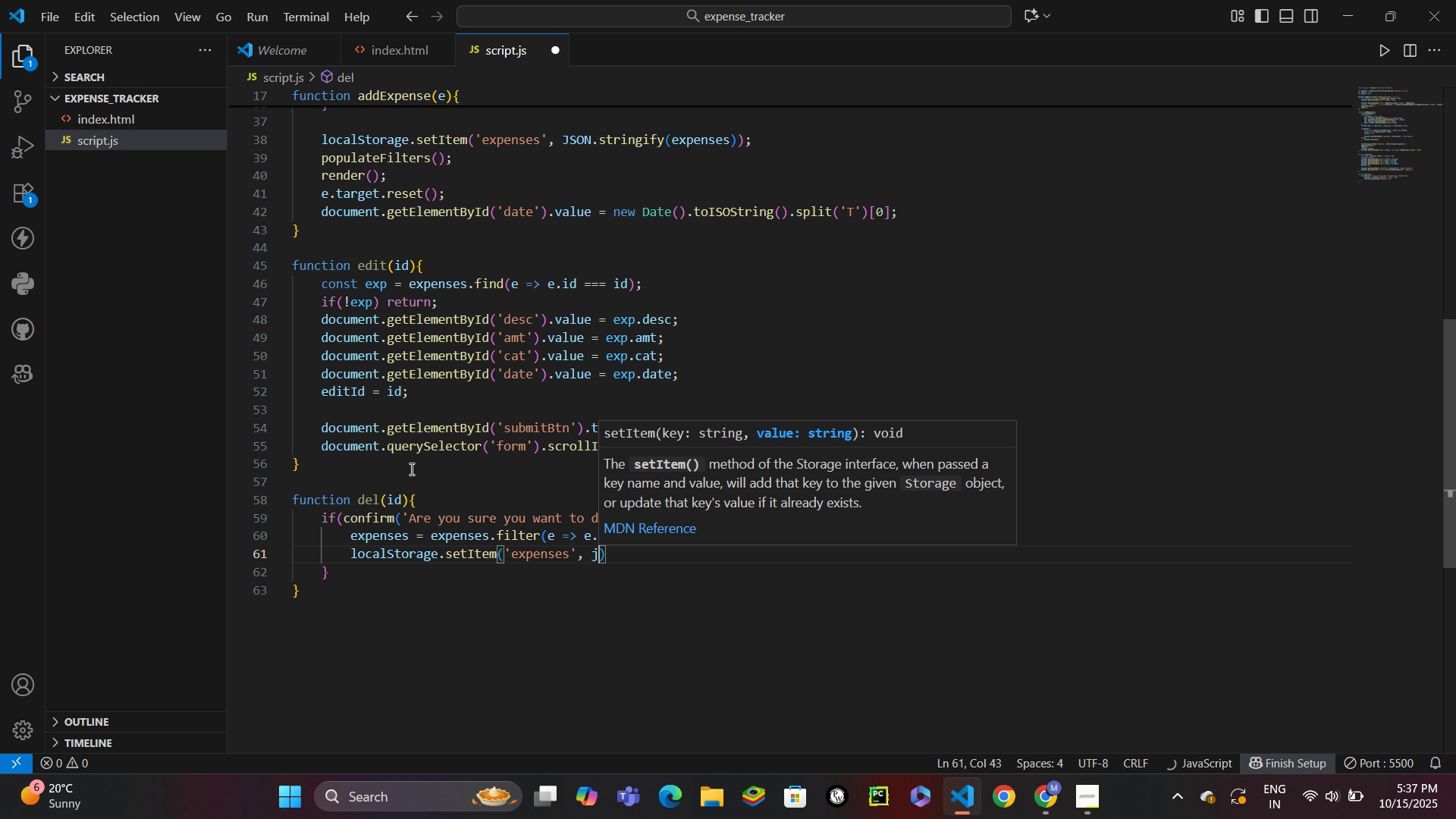 
key(Backspace)
 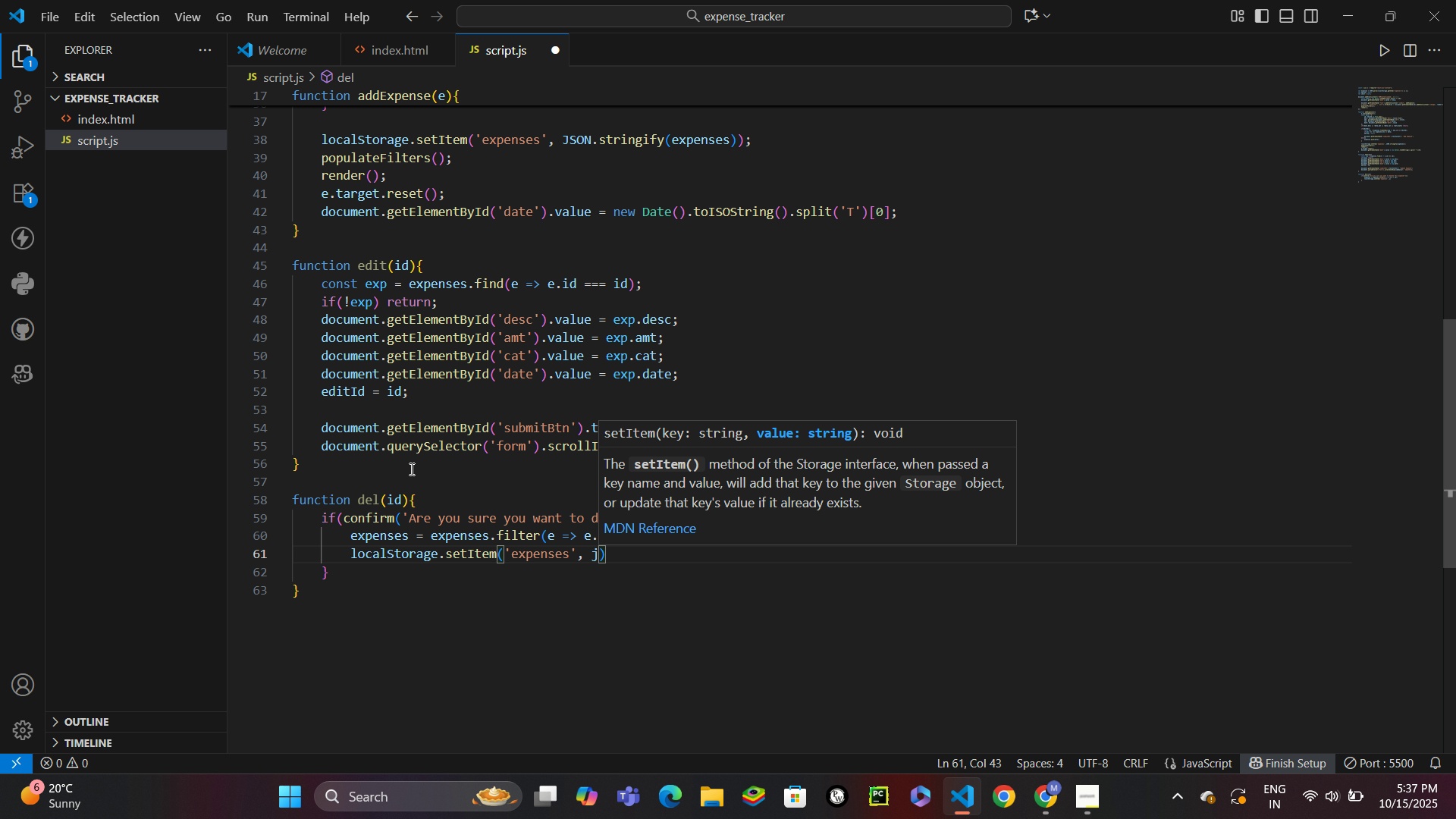 
key(Control+Z)
 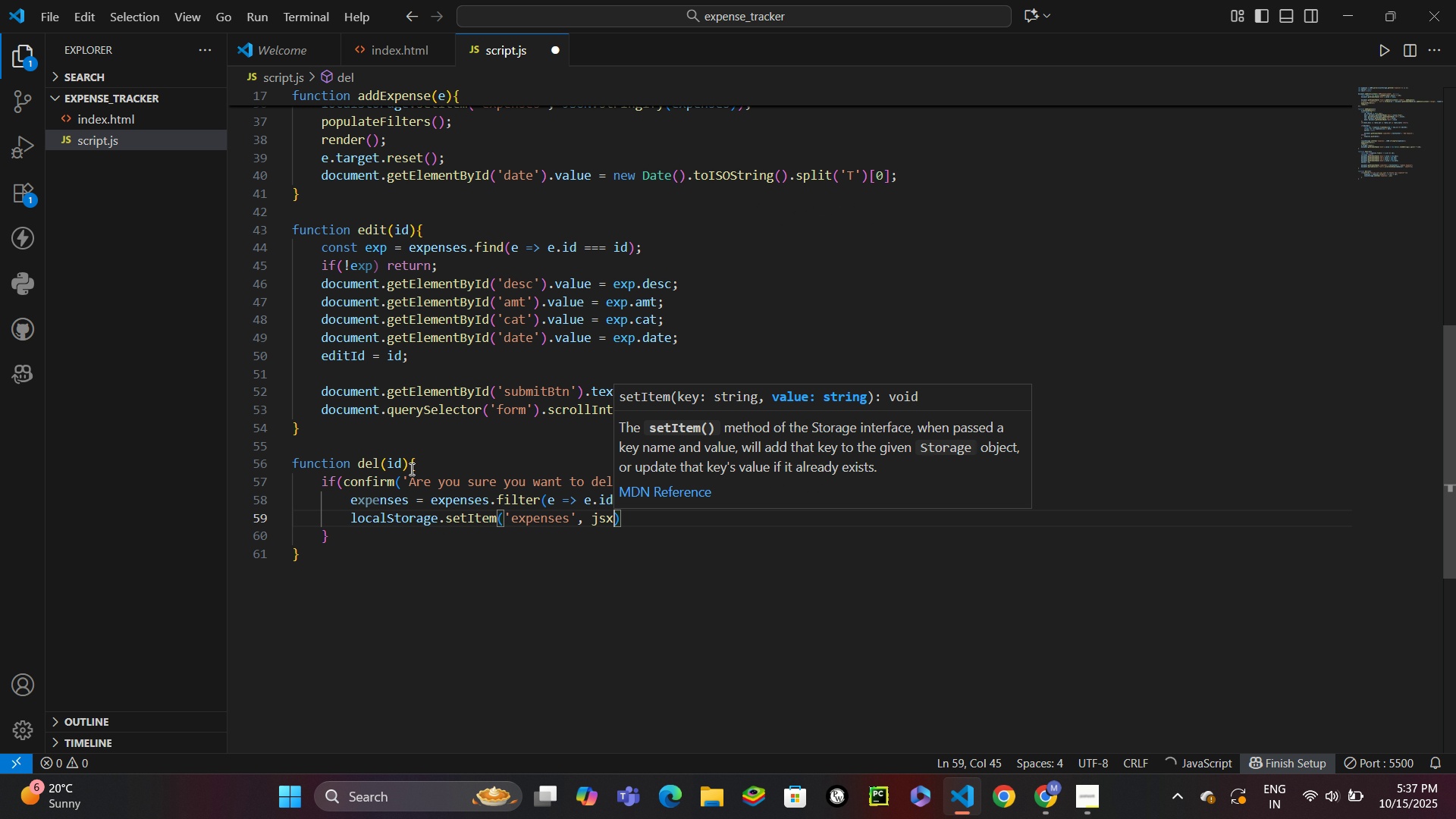 
key(Control+Z)
 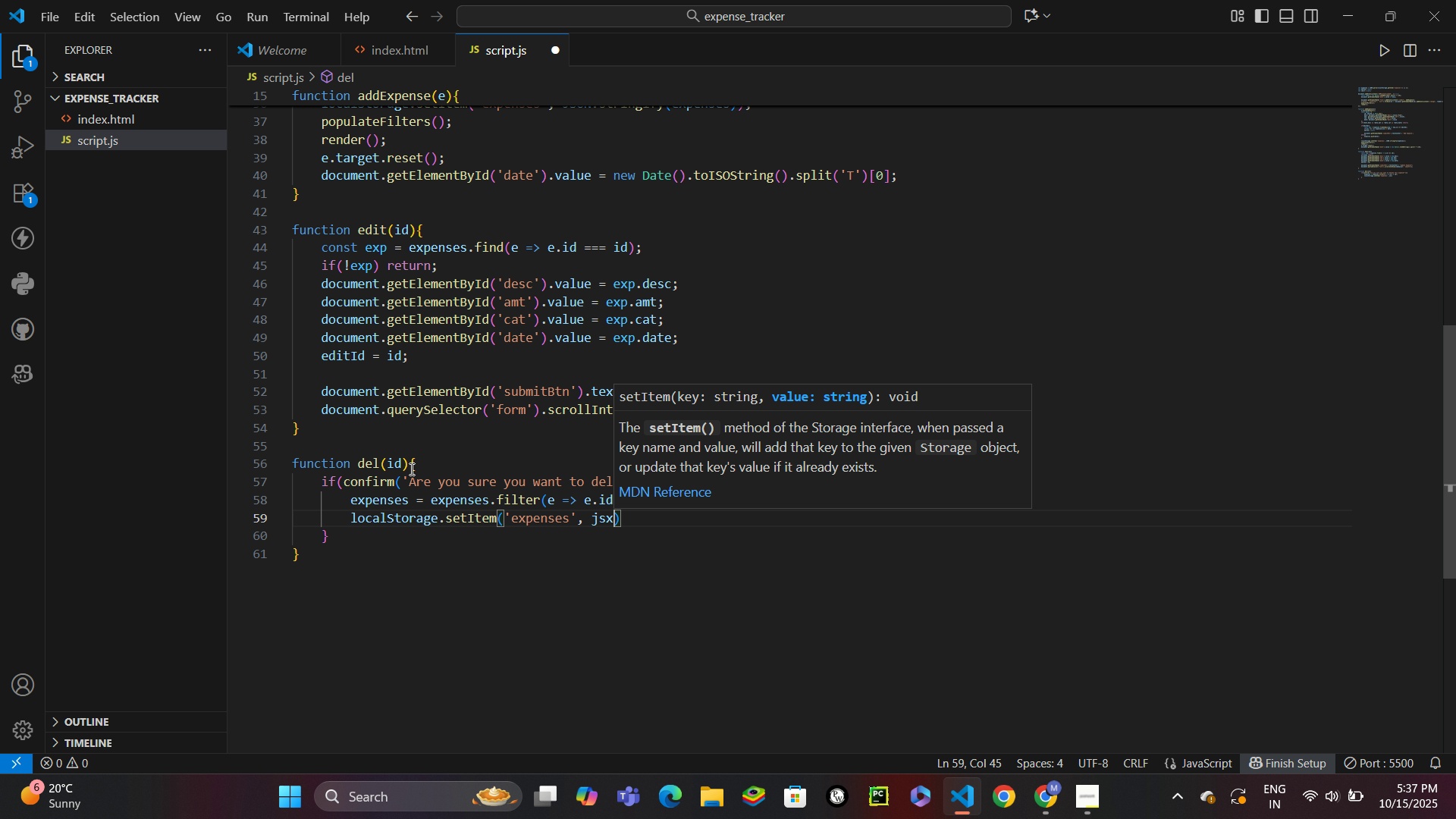 
key(Backspace)
key(Backspace)
type(son)
 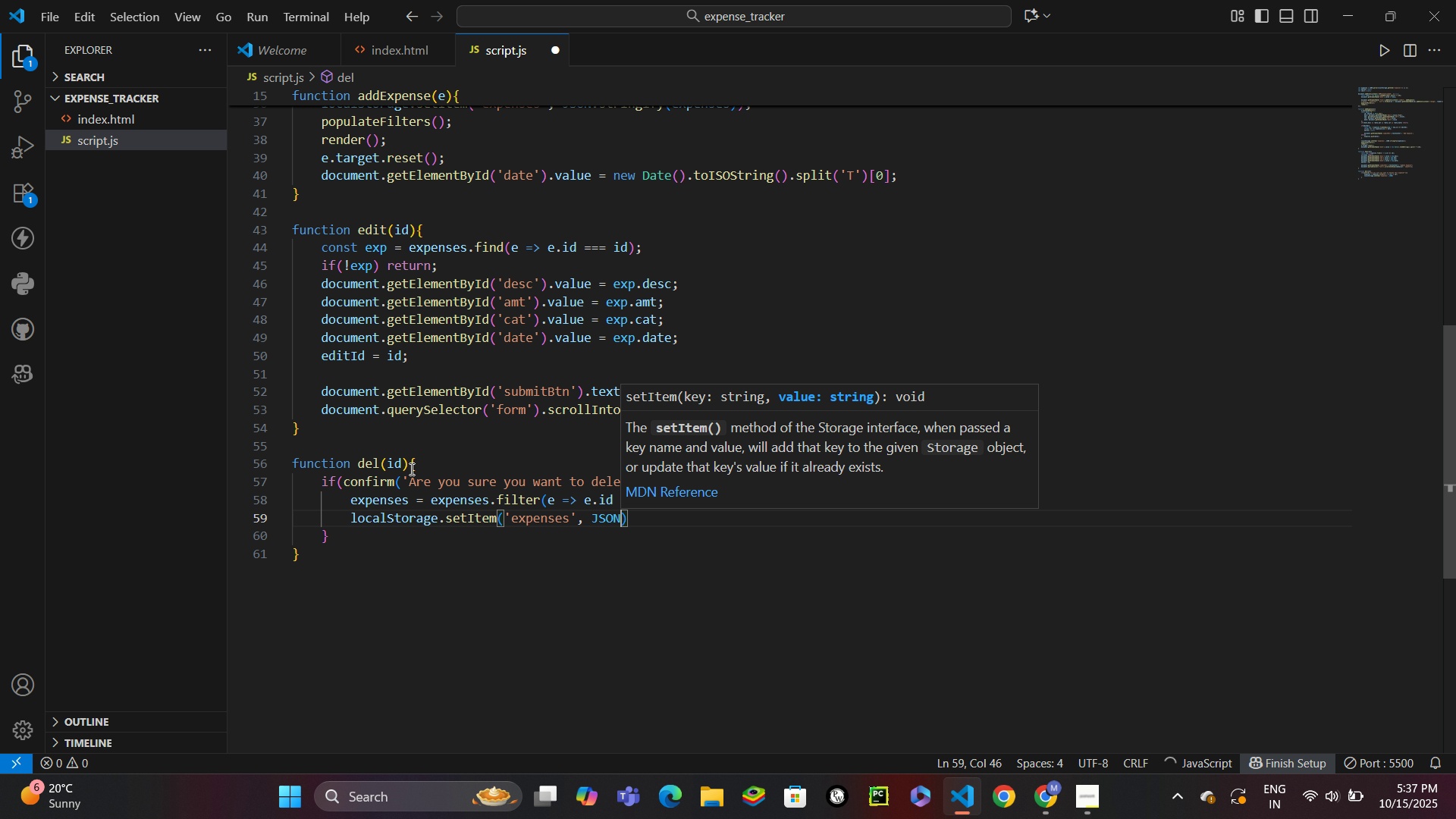 
key(Enter)
 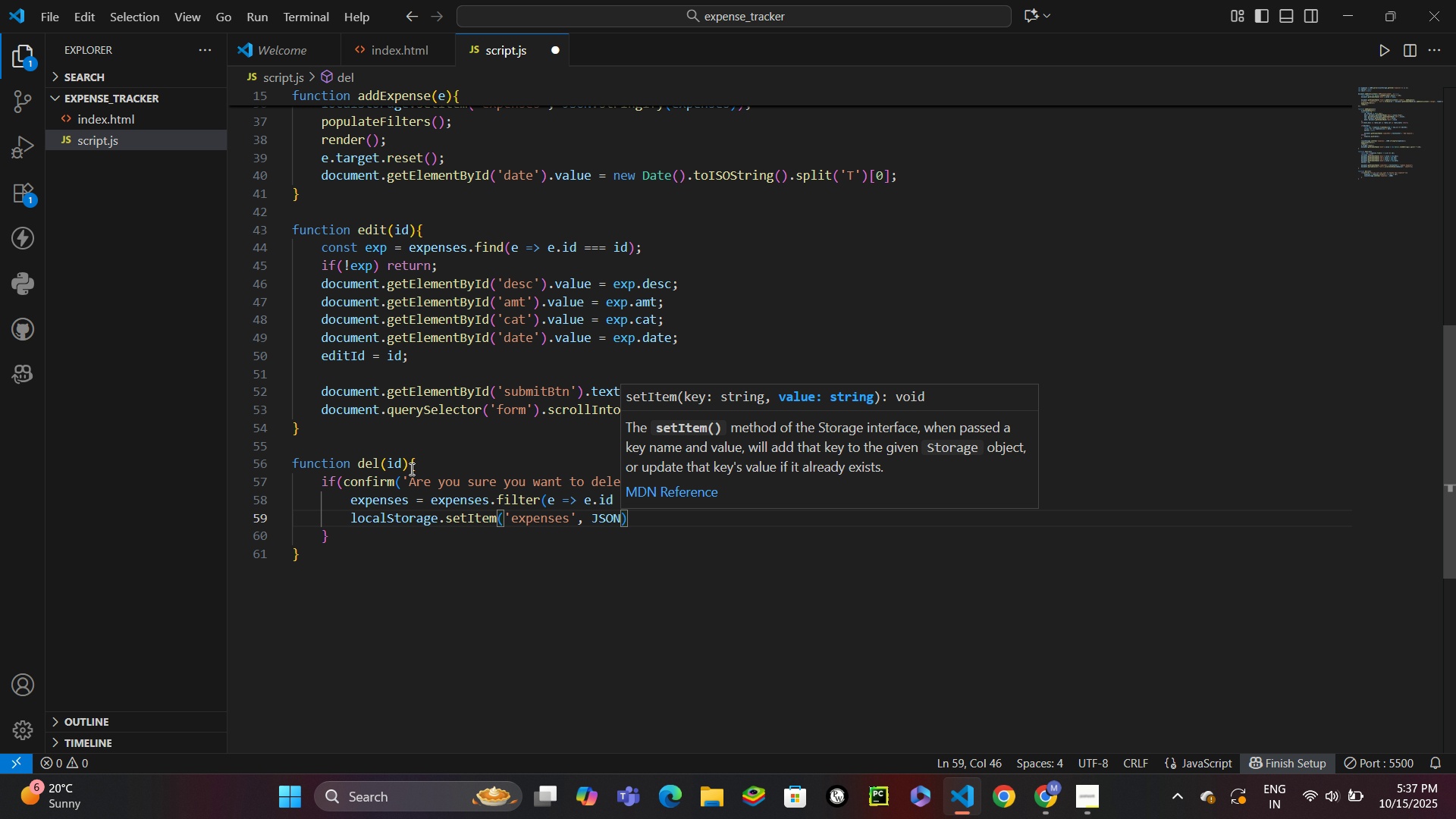 
type(.st)
 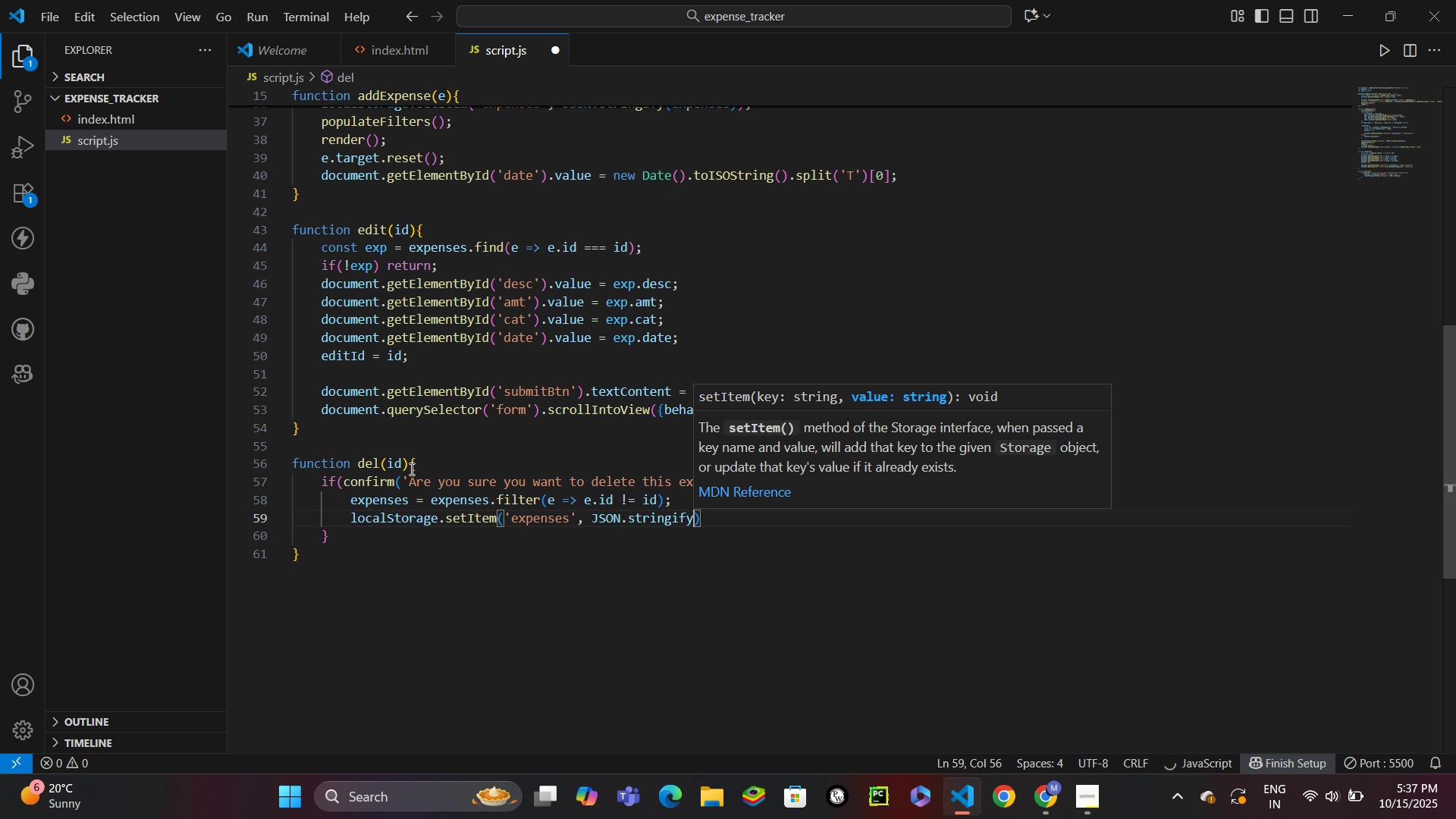 
key(Enter)
 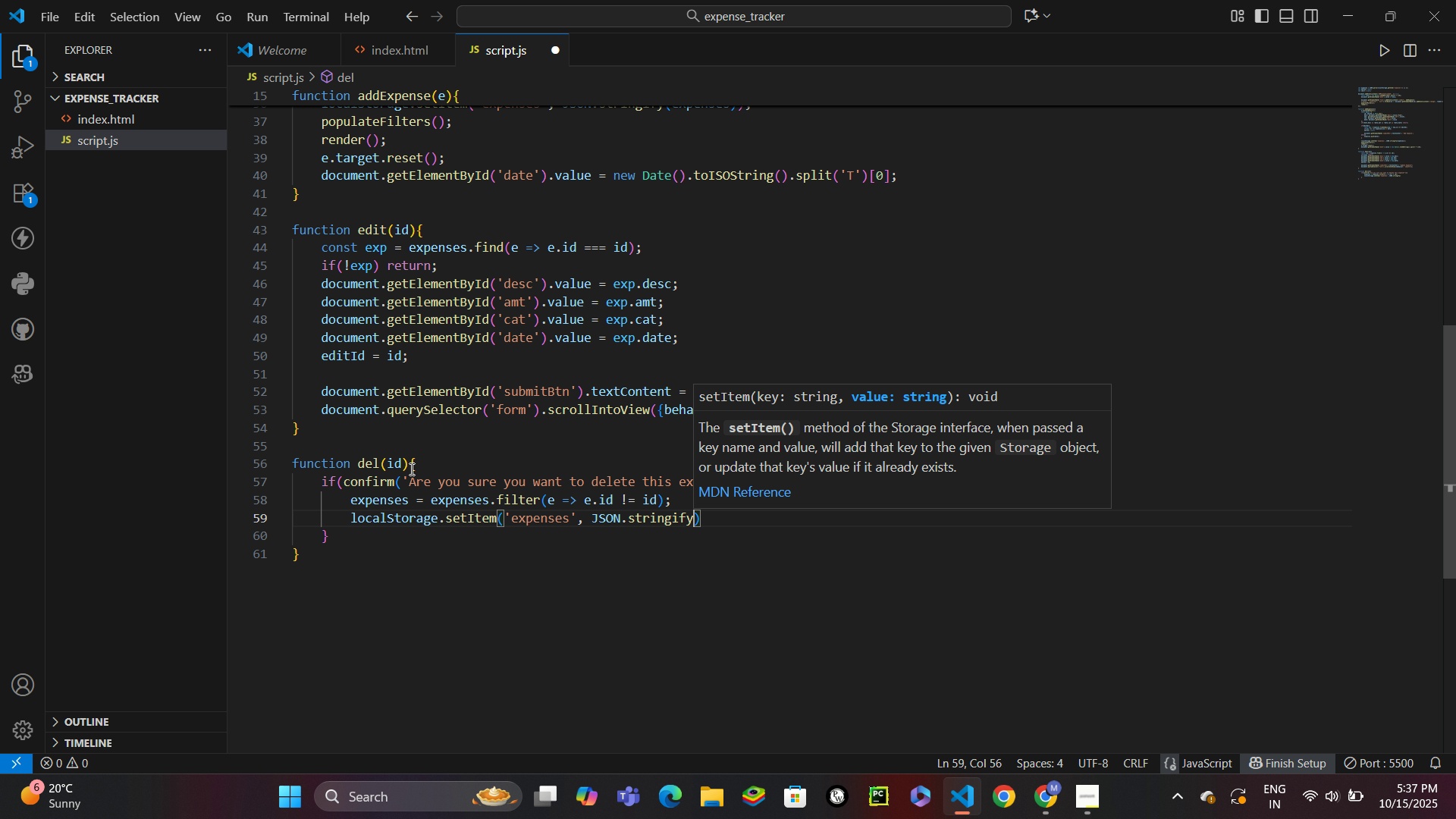 
type((expen)
 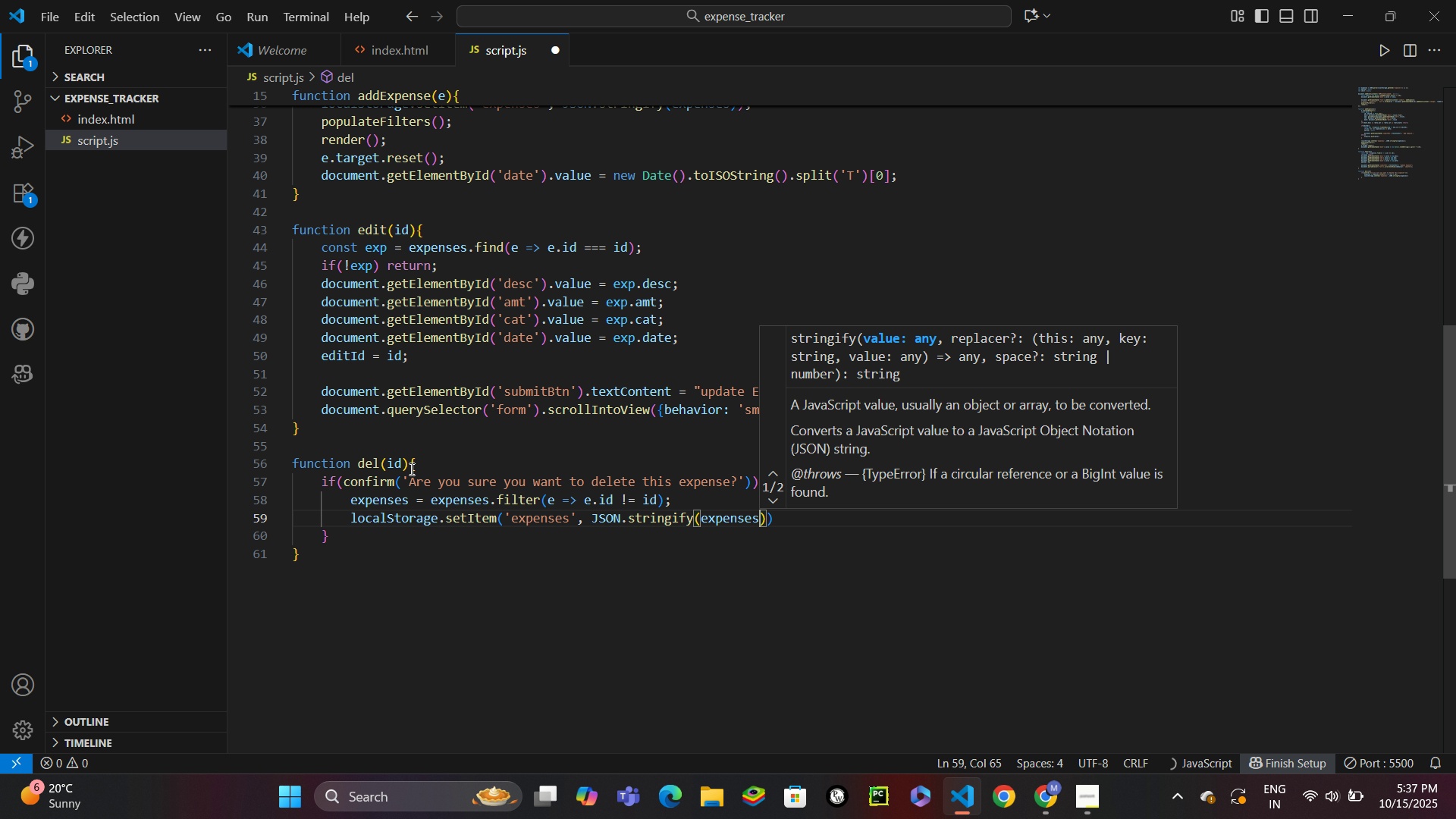 
key(Enter)
 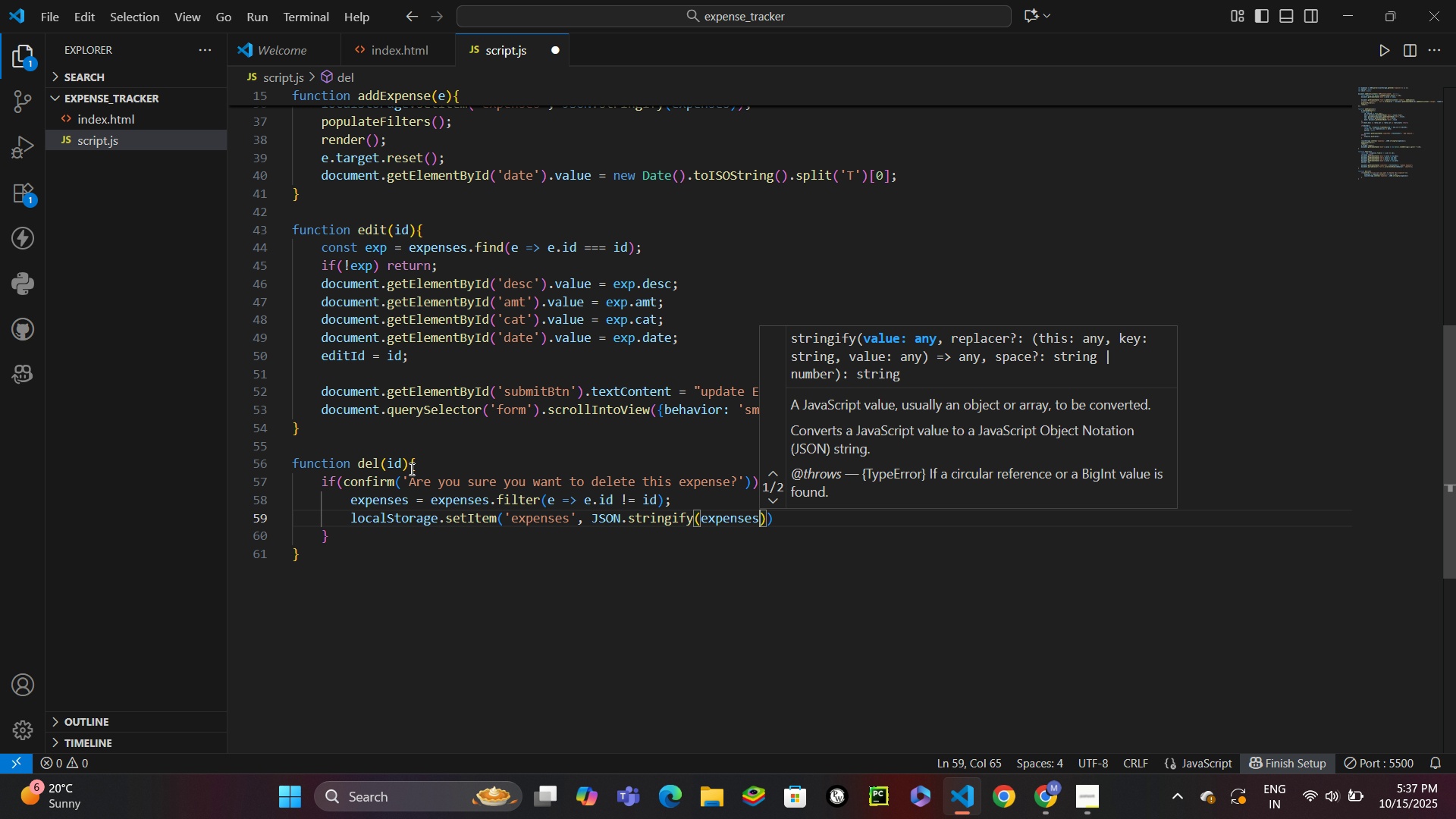 
key(ArrowRight)
 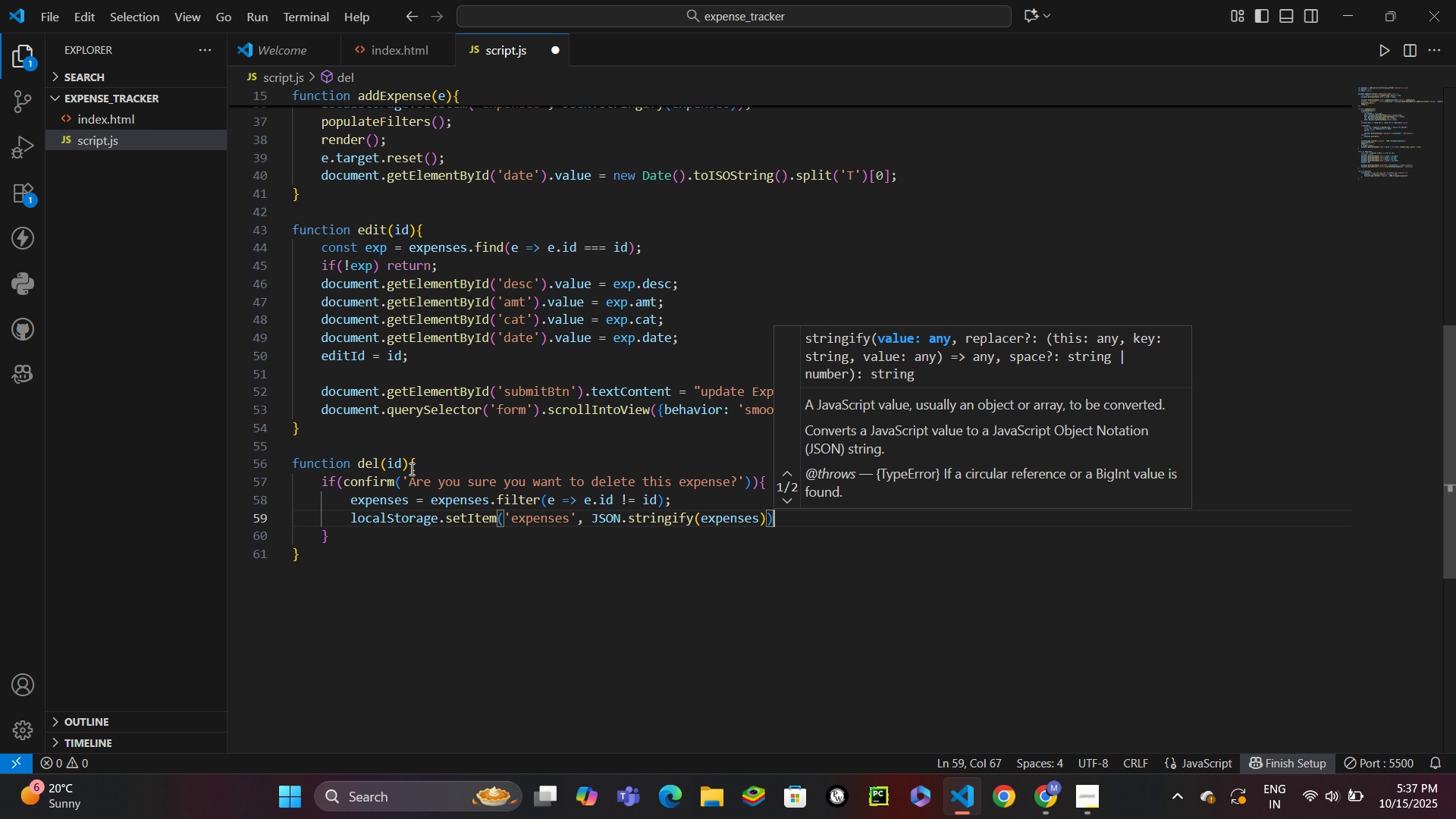 
key(ArrowRight)
 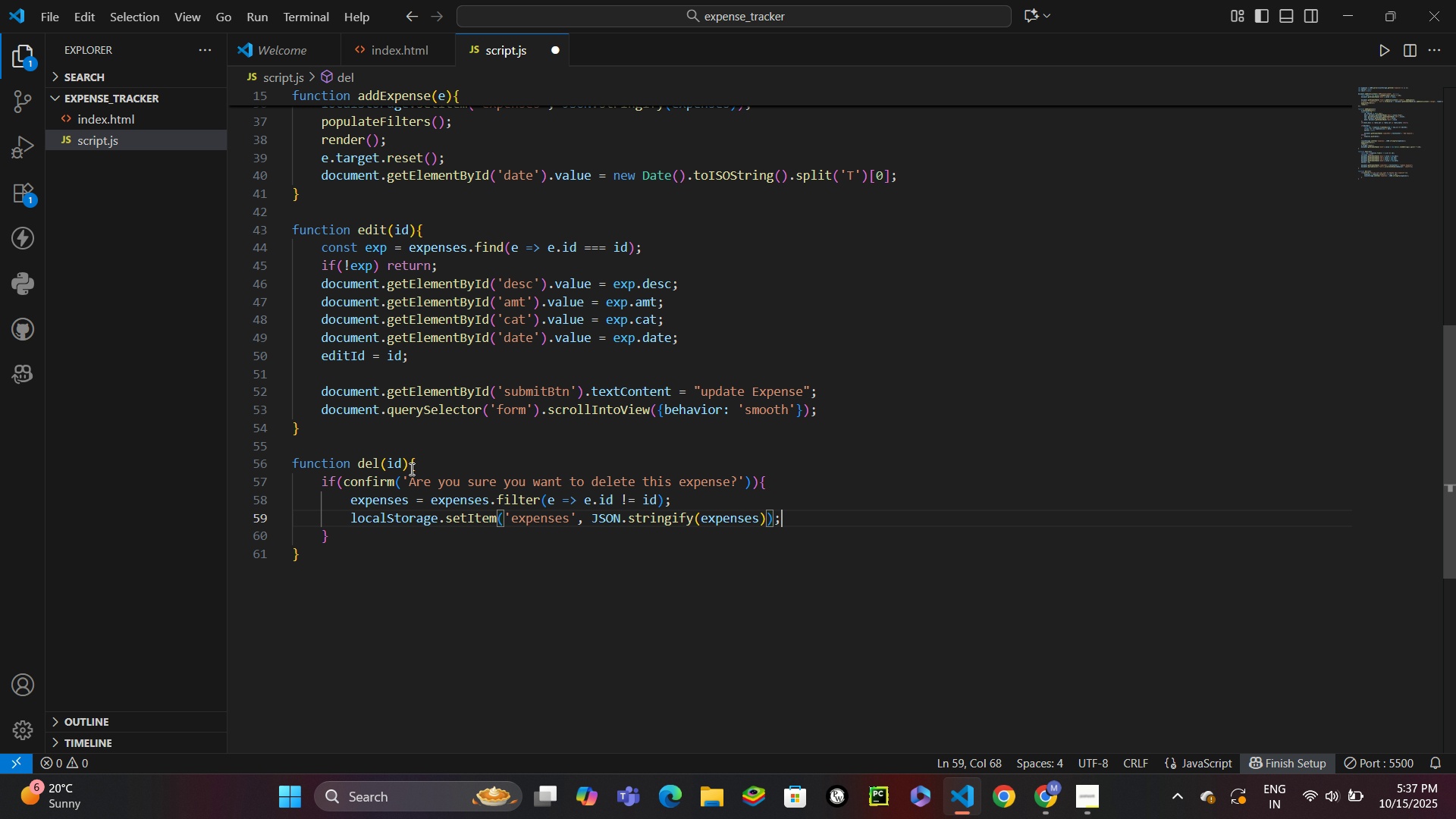 
key(Semicolon)
 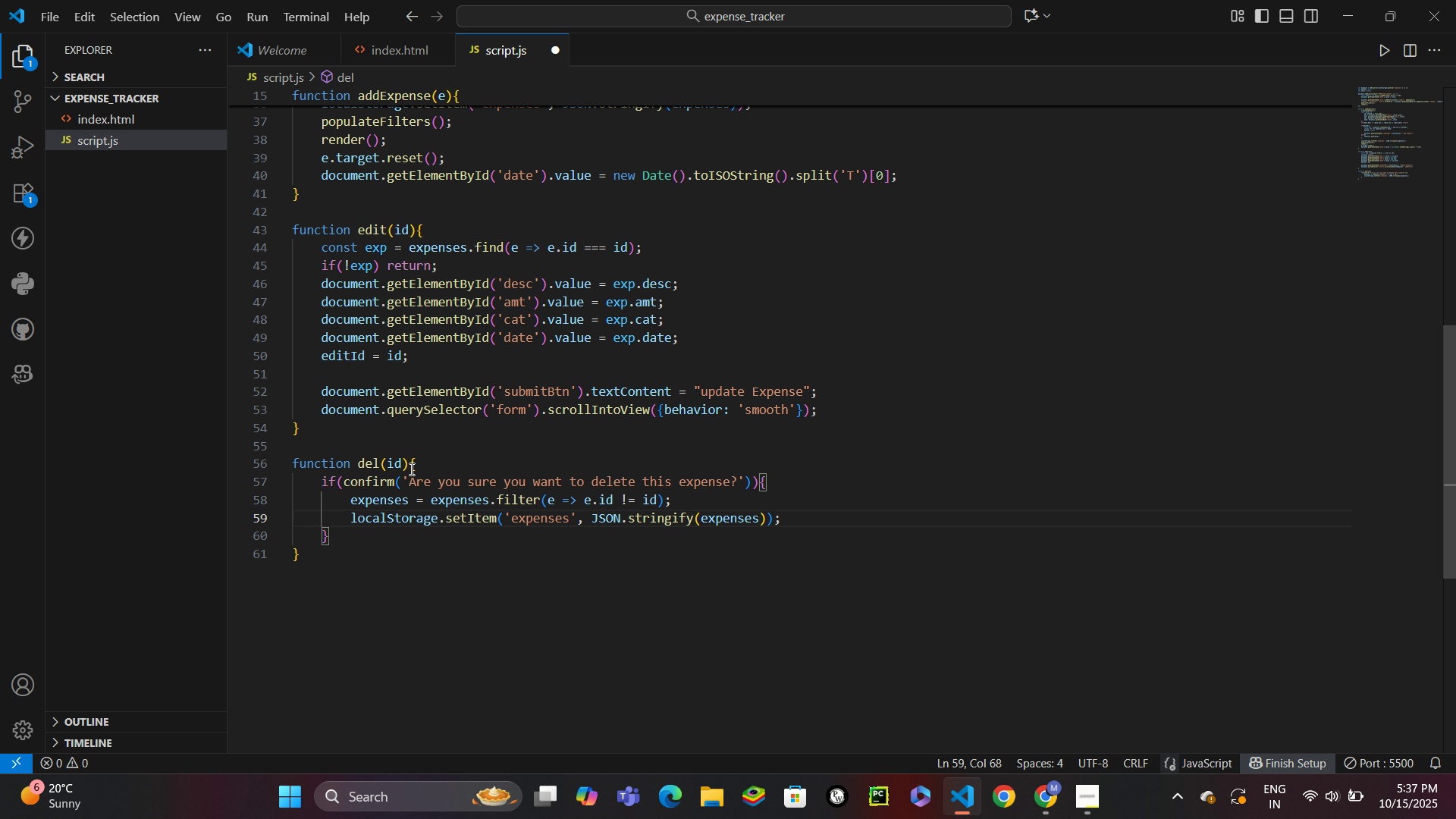 
key(Enter)
 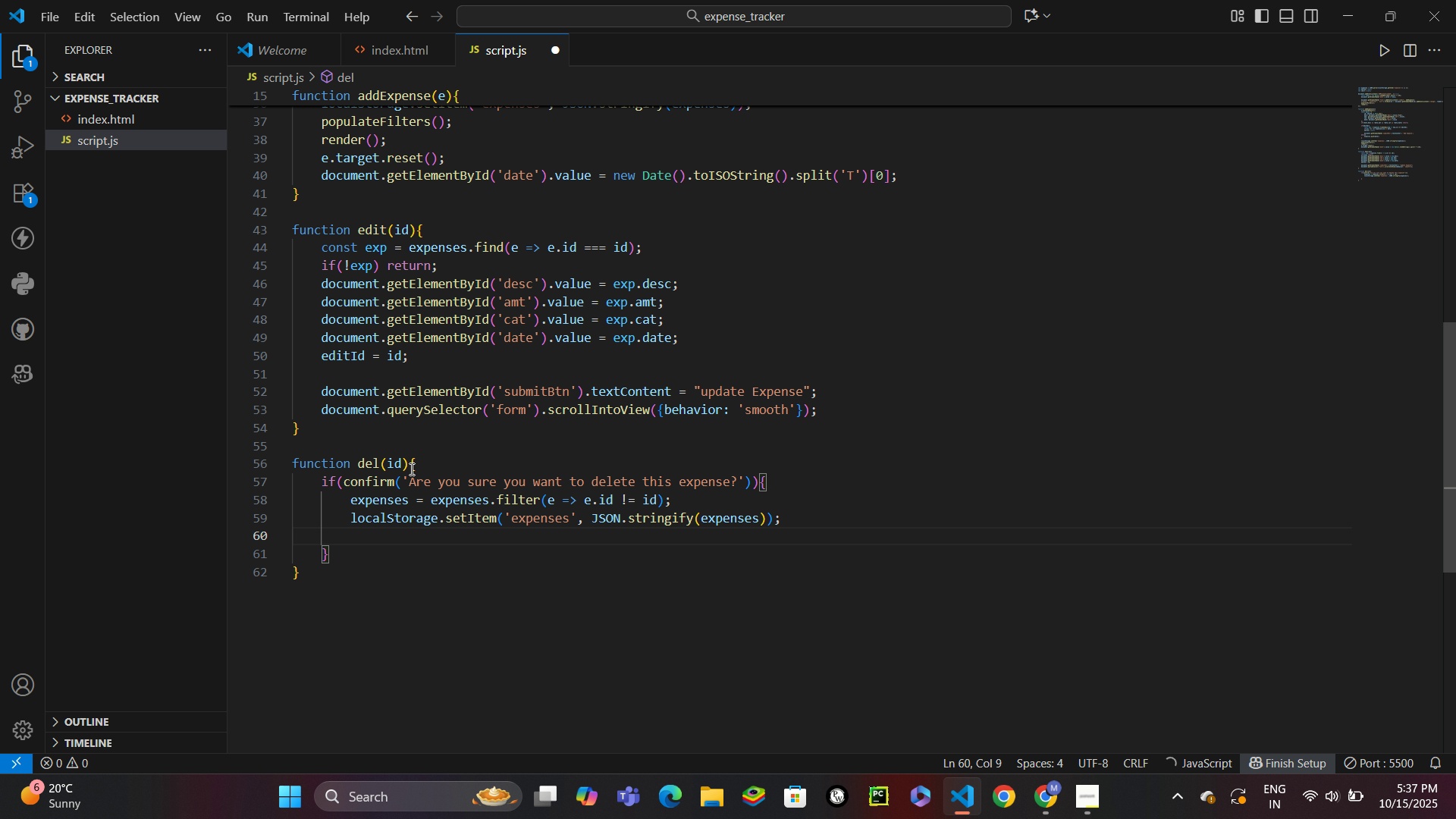 
type(popu)
 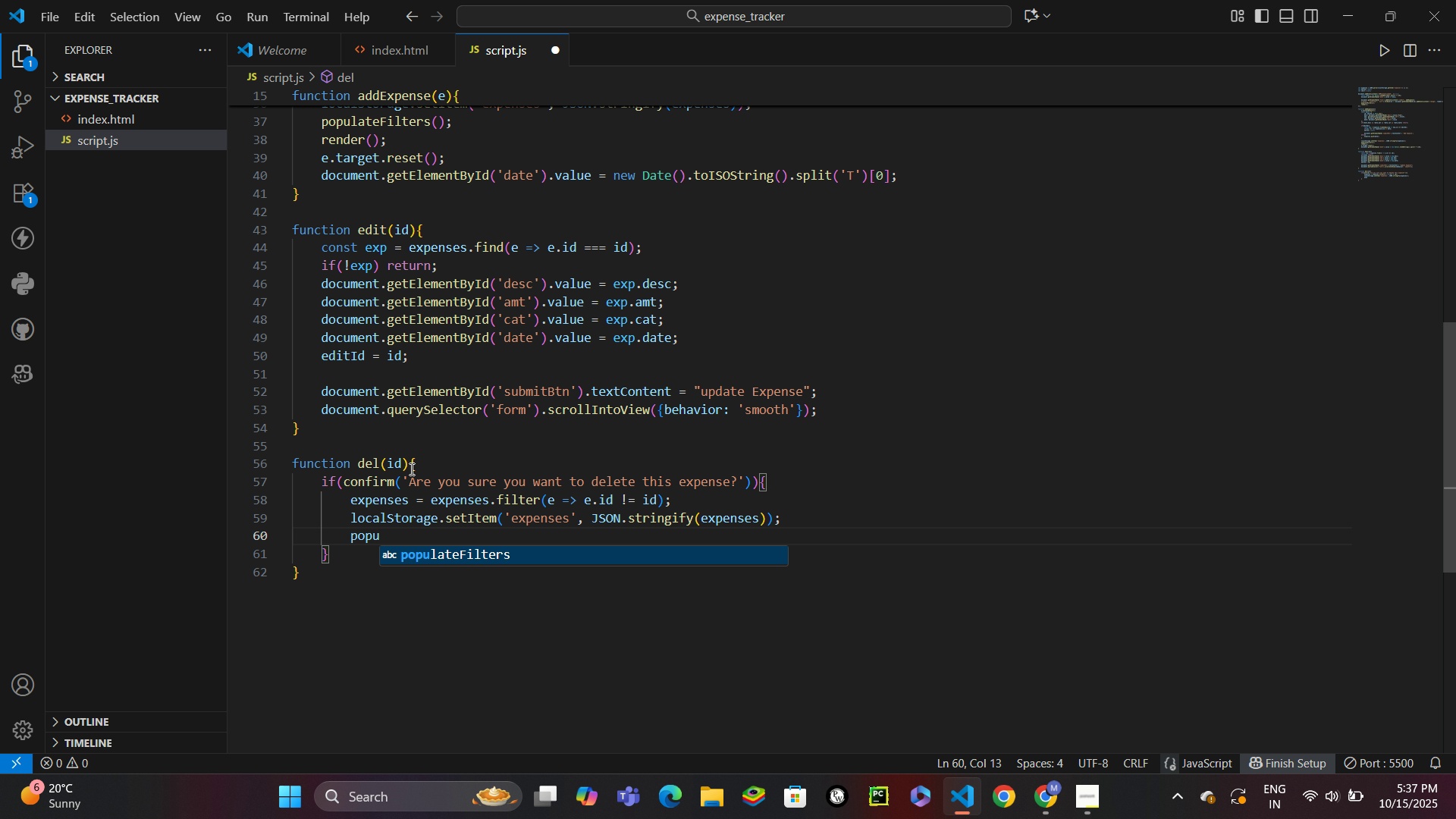 
key(Enter)
 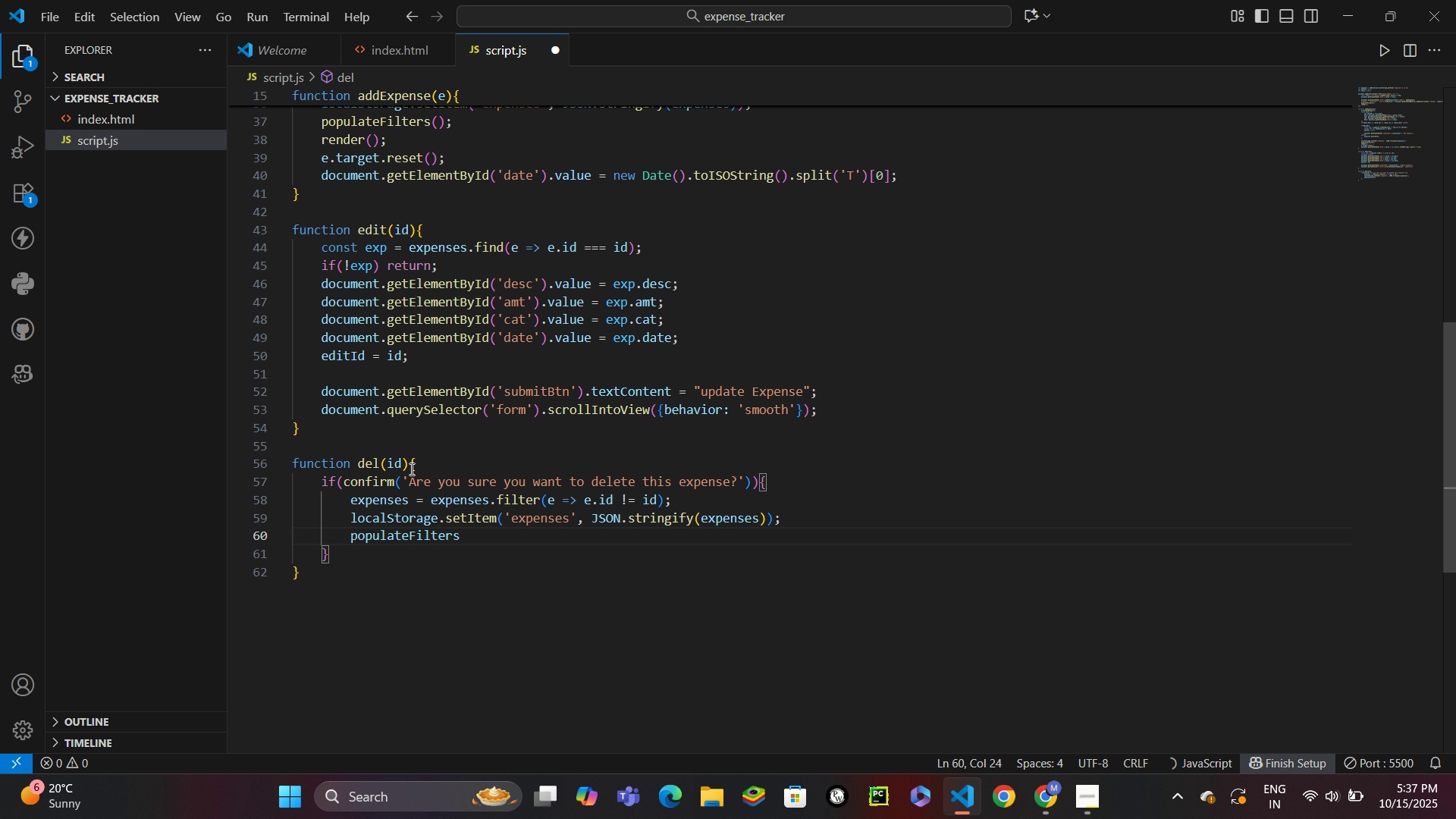 
key(Shift+9)
 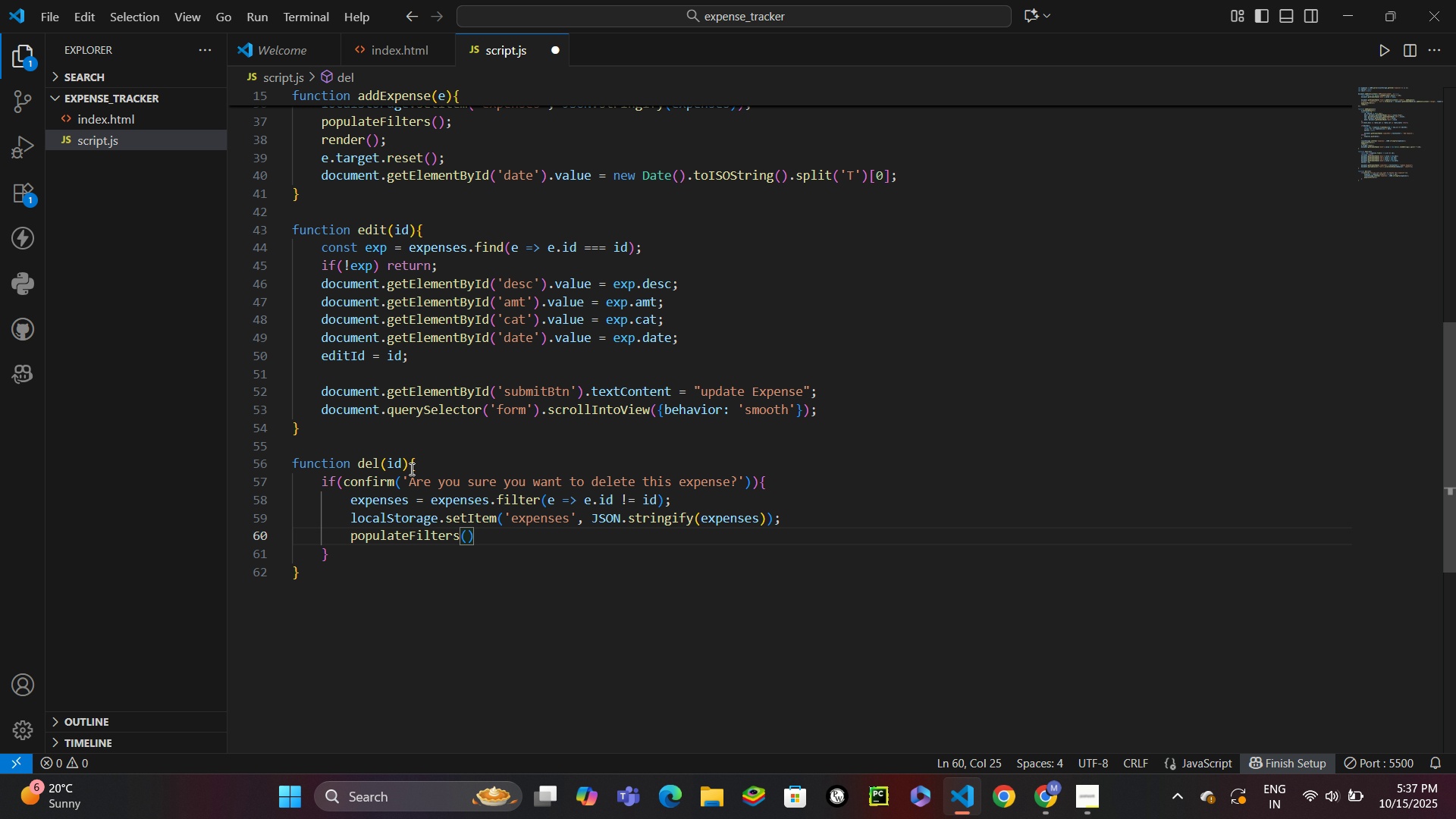 
key(ArrowRight)
 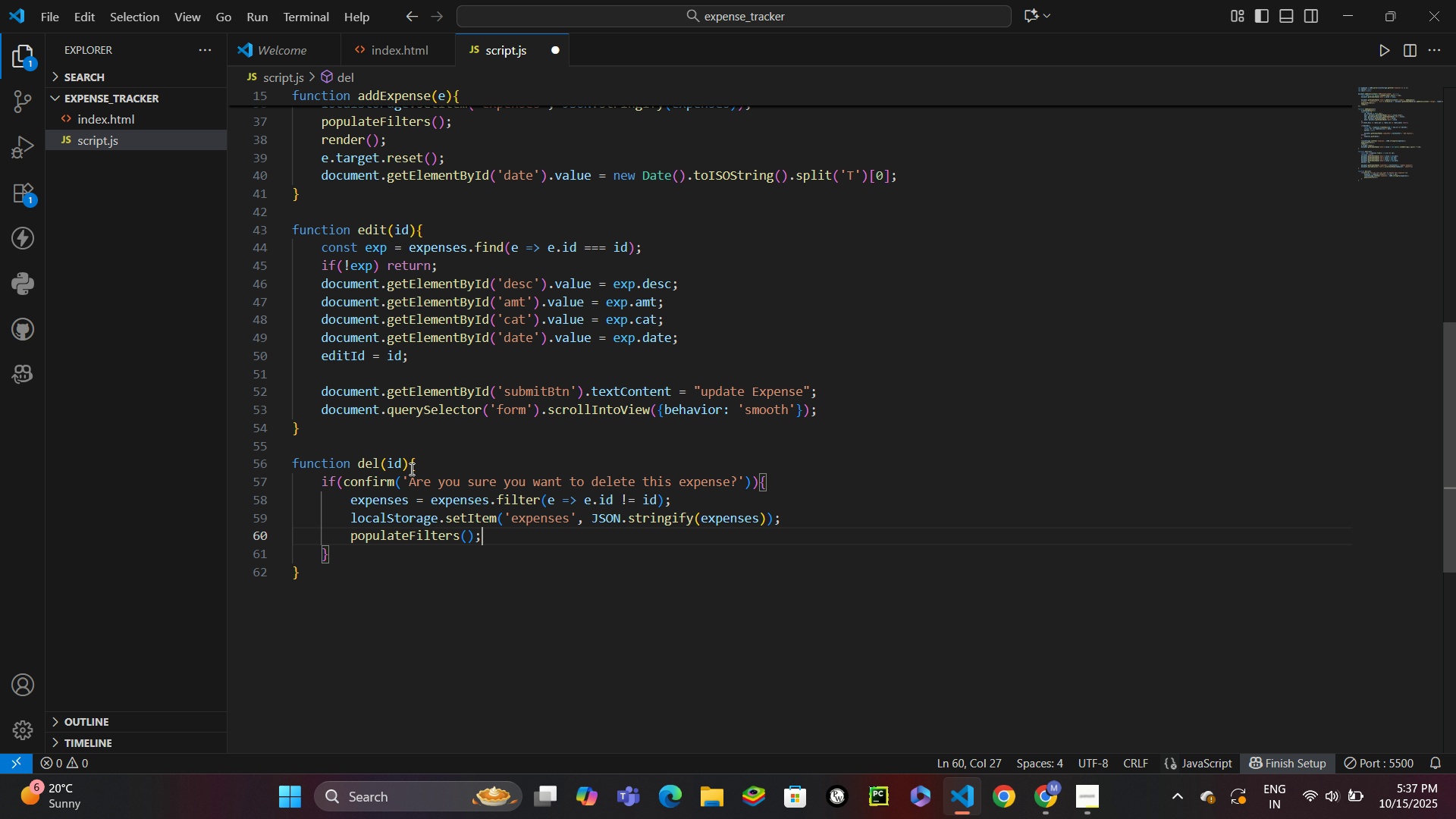 
key(Semicolon)
 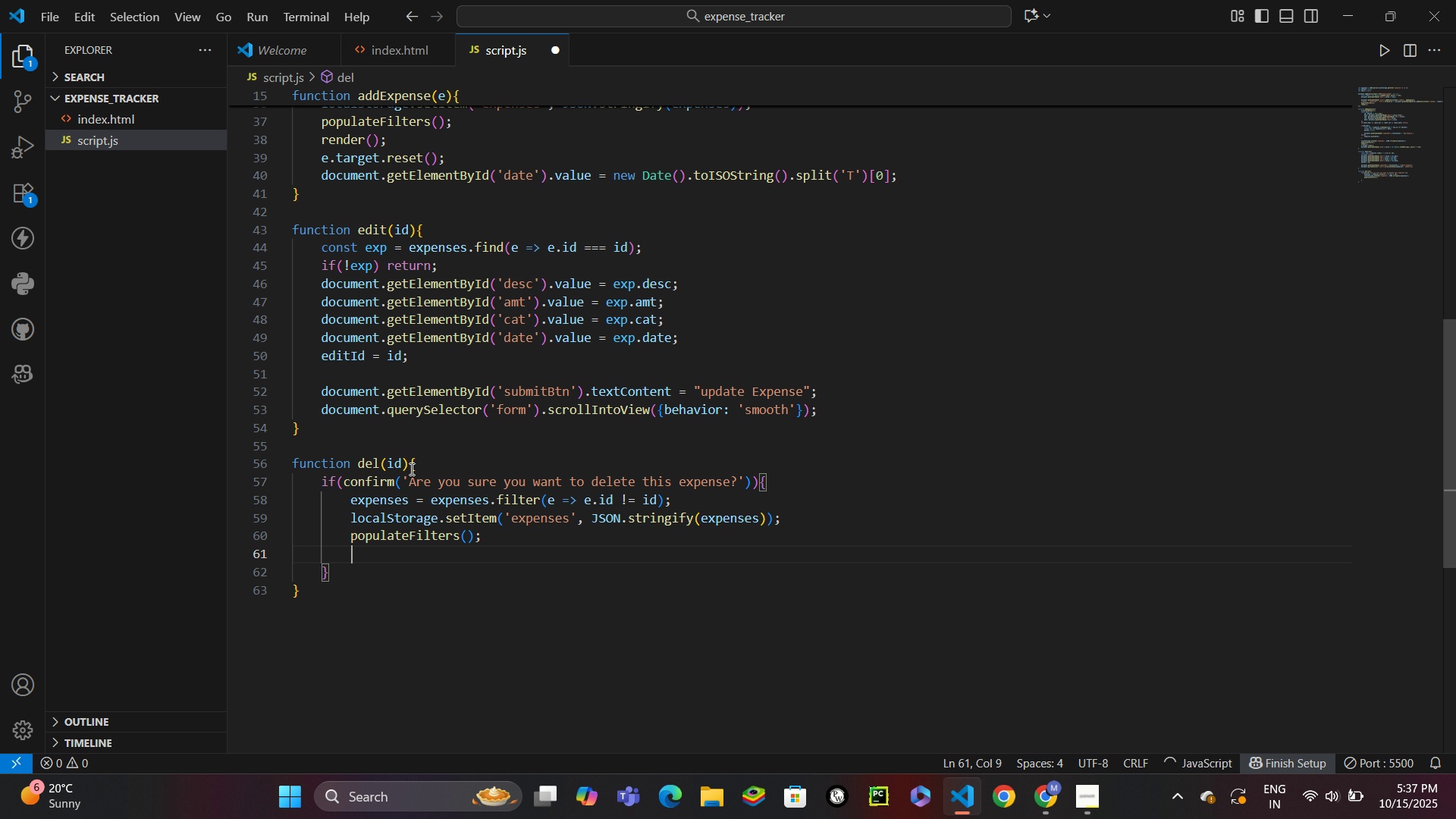 
key(Enter)
 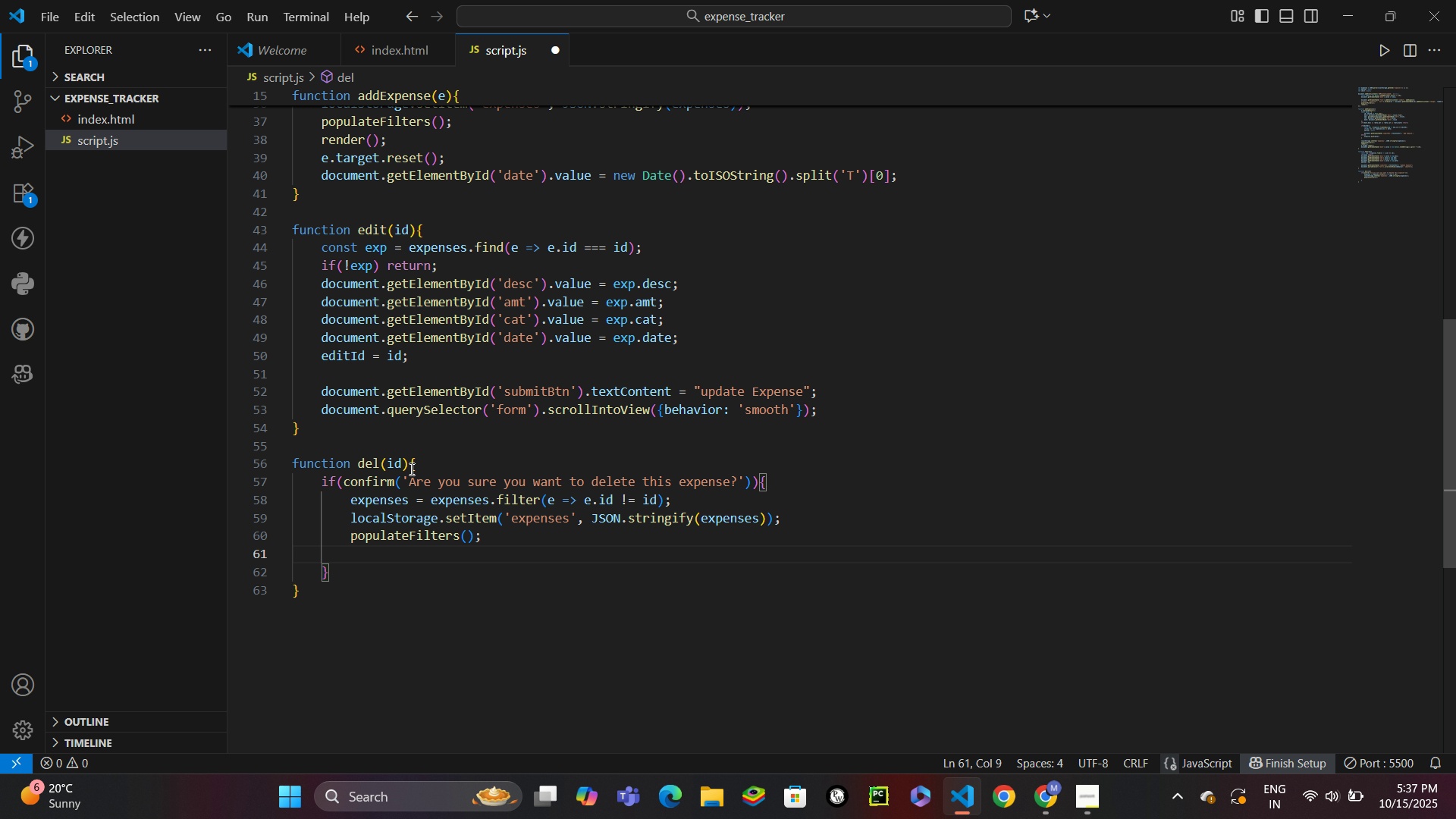 
type(render)
 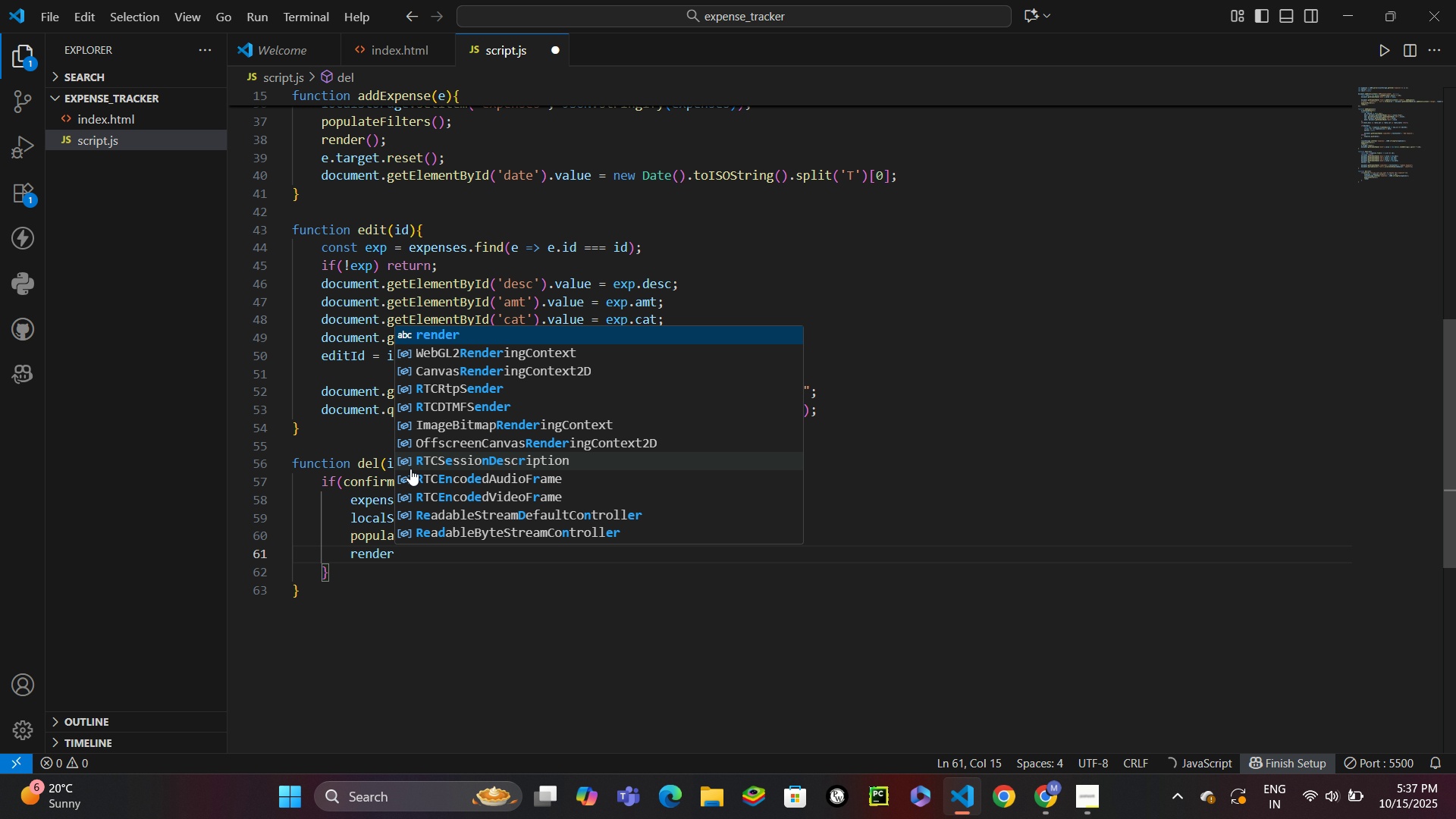 
key(Enter)
 